 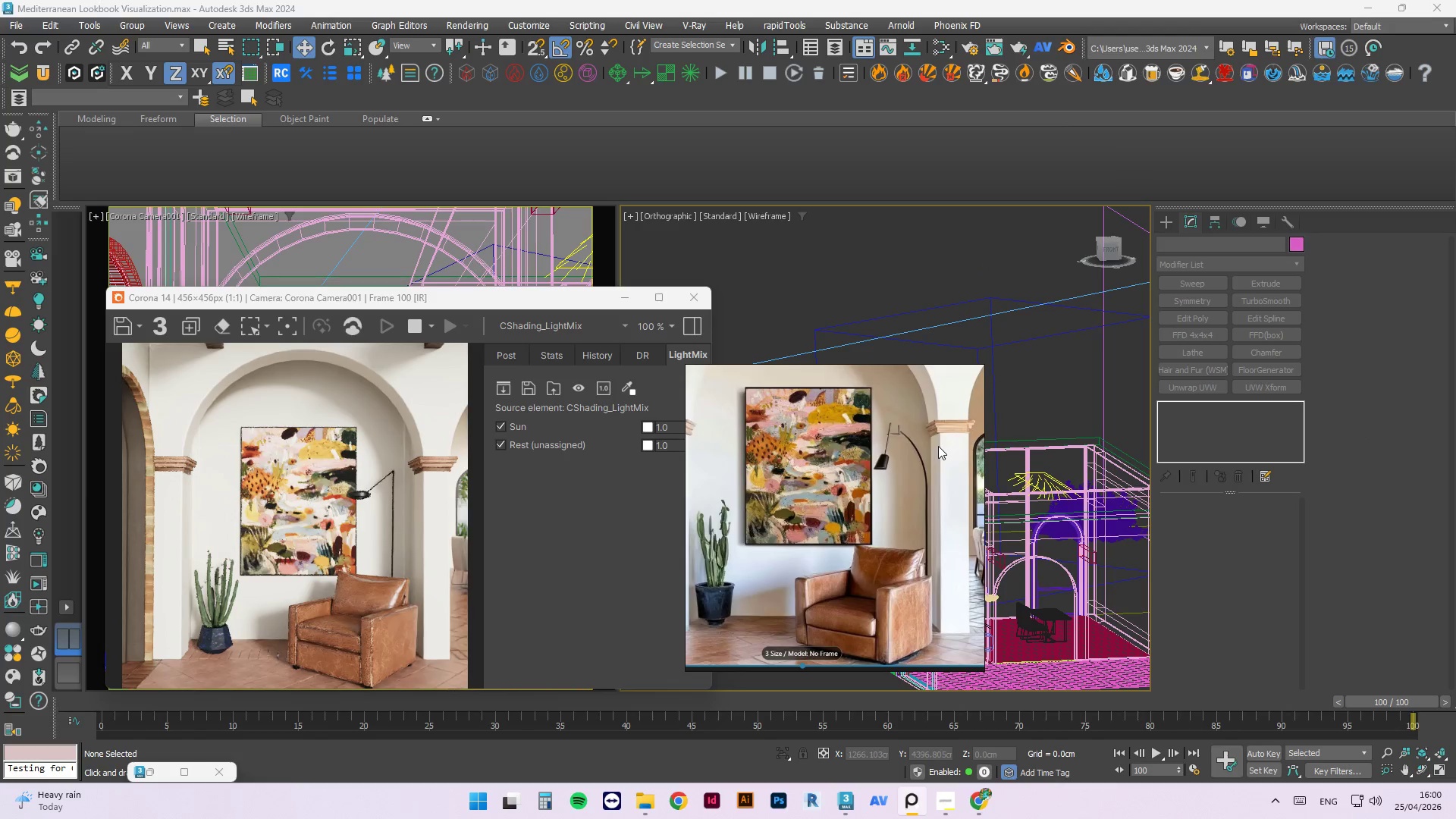 
scroll: coordinate [1027, 299], scroll_direction: down, amount: 4.0
 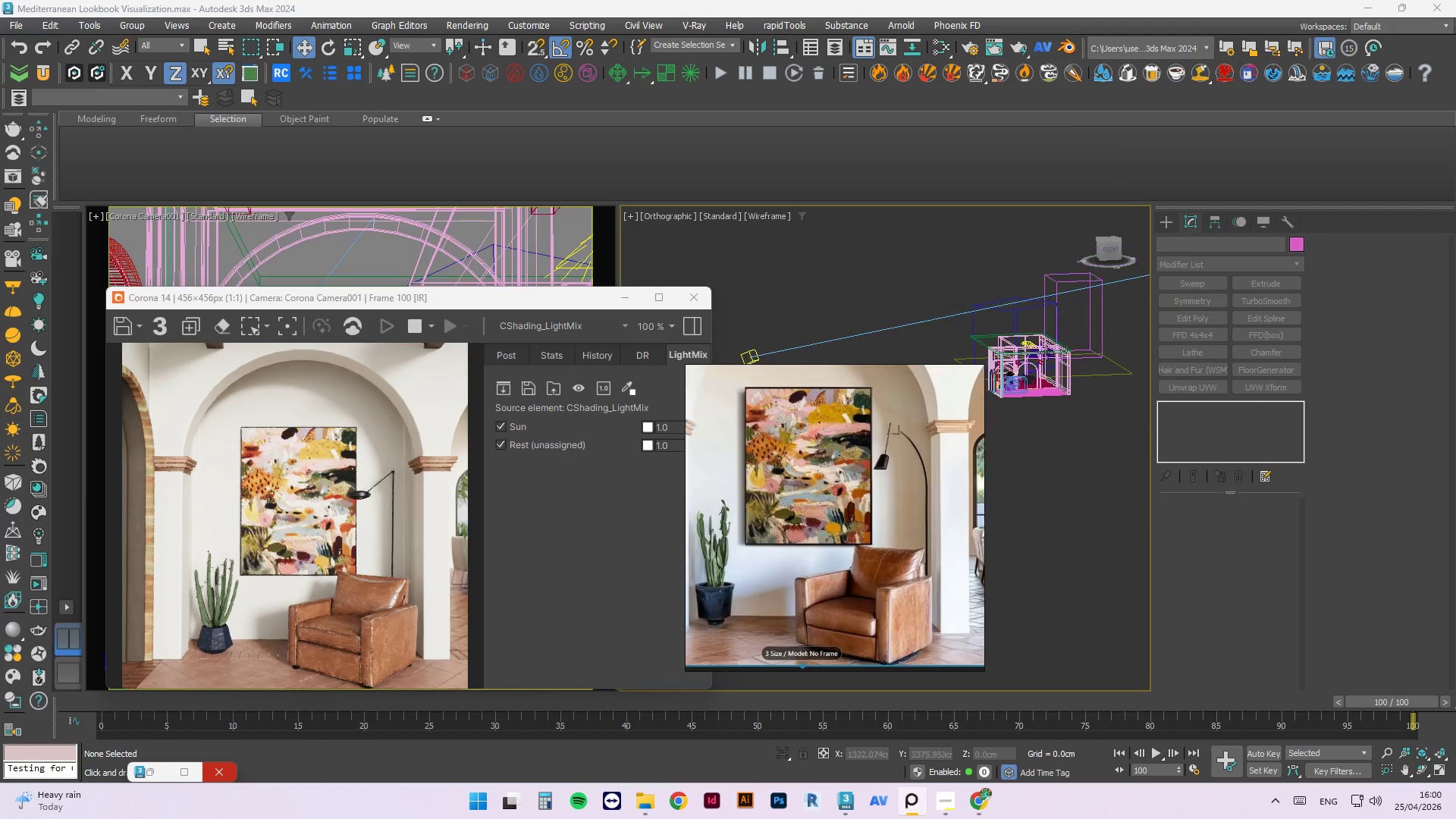 
wait(6.65)
 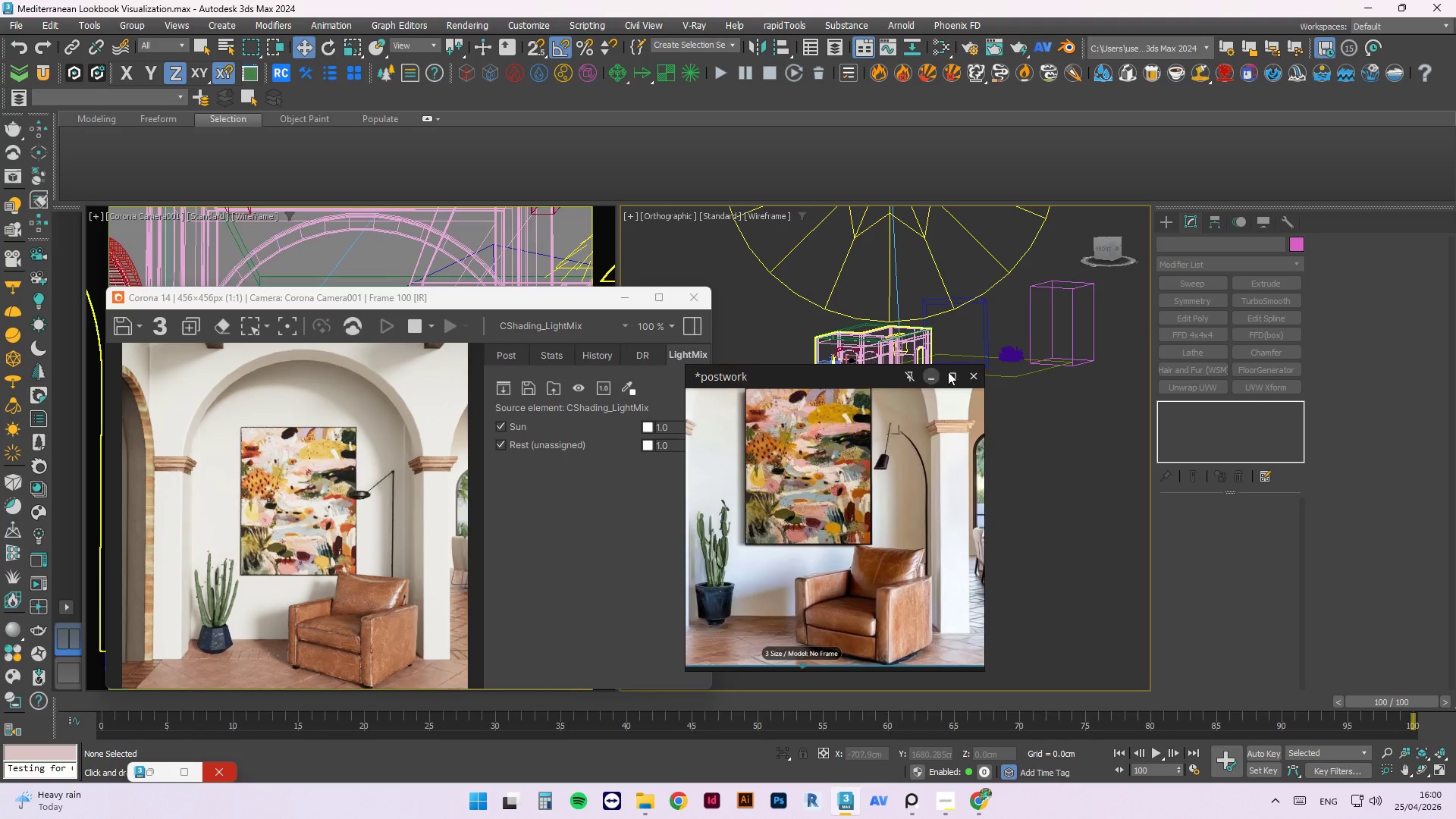 
left_click_drag(start_coordinate=[849, 380], to_coordinate=[556, 405])
 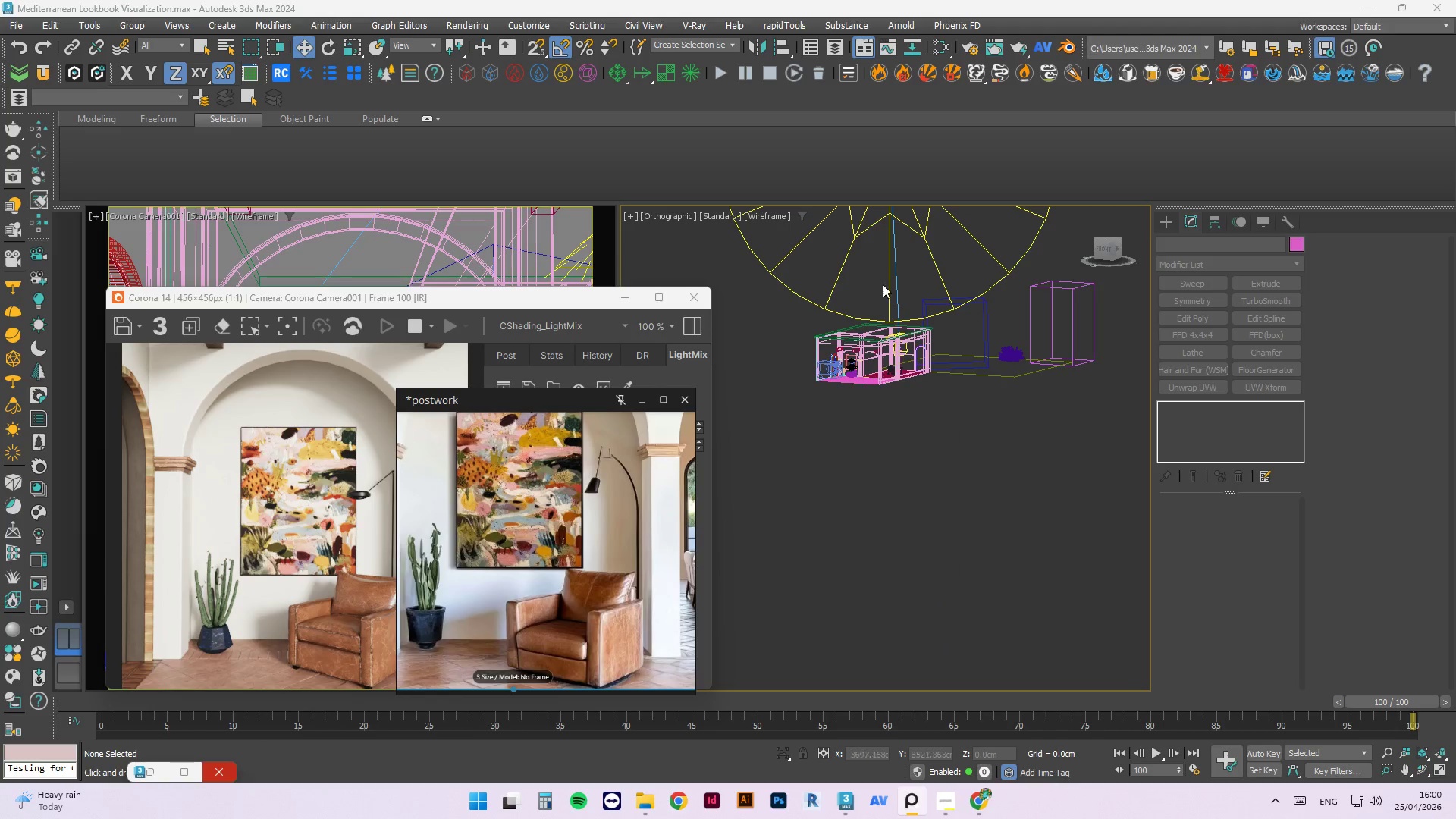 
scroll: coordinate [773, 432], scroll_direction: up, amount: 8.0
 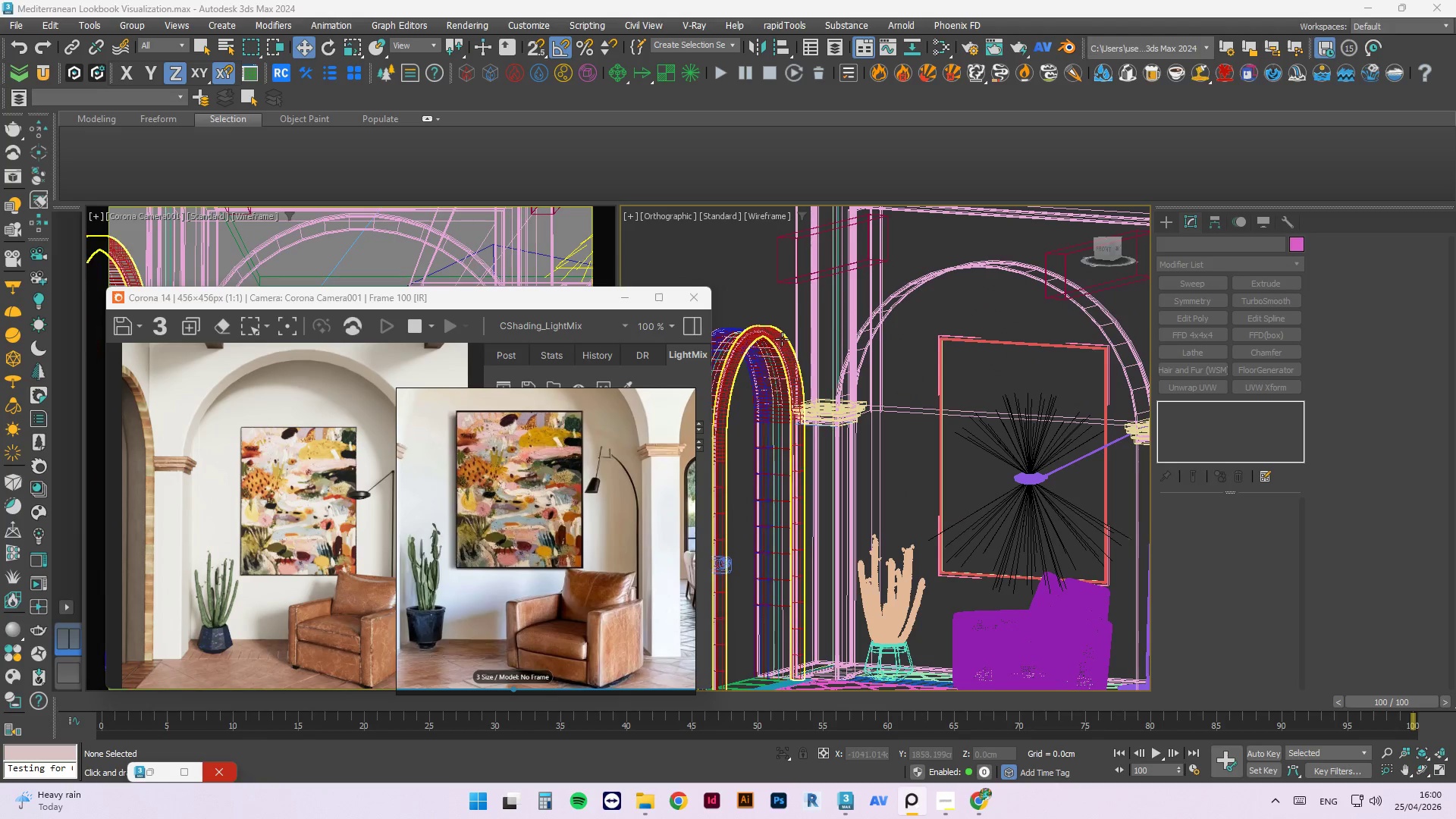 
left_click([782, 339])
 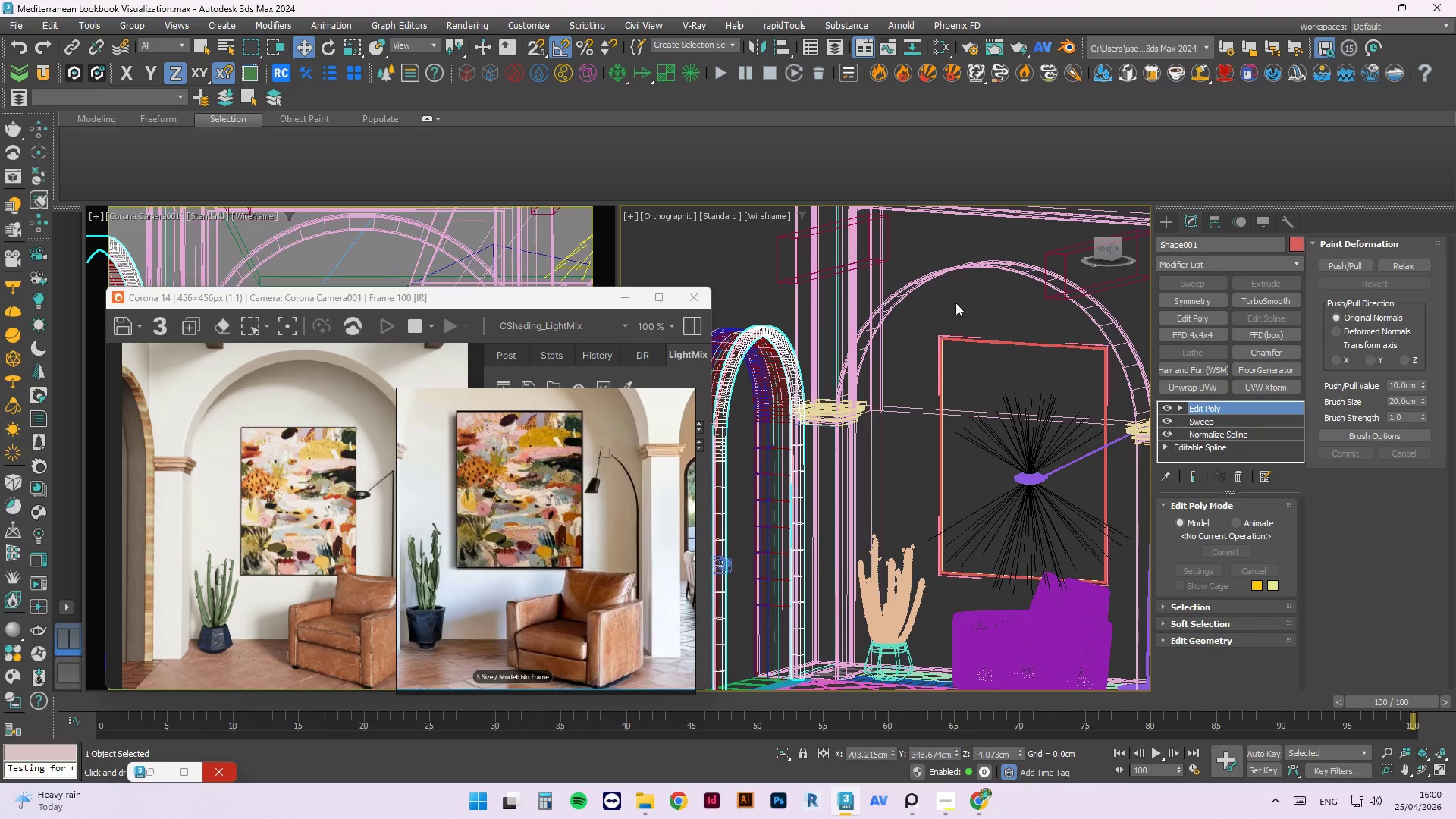 
wait(21.41)
 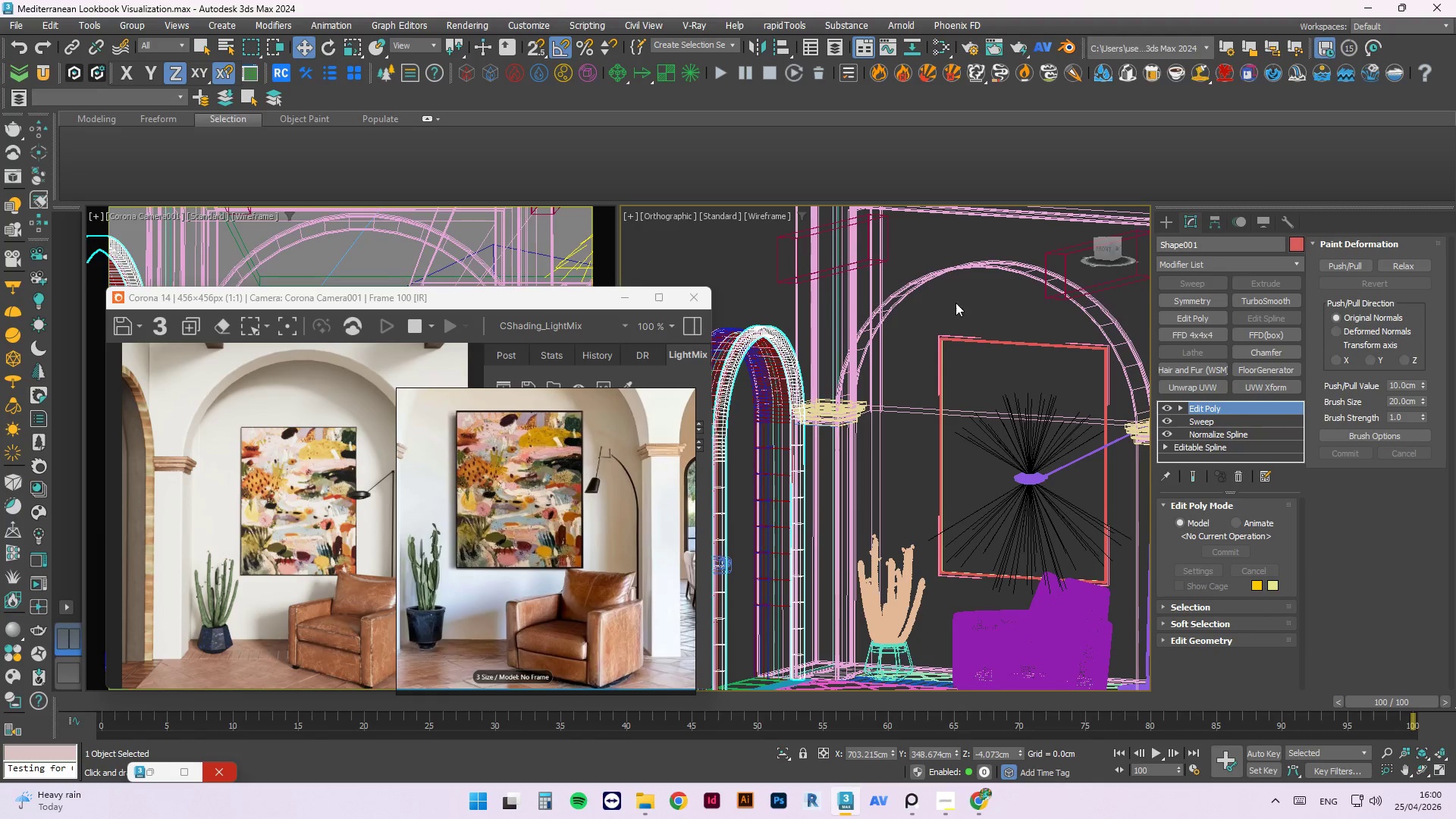 
scroll: coordinate [895, 441], scroll_direction: down, amount: 3.0
 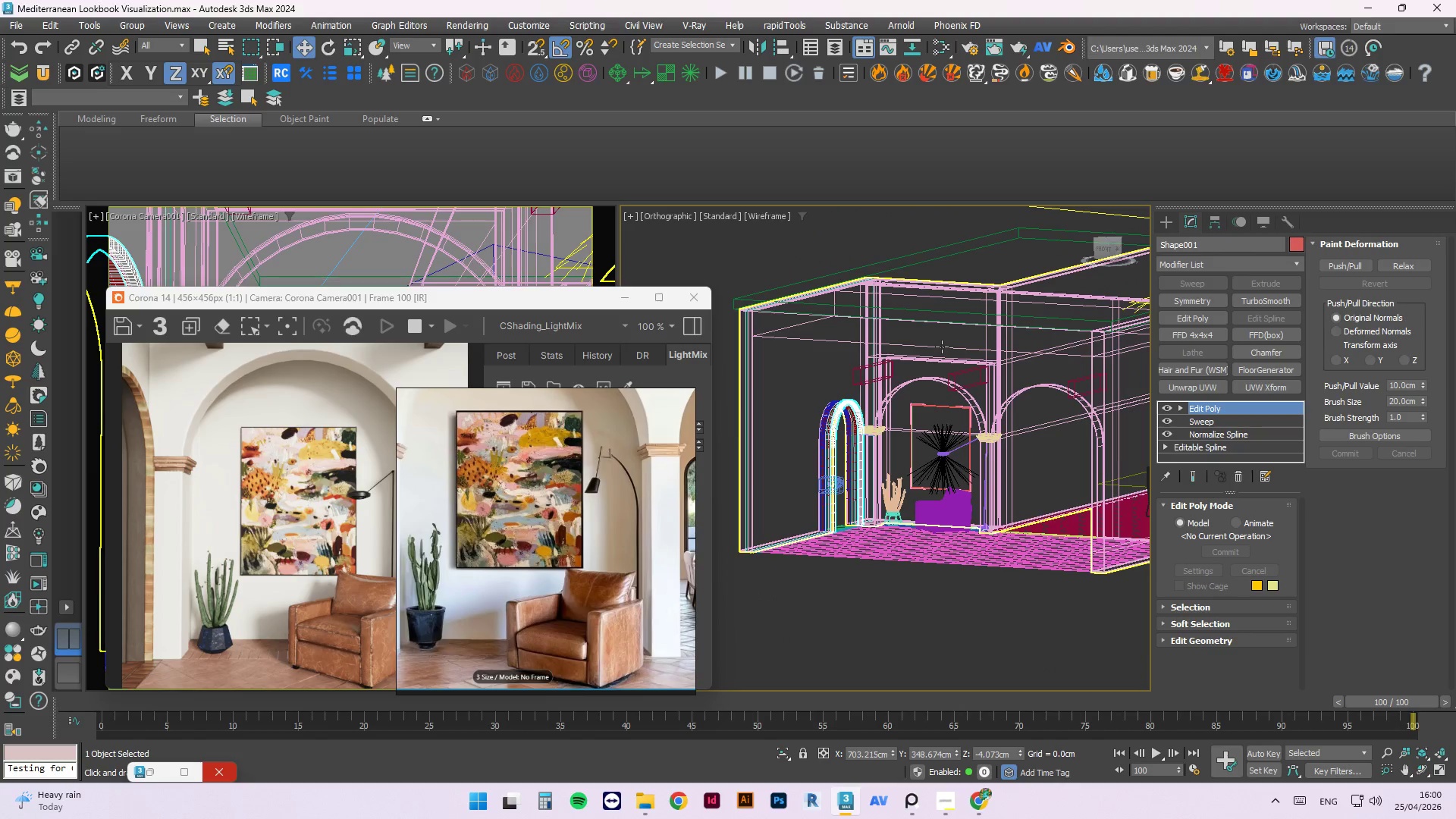 
scroll: coordinate [500, 459], scroll_direction: up, amount: 5.0
 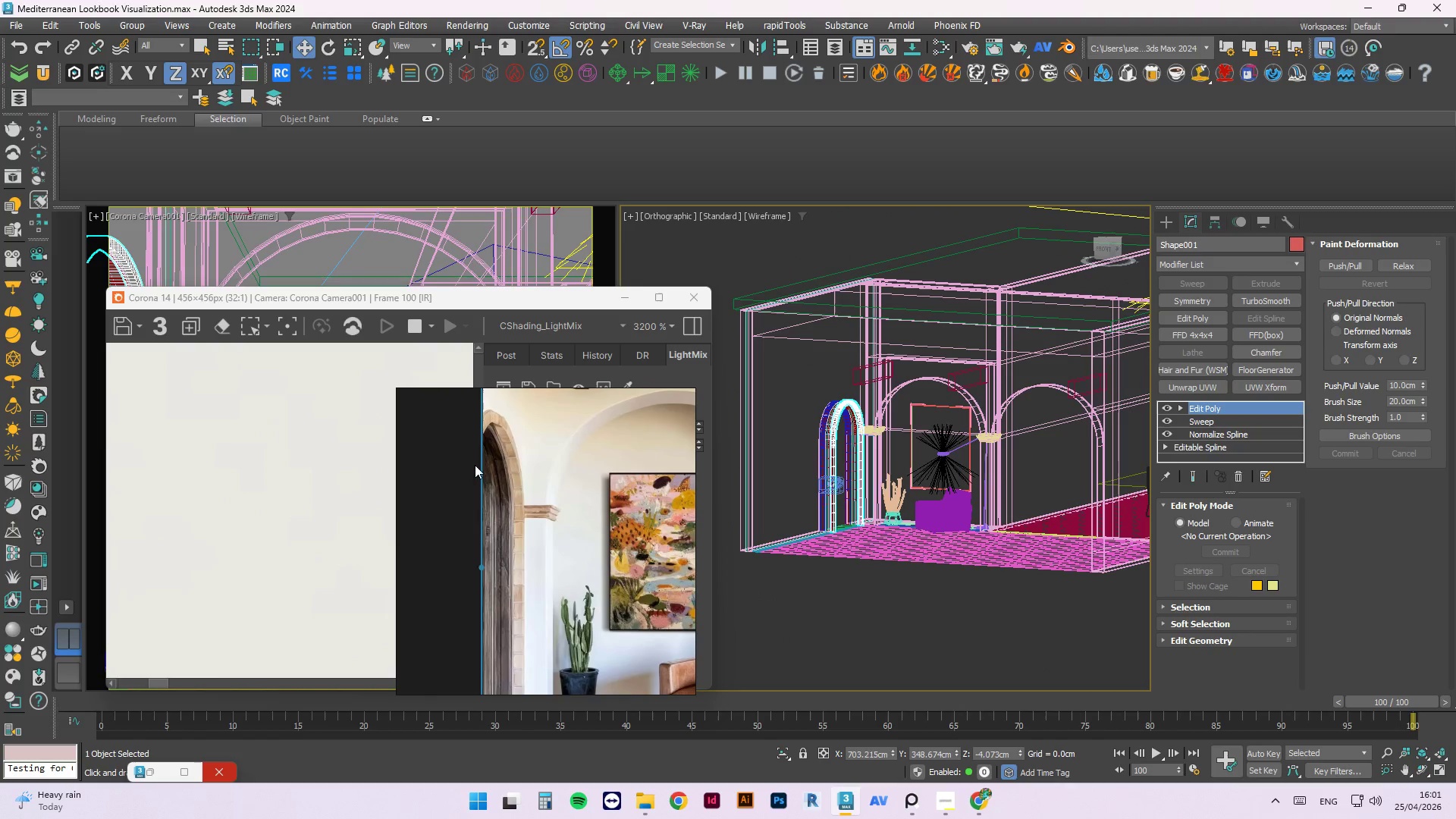 
scroll: coordinate [347, 553], scroll_direction: down, amount: 3.0
 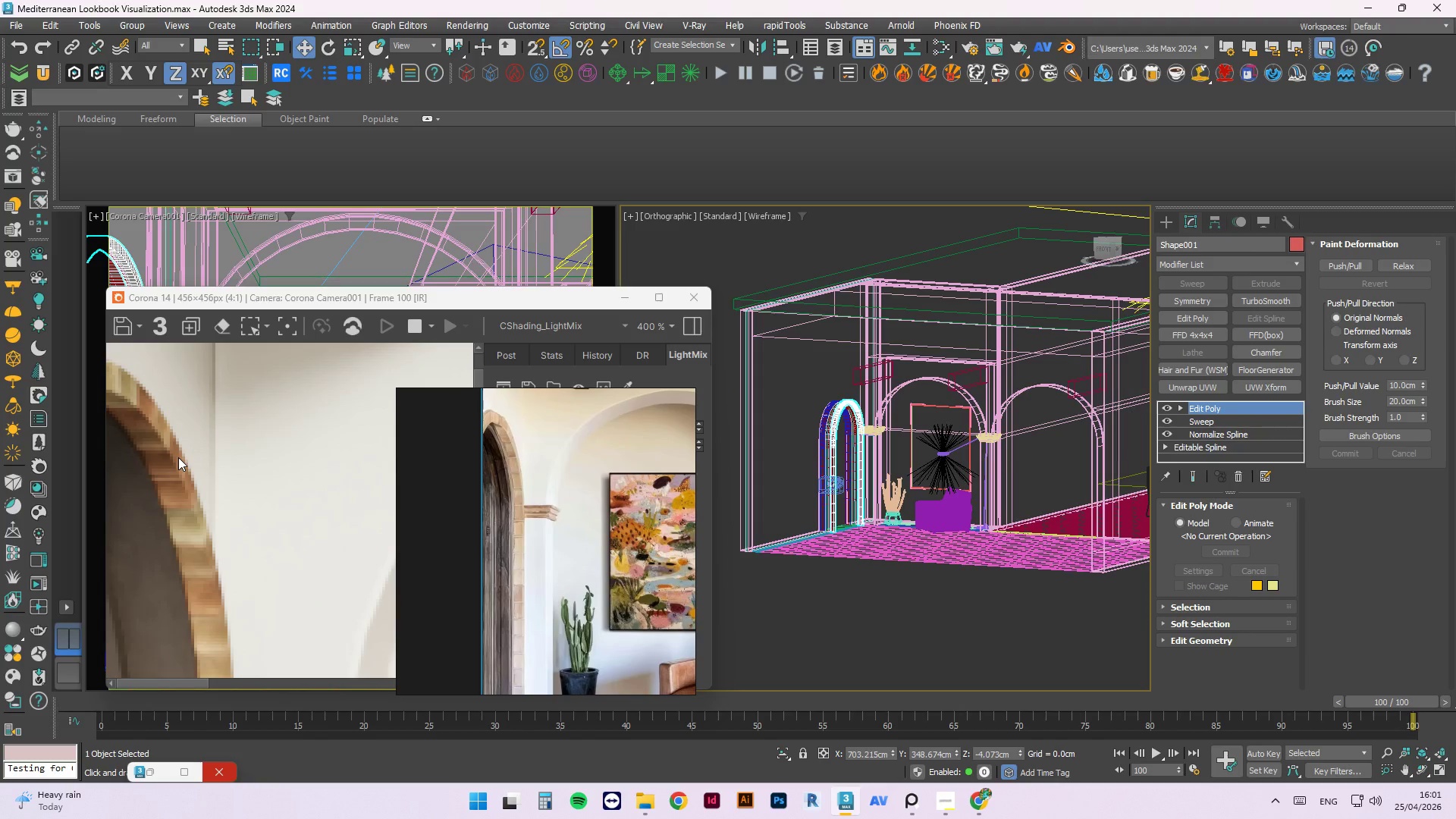 
scroll: coordinate [789, 428], scroll_direction: up, amount: 1.0
 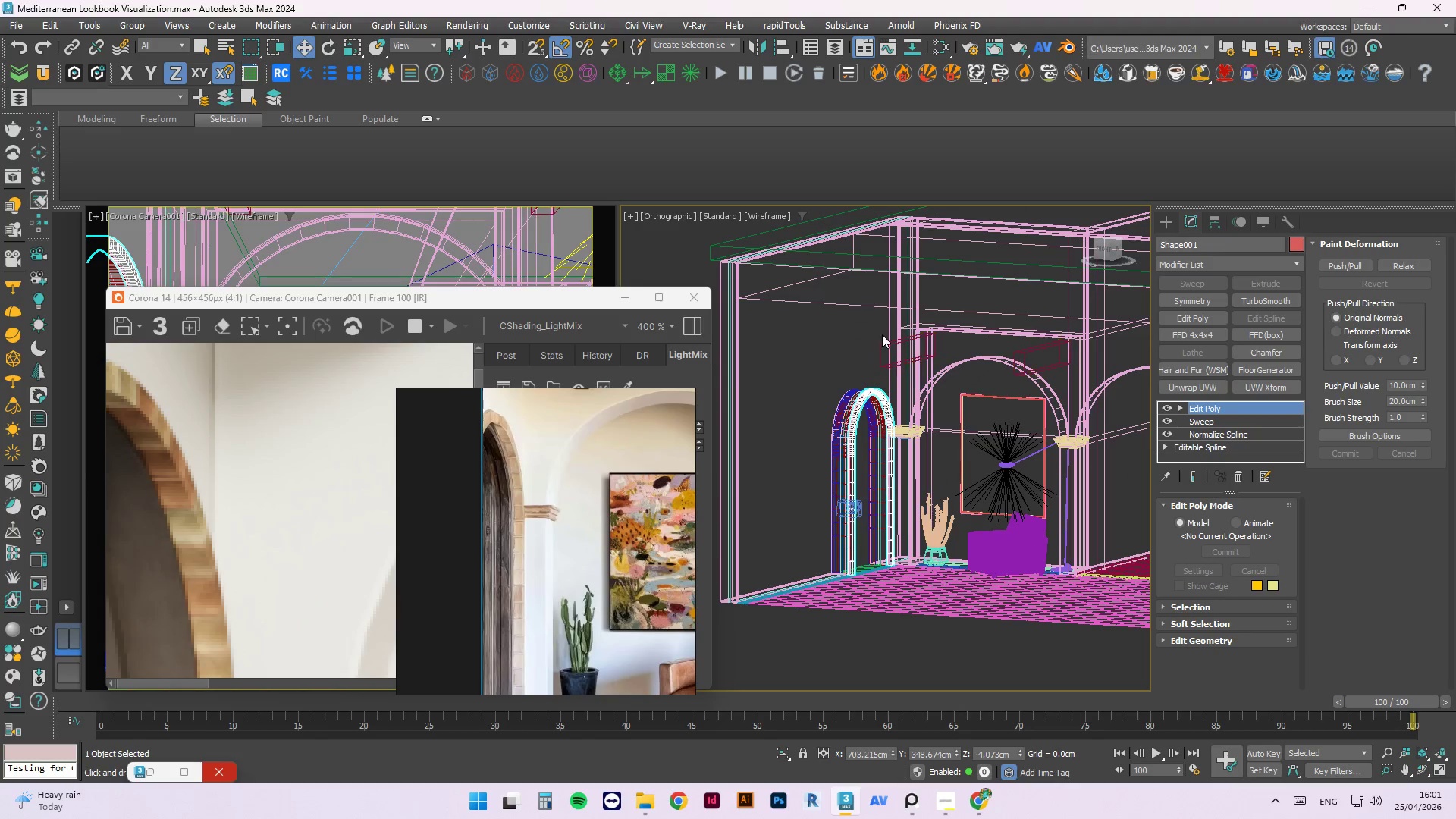 
left_click([865, 334])
 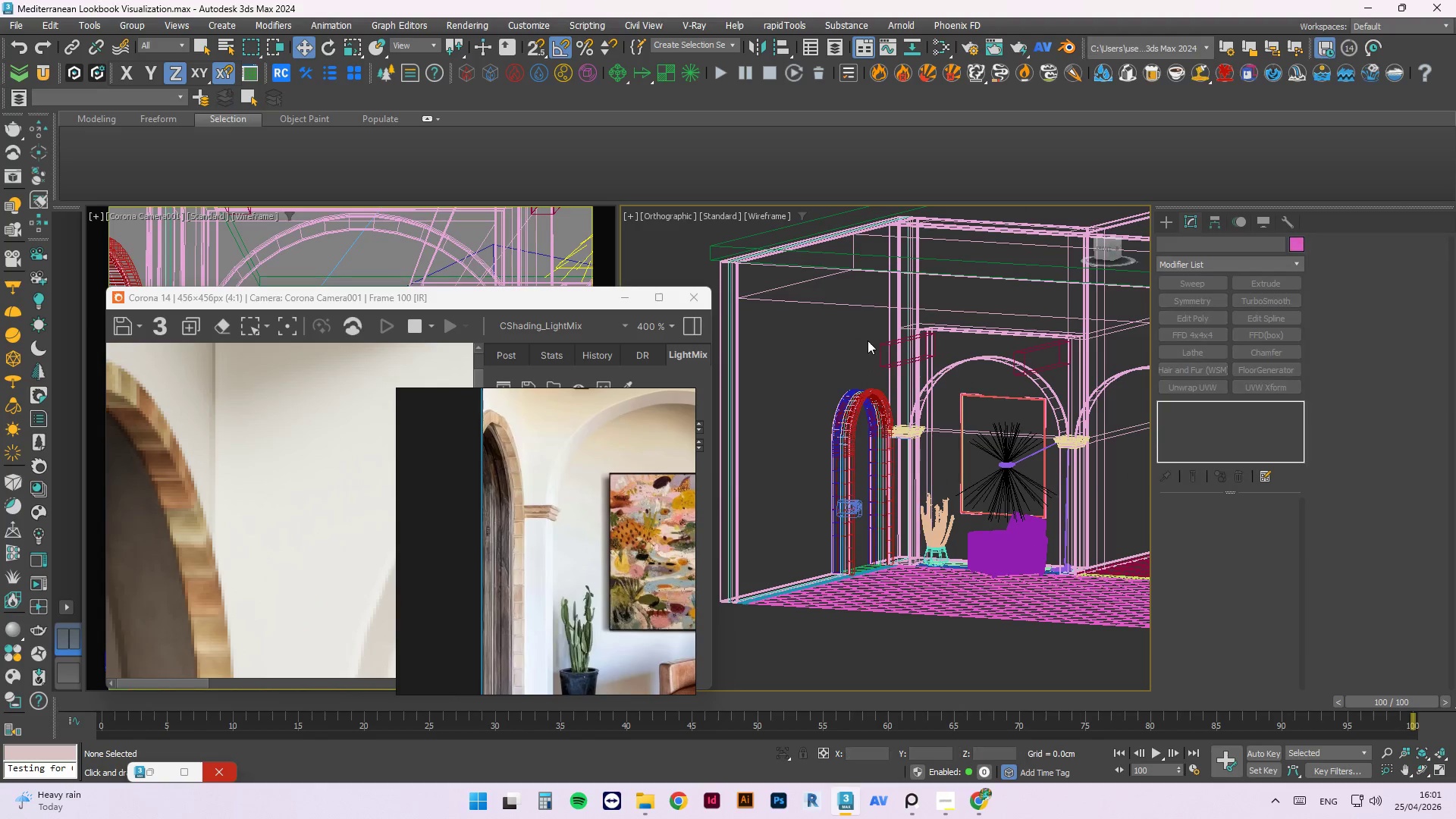 
scroll: coordinate [888, 388], scroll_direction: up, amount: 2.0
 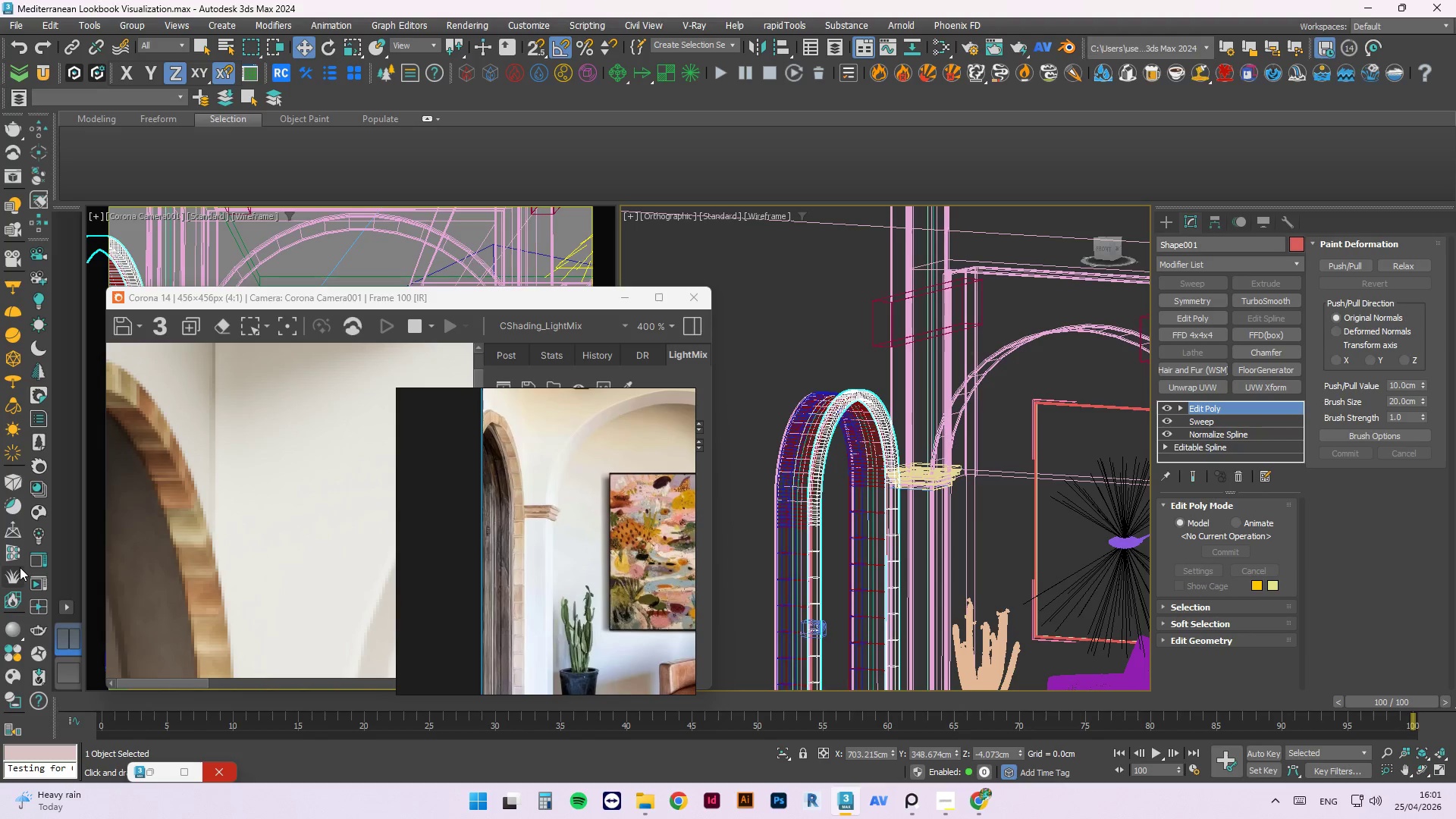 
wait(19.02)
 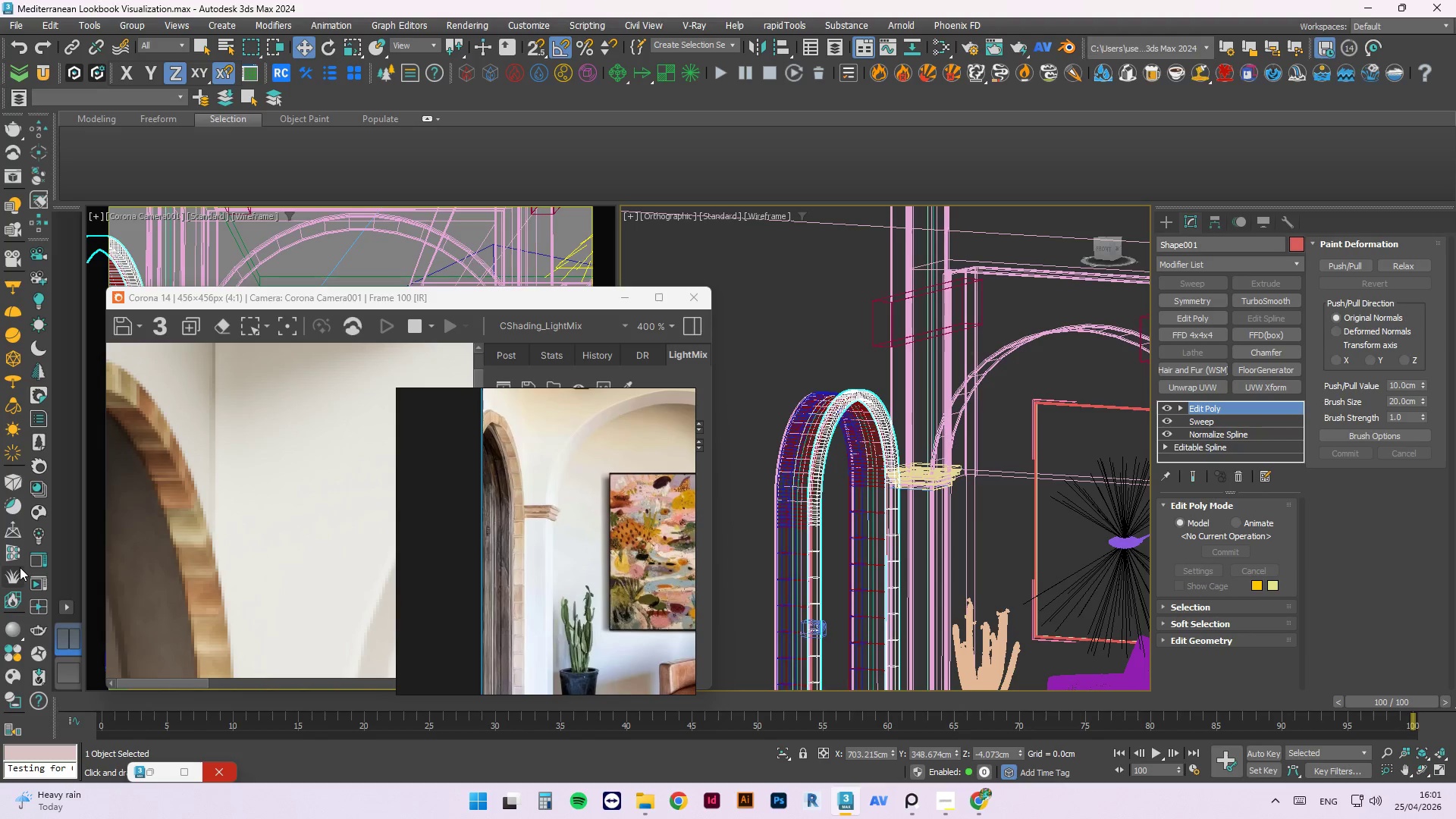 
left_click_drag(start_coordinate=[545, 403], to_coordinate=[1097, 446])
 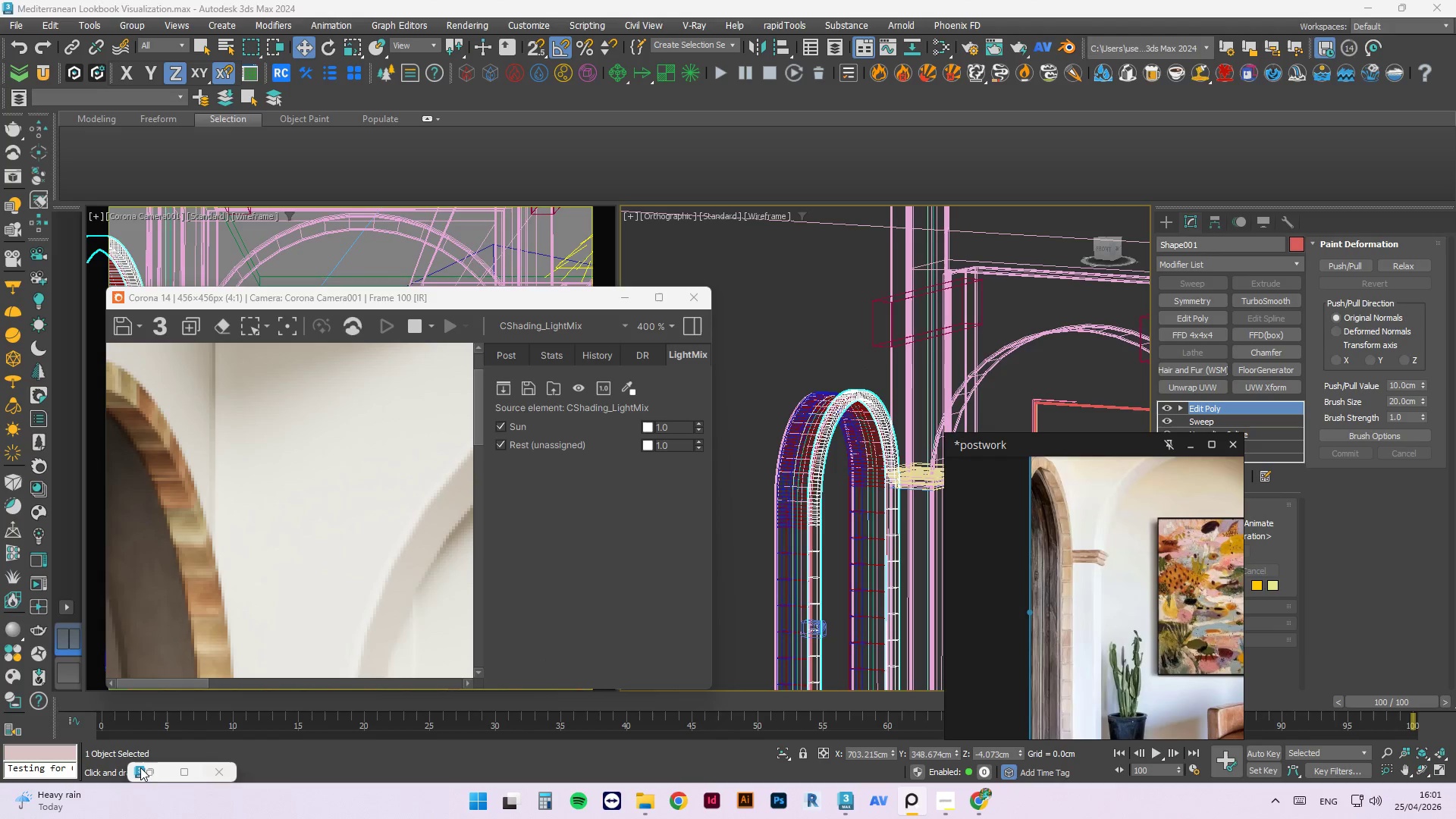 
left_click([151, 773])
 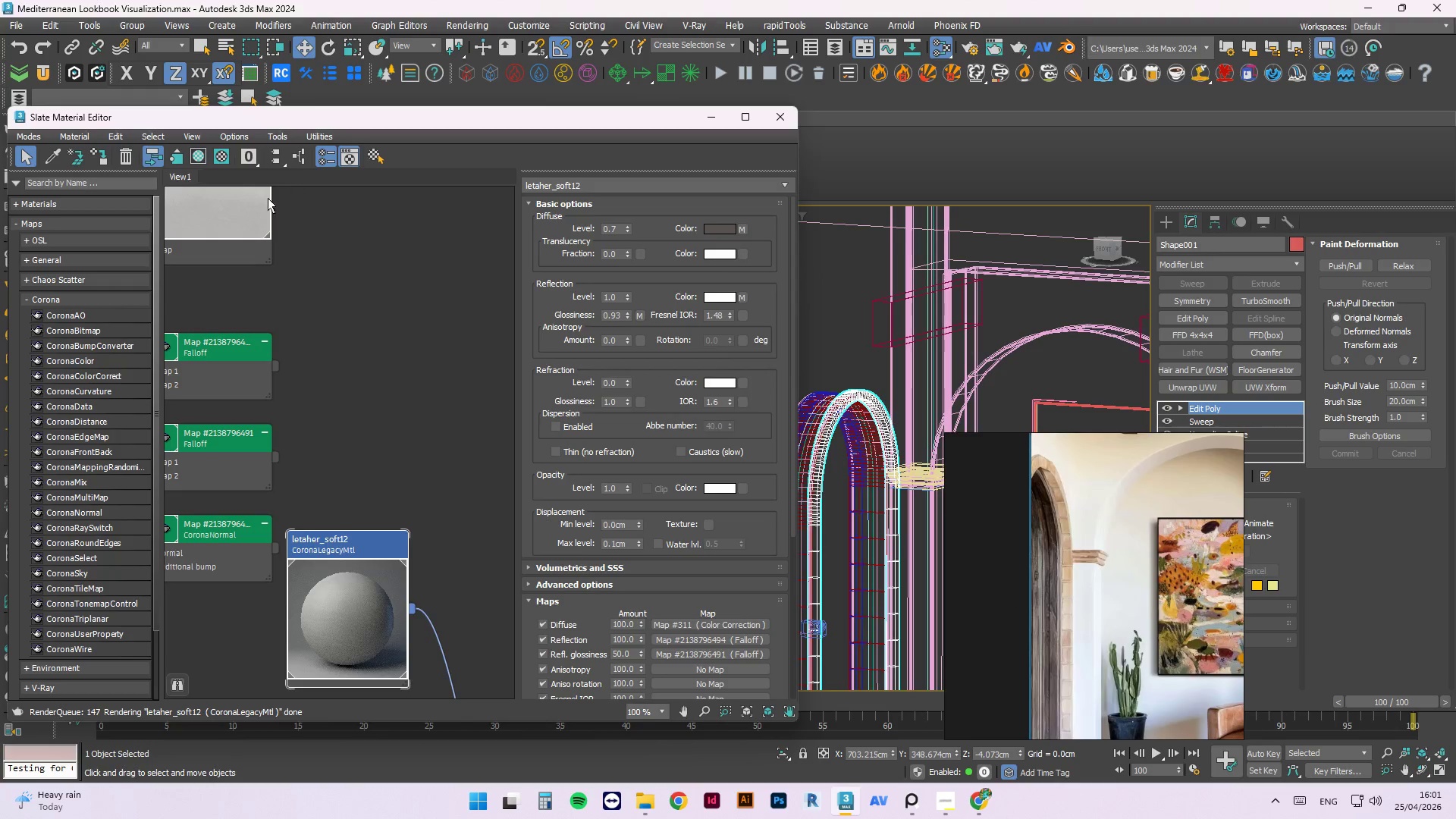 
left_click([58, 159])
 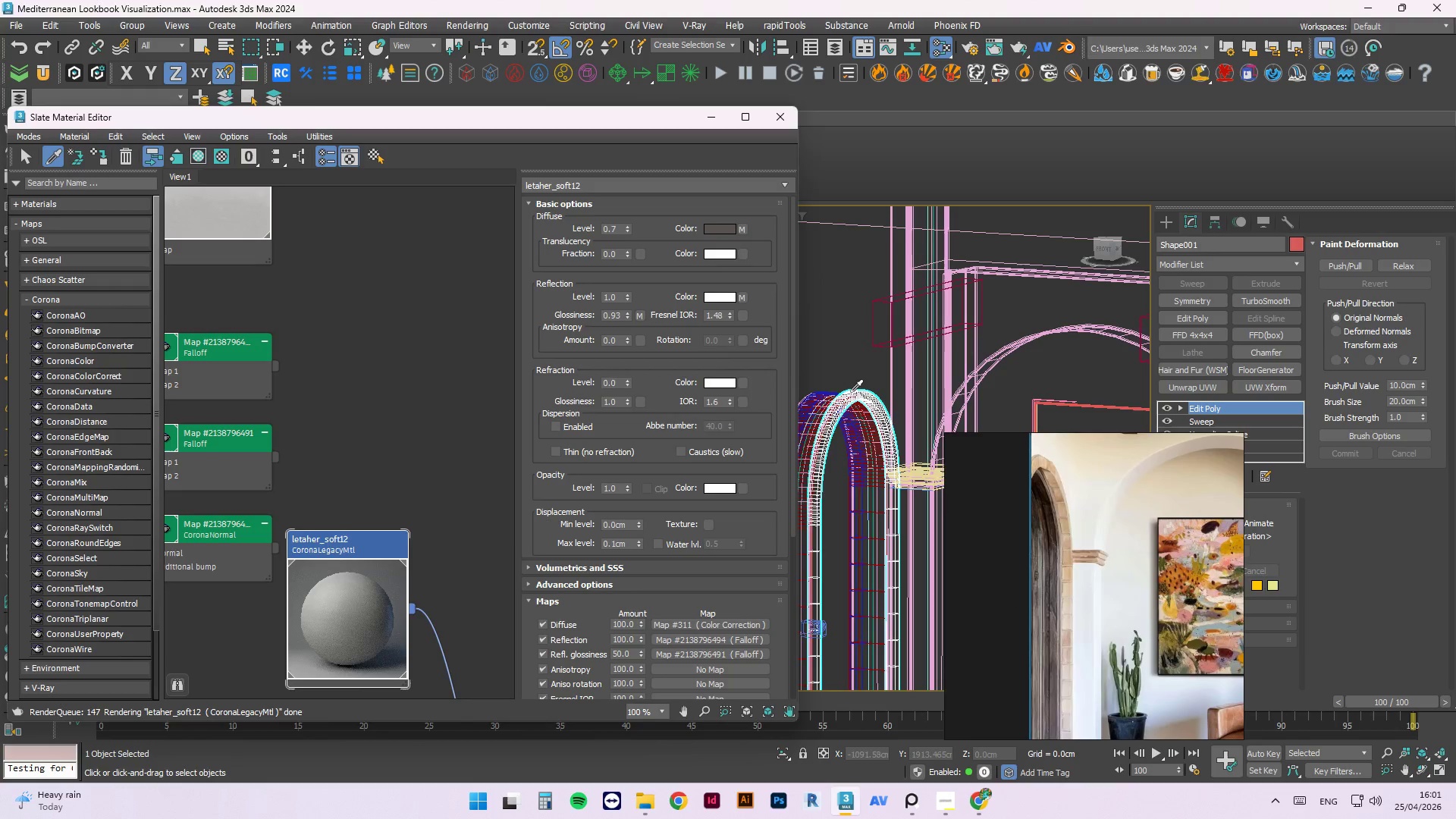 
left_click([855, 395])
 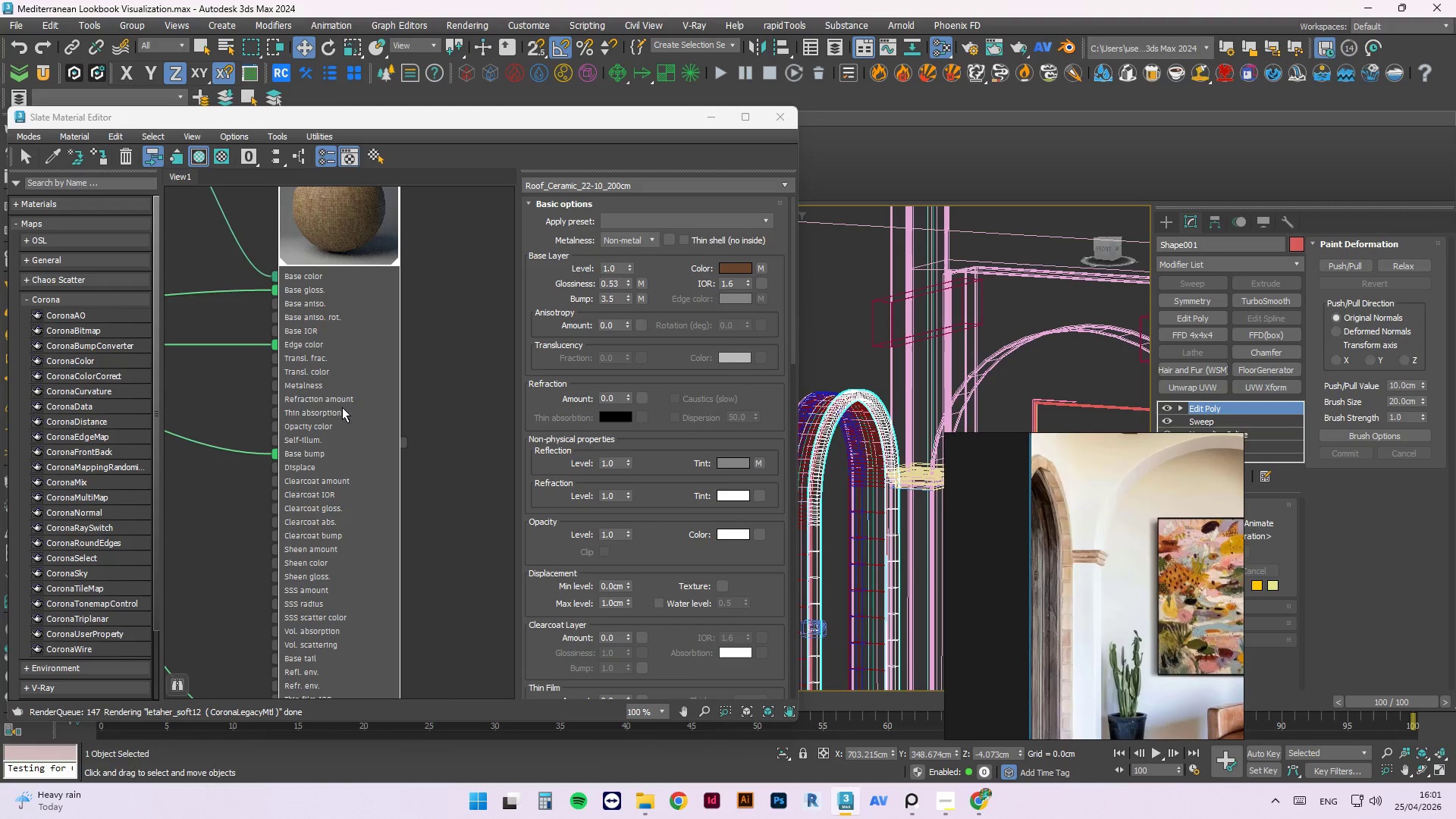 
left_click([295, 407])
 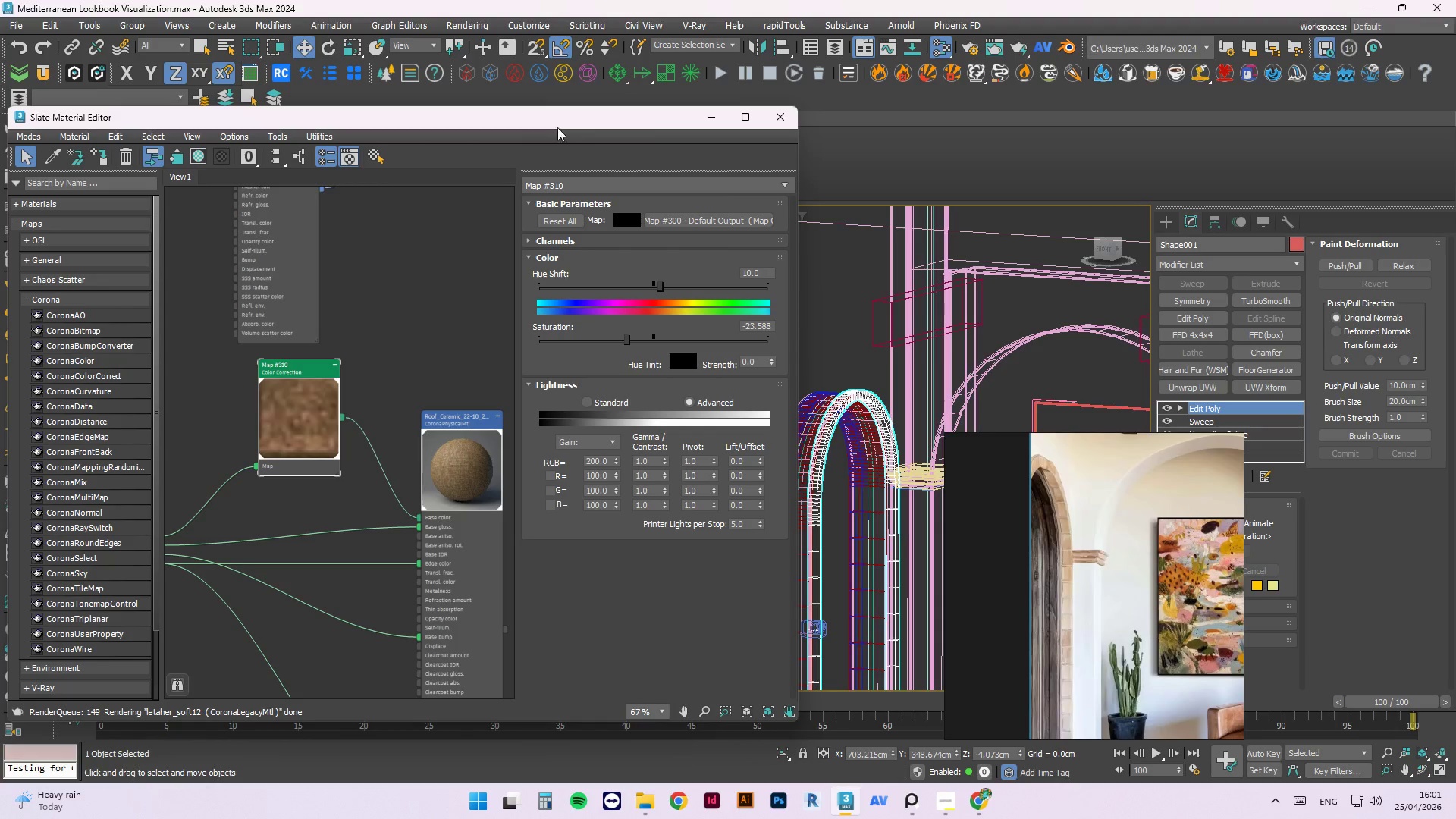 
scroll: coordinate [267, 371], scroll_direction: down, amount: 3.0
 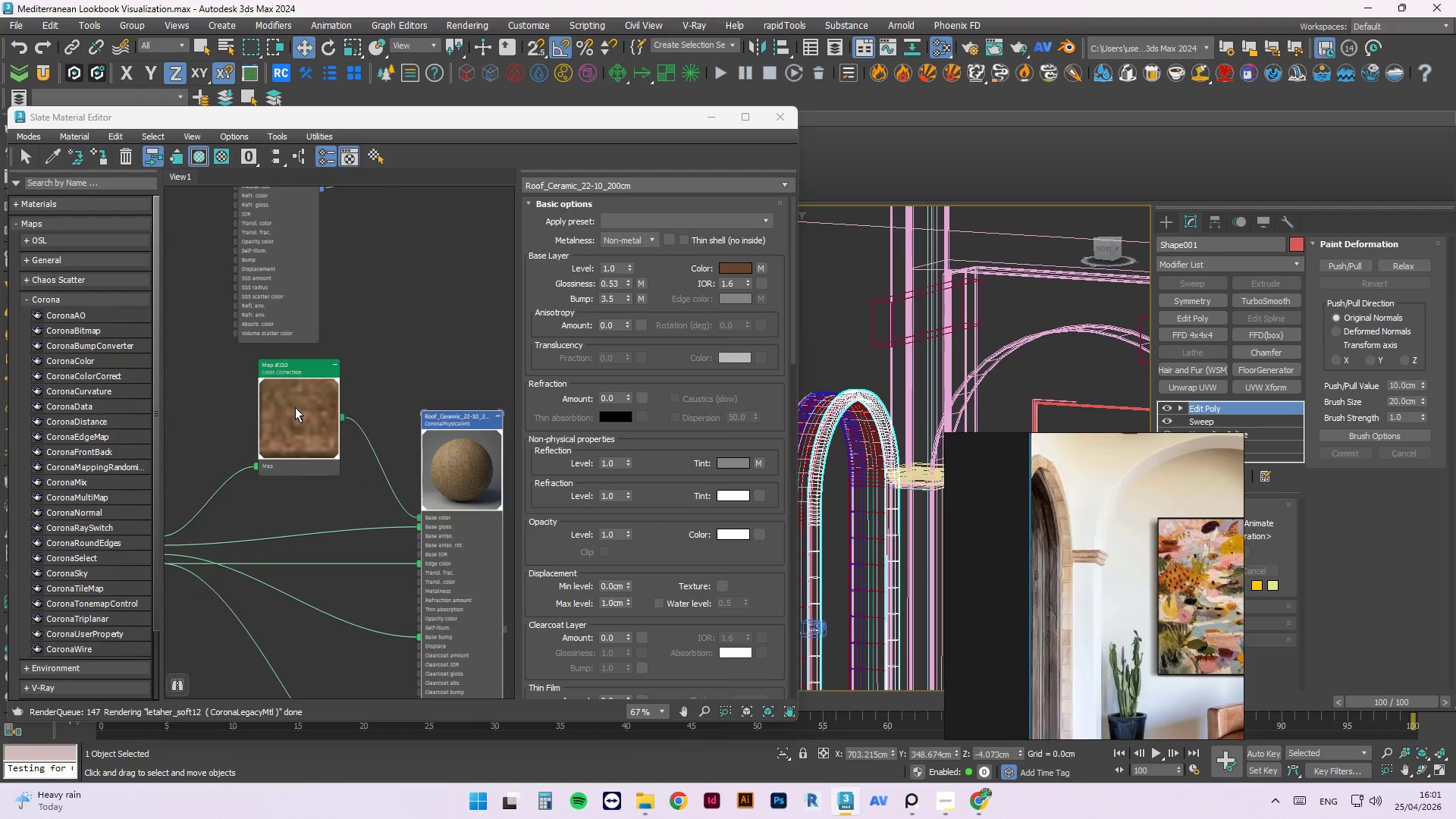 
left_click([708, 119])
 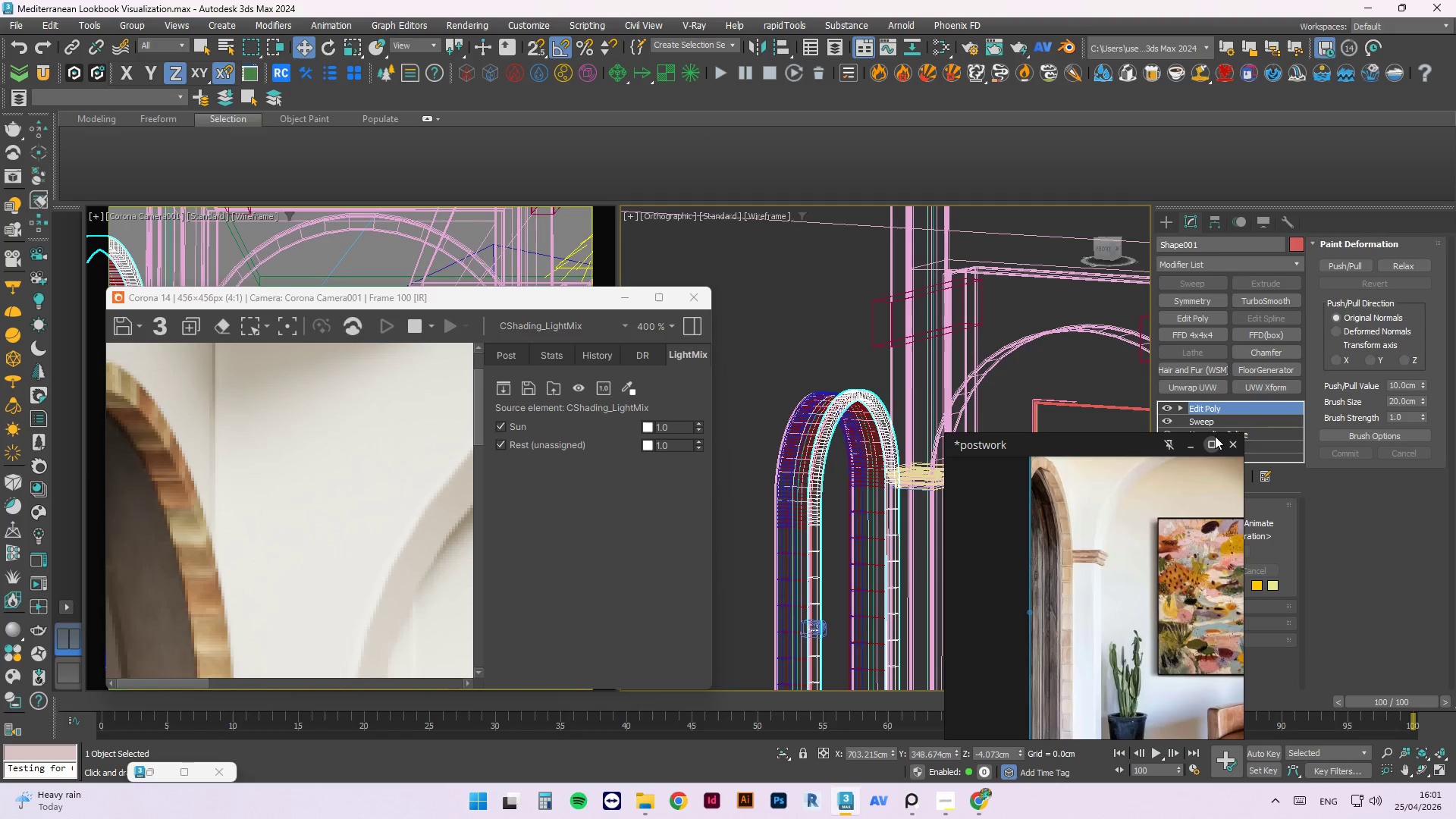 
left_click([1199, 443])
 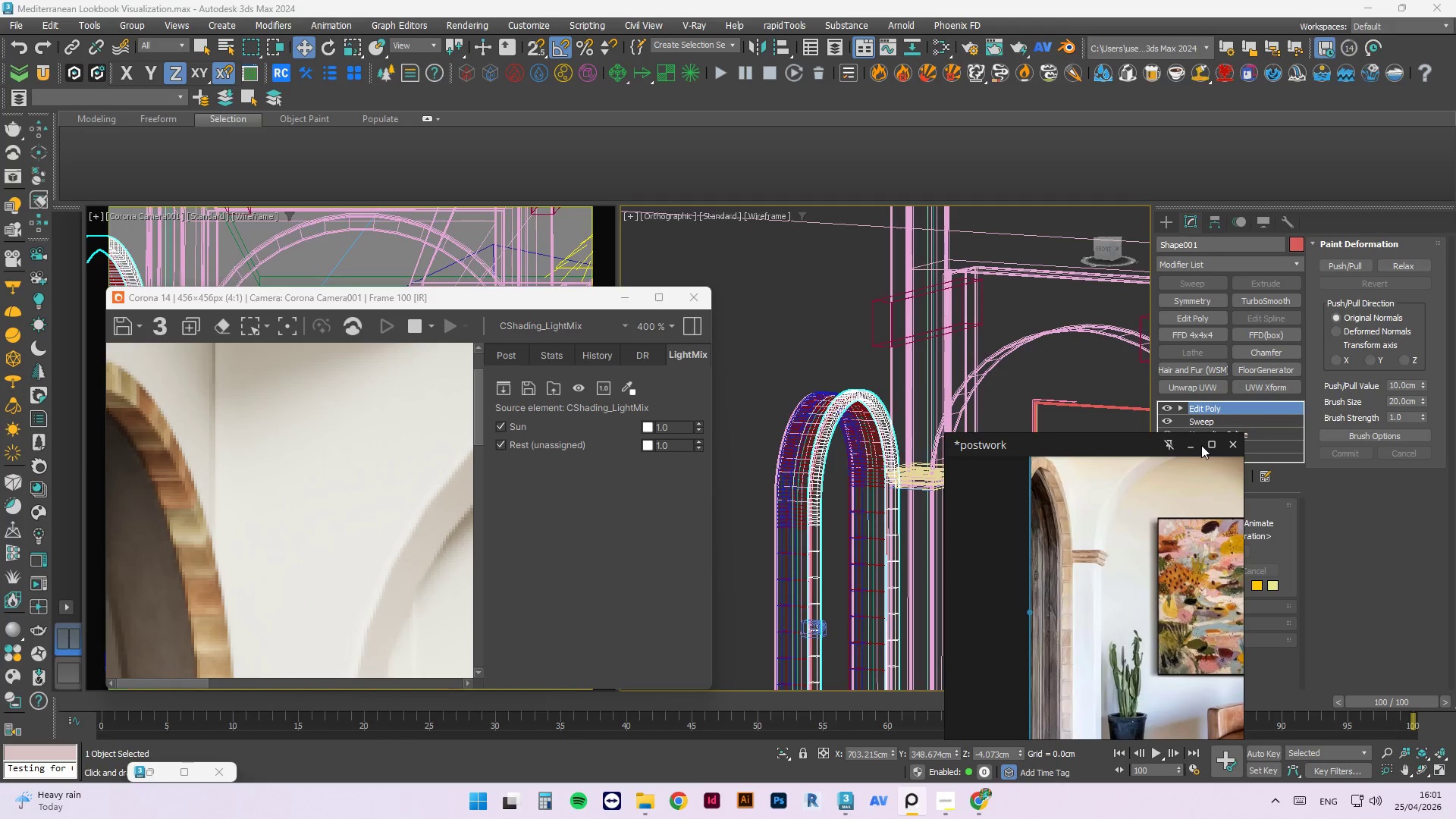 
left_click([1194, 447])
 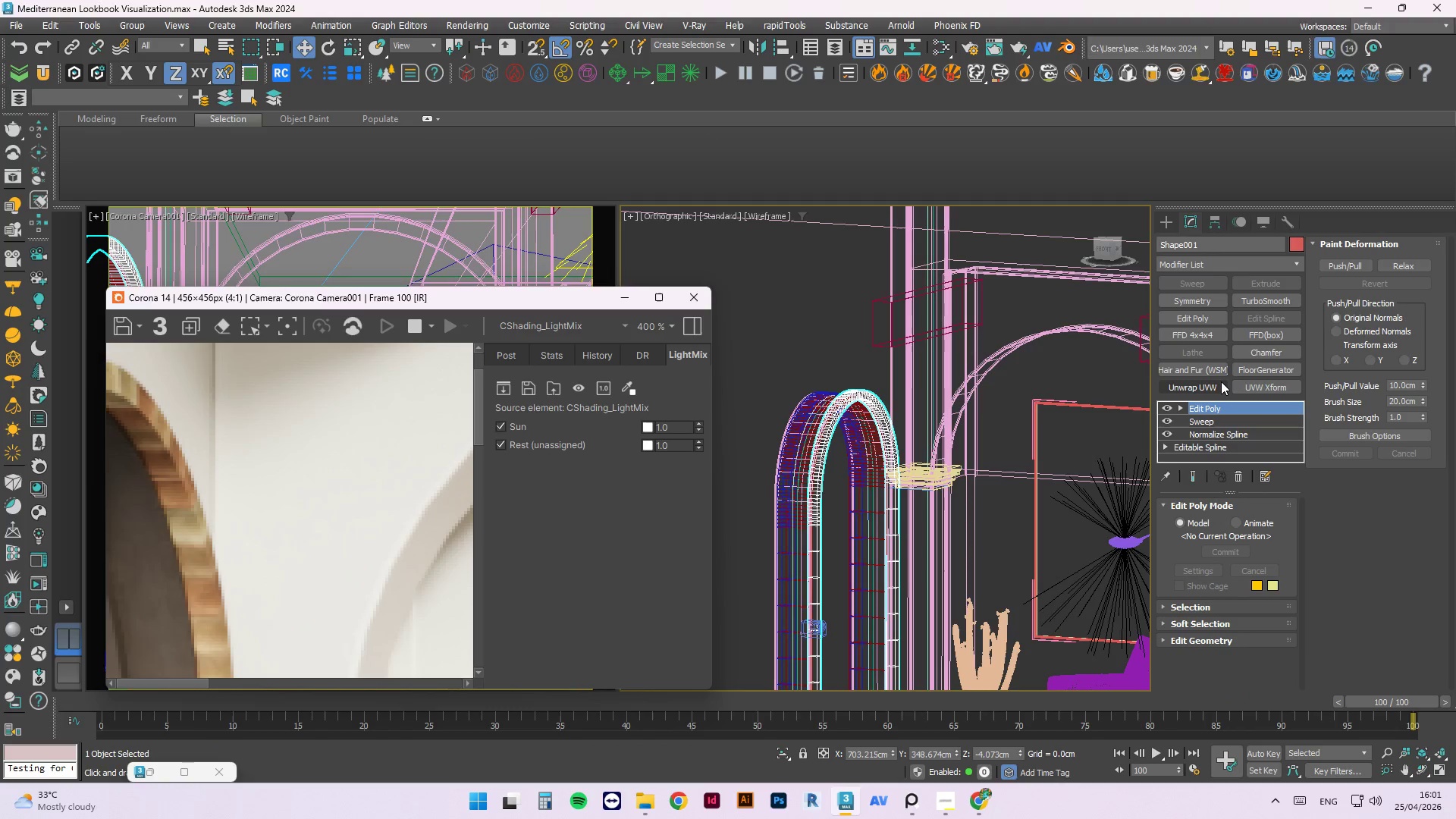 
scroll: coordinate [844, 372], scroll_direction: up, amount: 1.0
 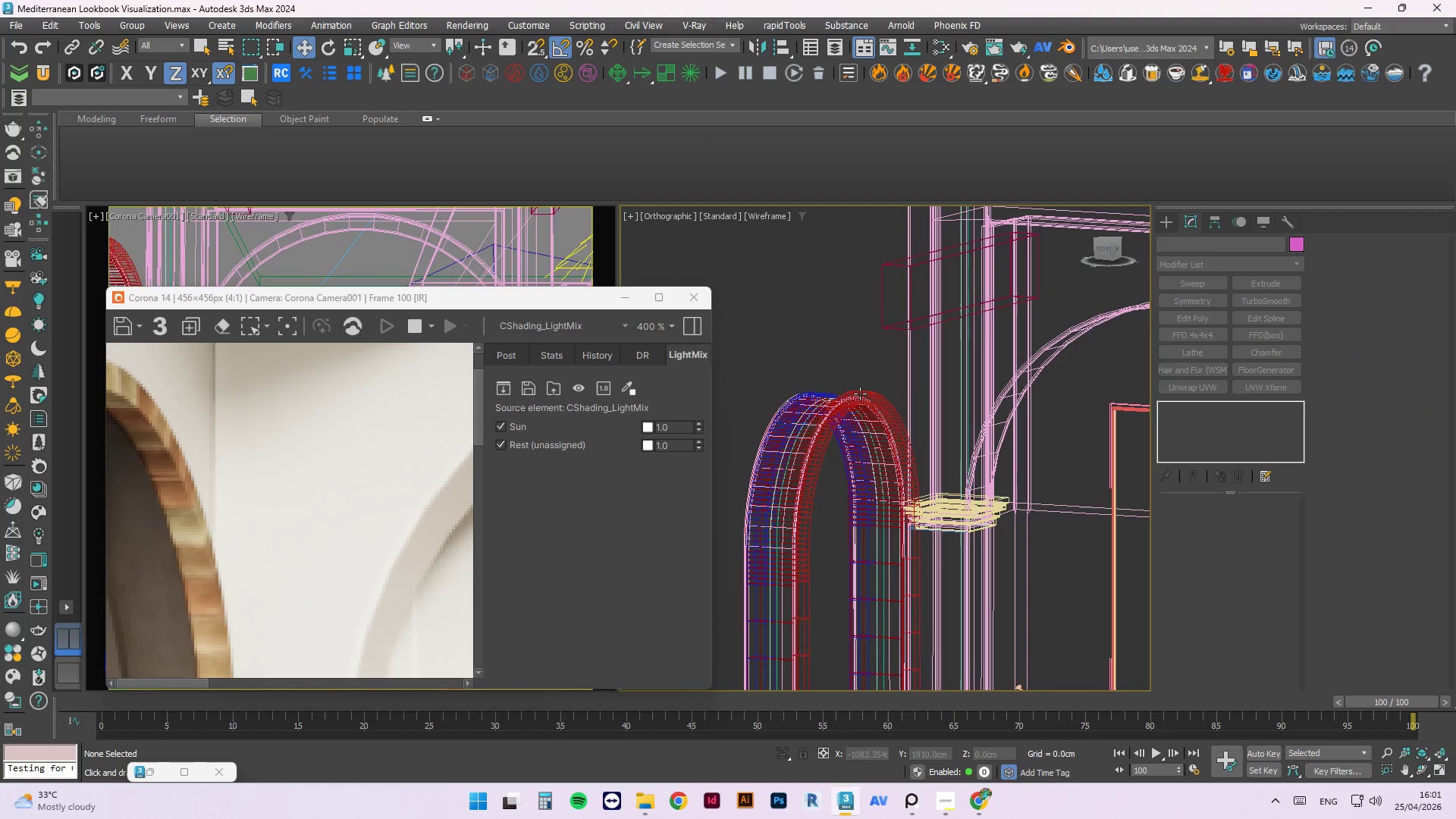 
left_click([860, 394])
 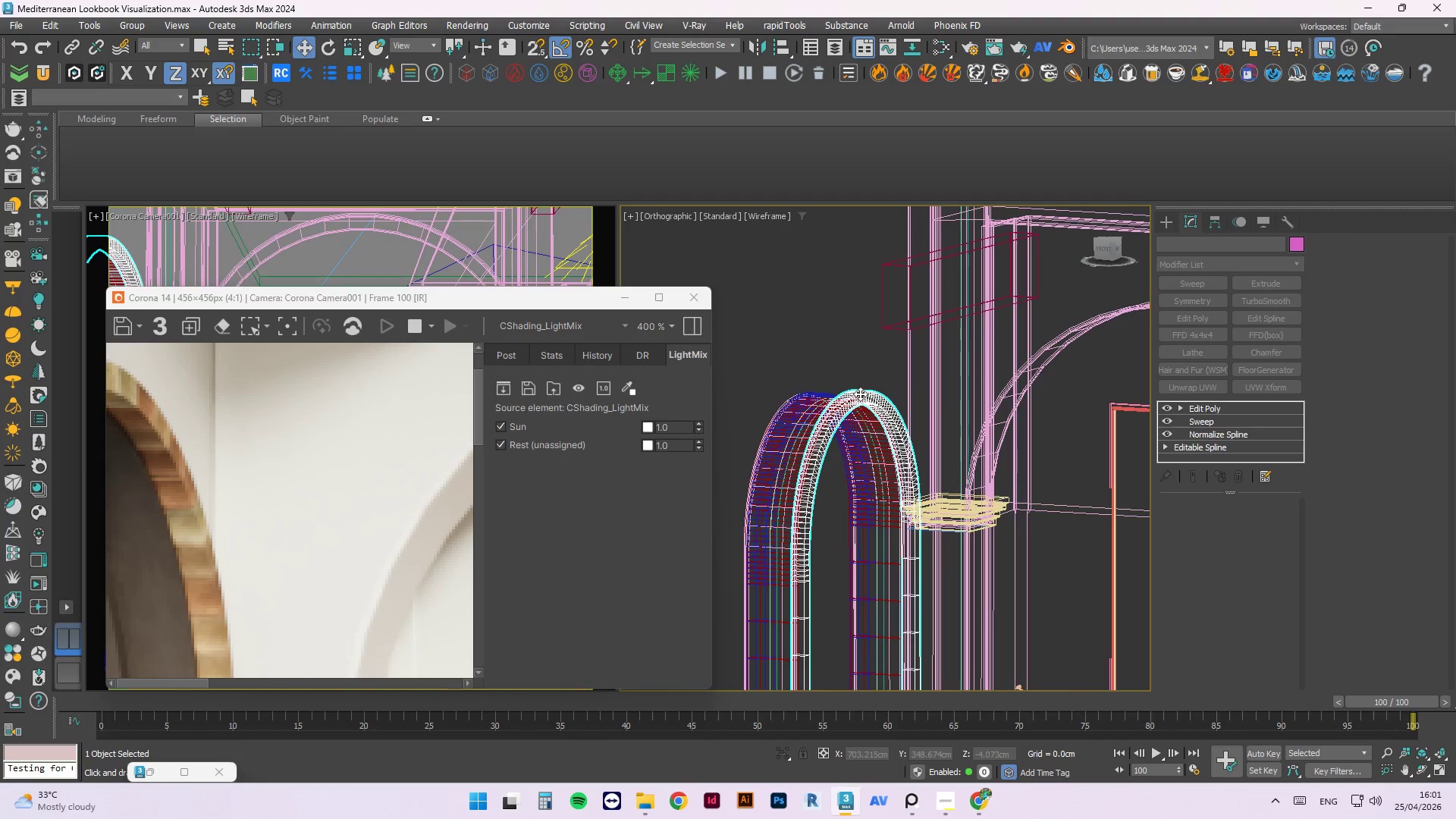 
key(Alt+Q)
 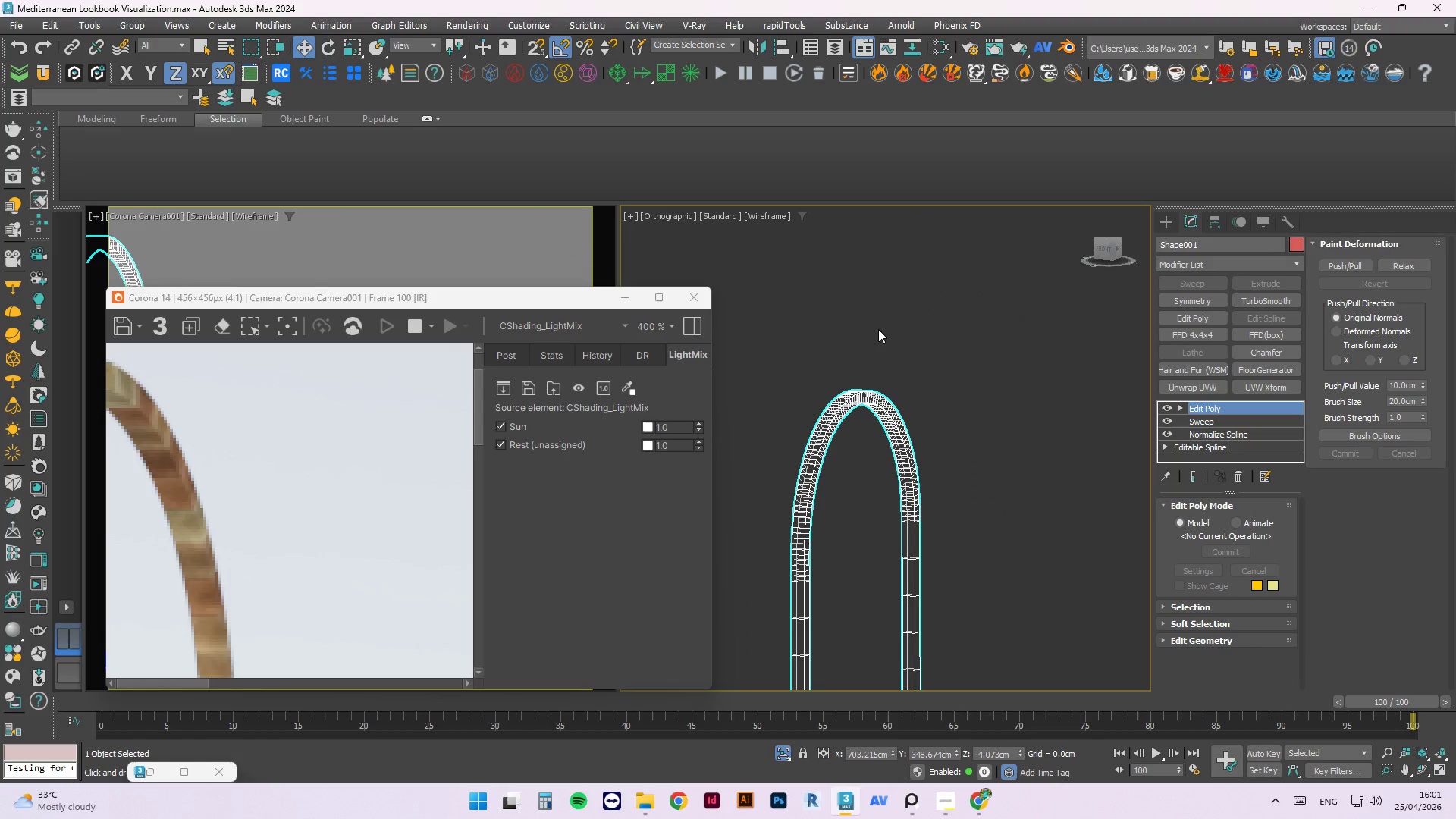 
left_click([899, 321])
 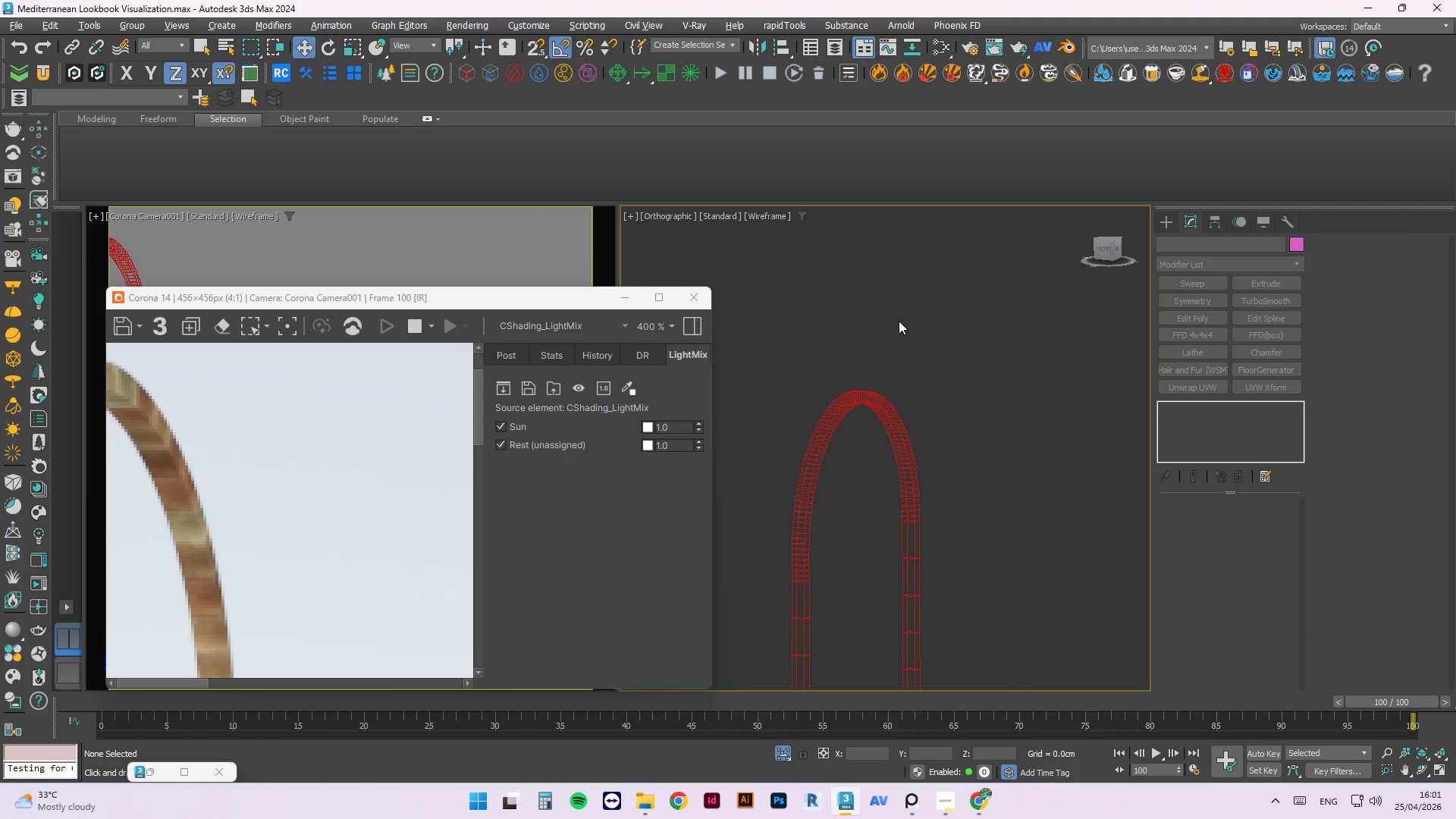 
key(F3)
 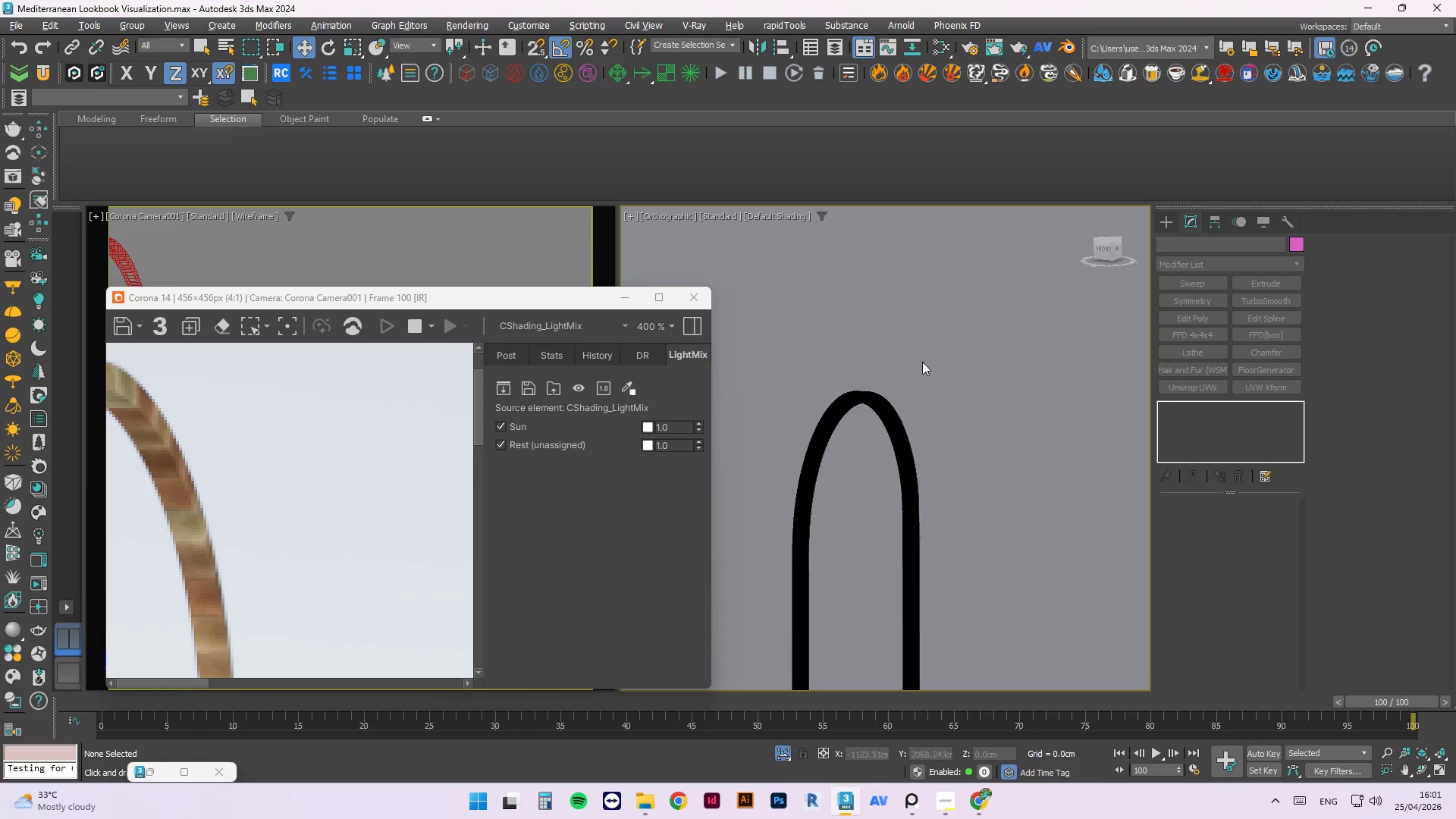 
left_click([915, 412])
 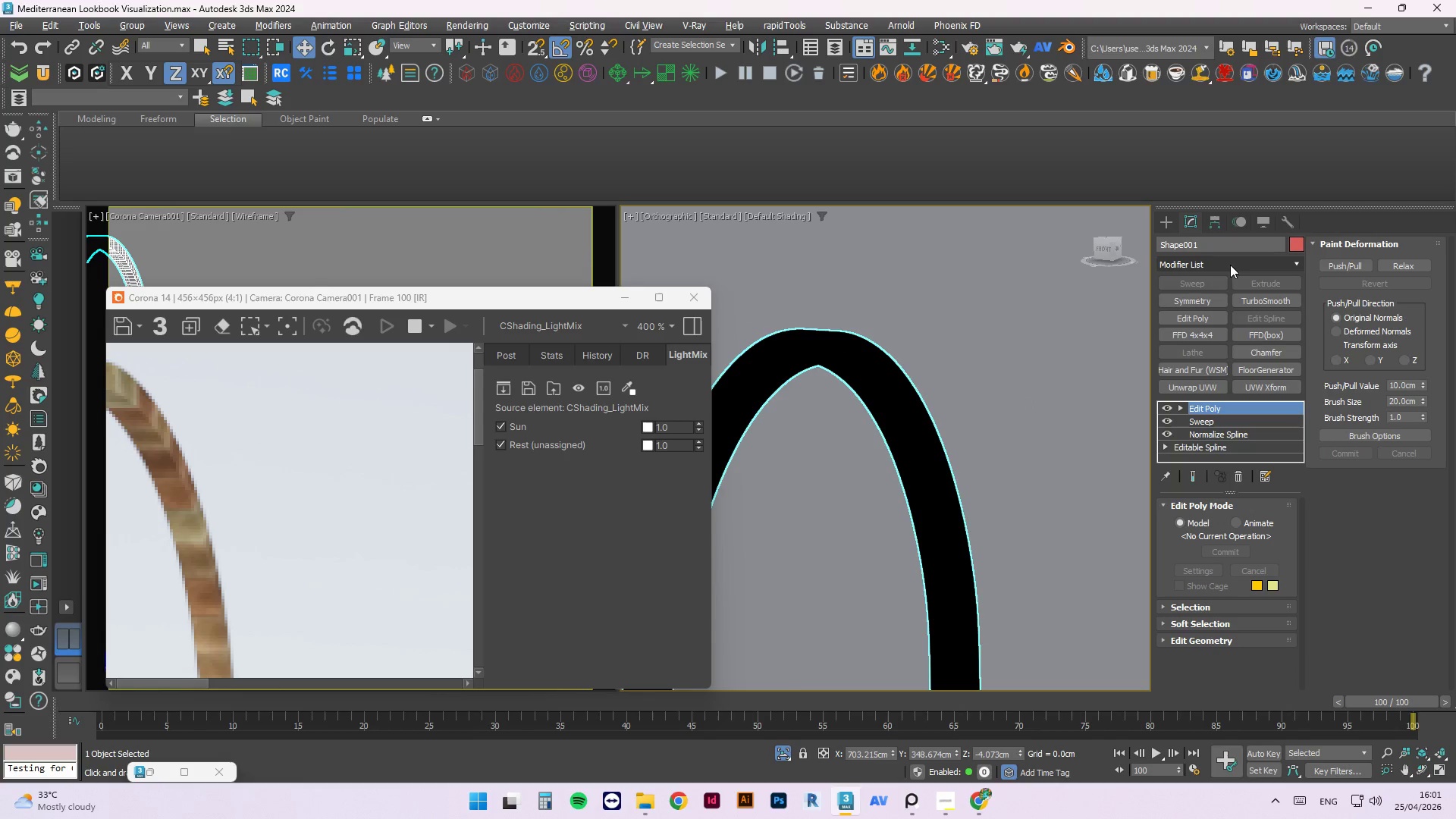 
scroll: coordinate [897, 393], scroll_direction: up, amount: 3.0
 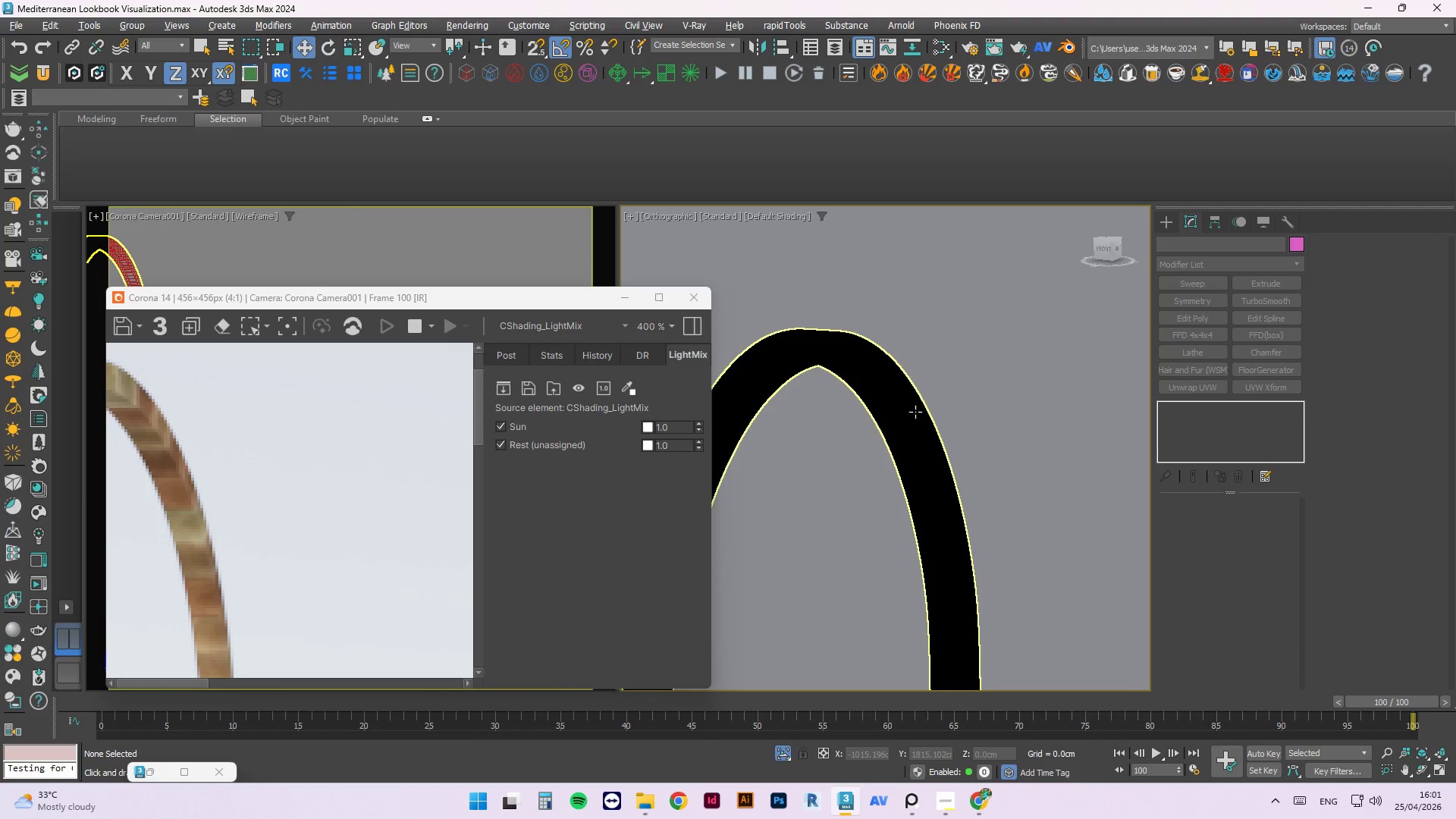 
wait(8.88)
 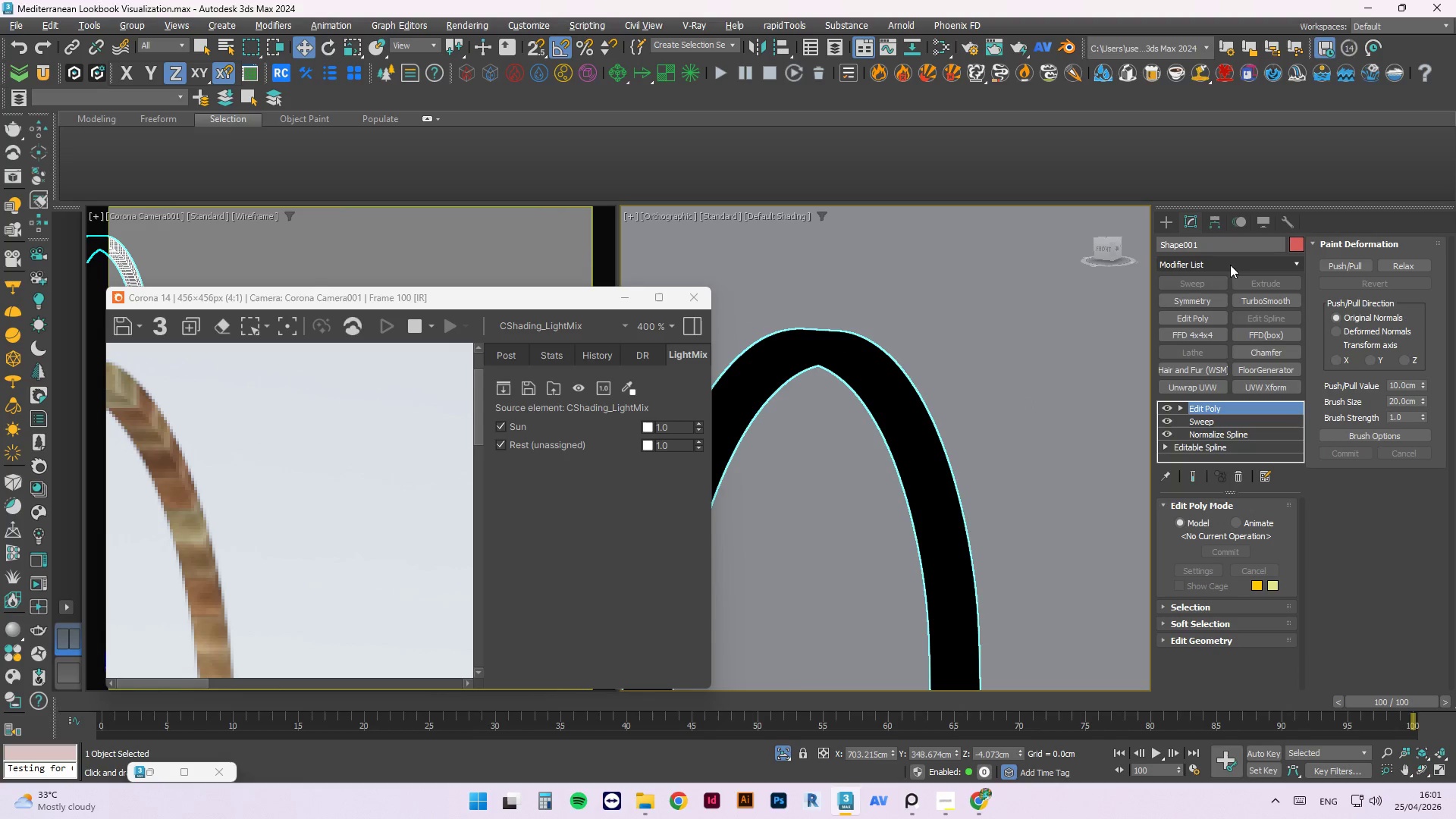 
left_click([1219, 385])
 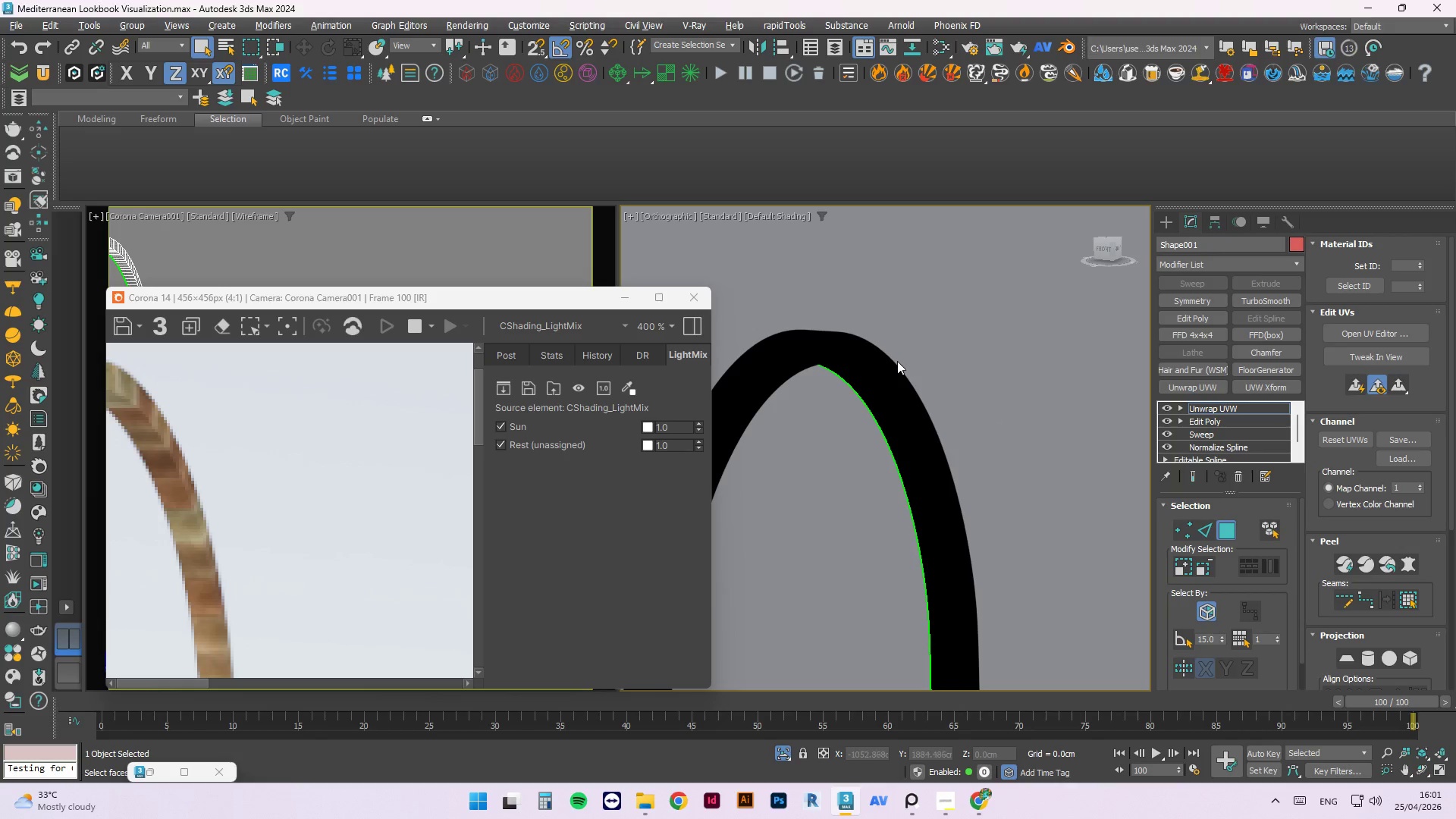 
scroll: coordinate [962, 347], scroll_direction: down, amount: 6.0
 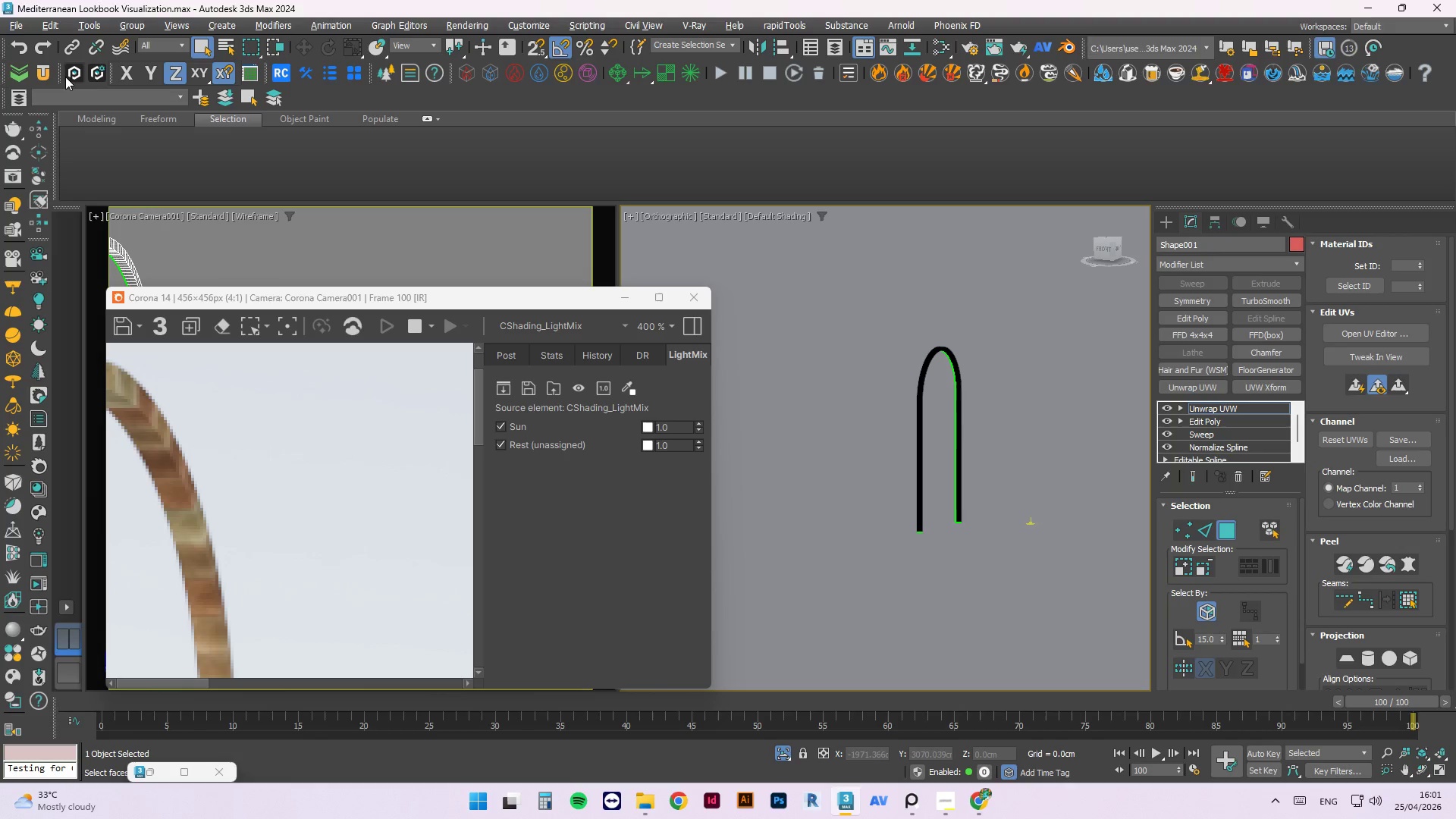 
left_click([44, 73])
 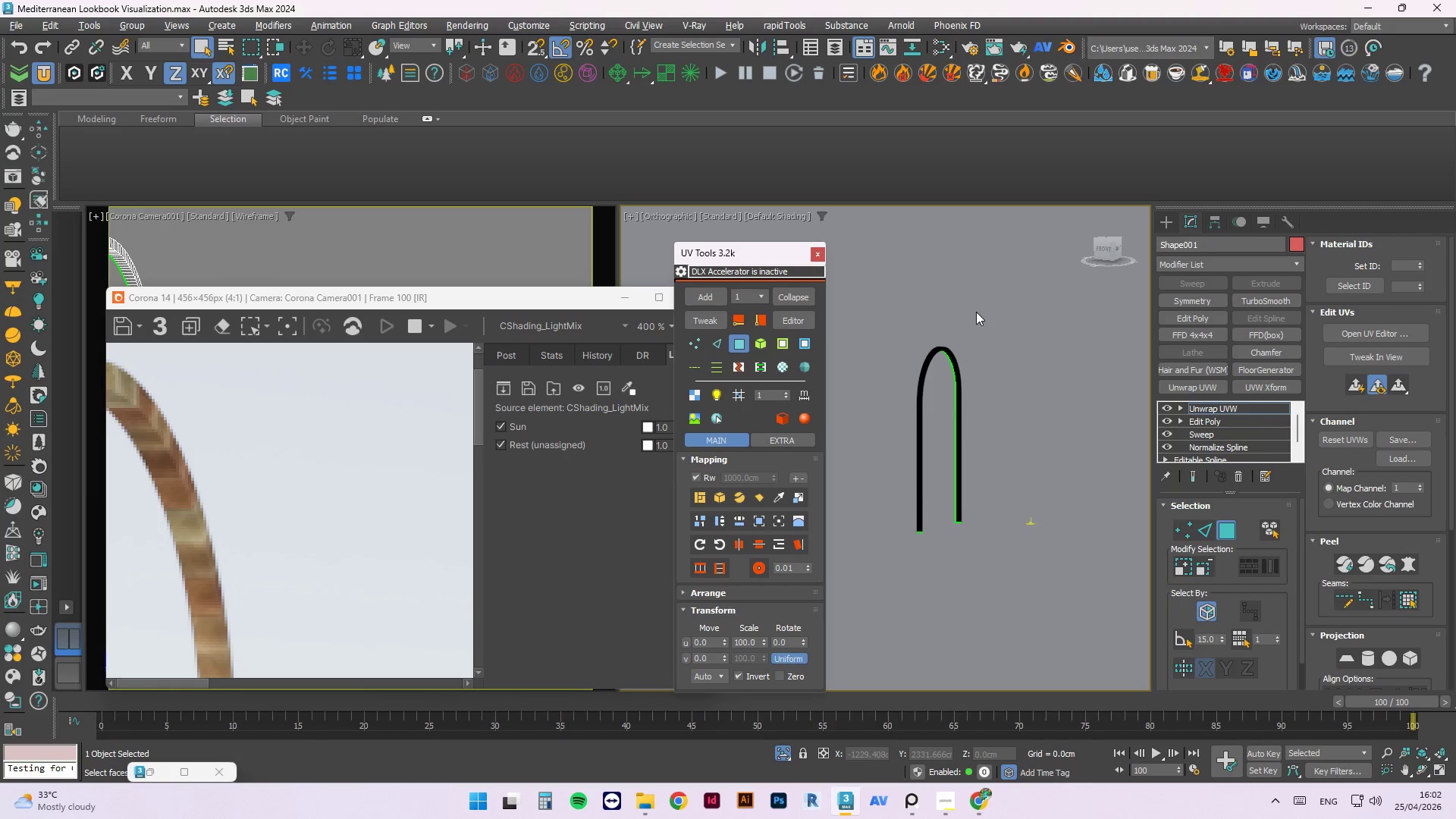 
left_click_drag(start_coordinate=[999, 301], to_coordinate=[896, 590])
 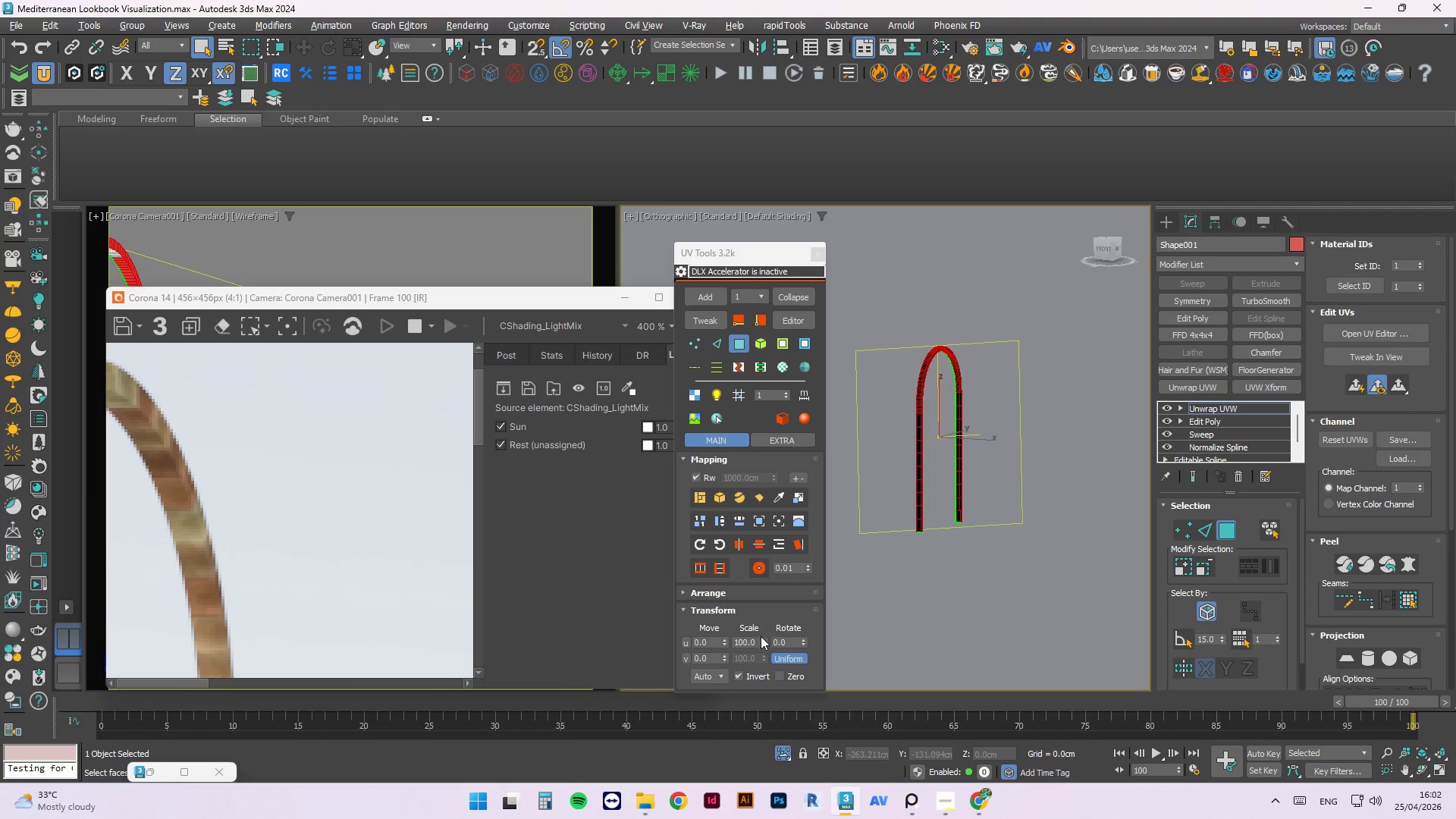 
left_click_drag(start_coordinate=[761, 639], to_coordinate=[736, 55])
 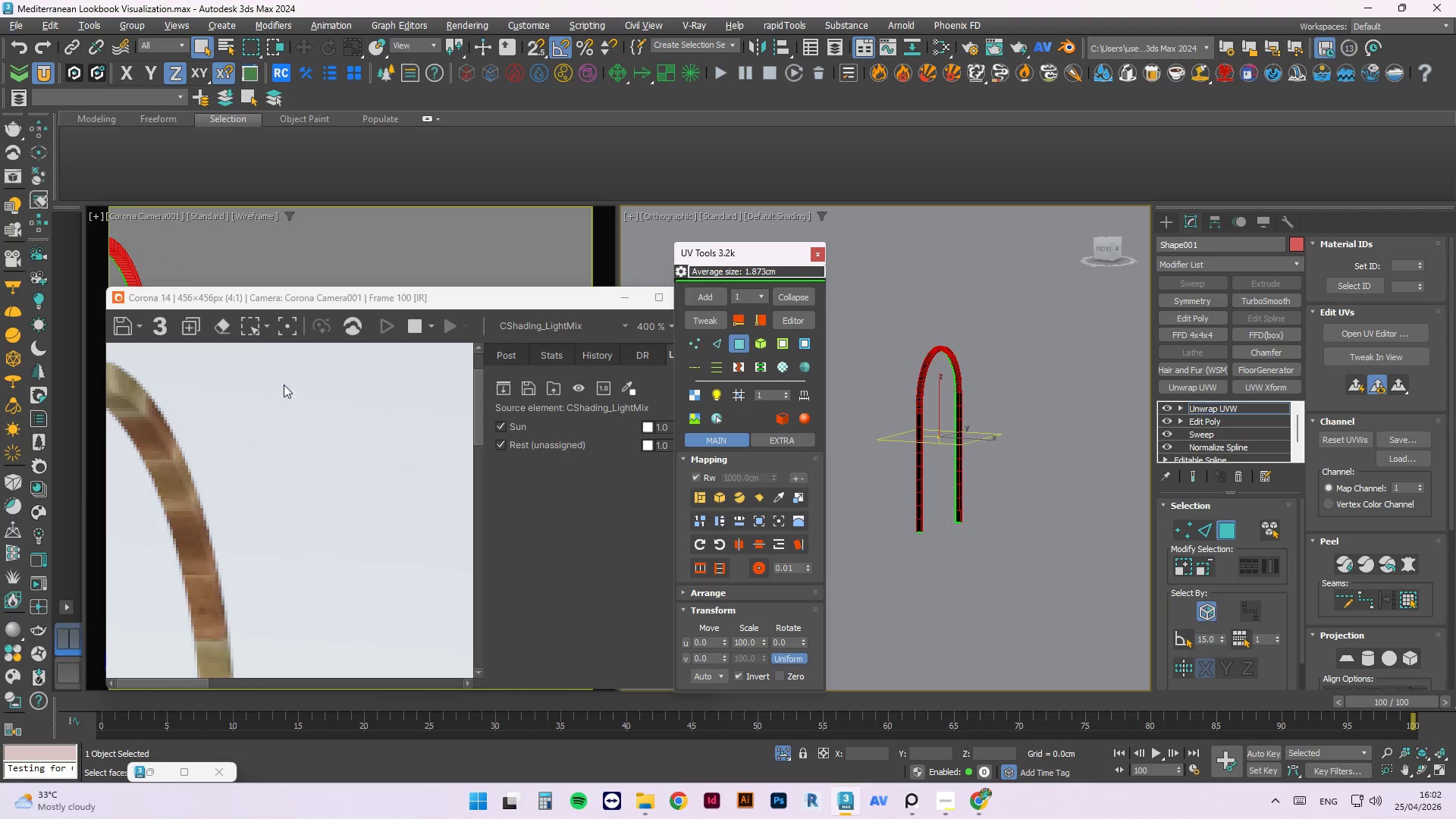 
scroll: coordinate [354, 445], scroll_direction: down, amount: 6.0
 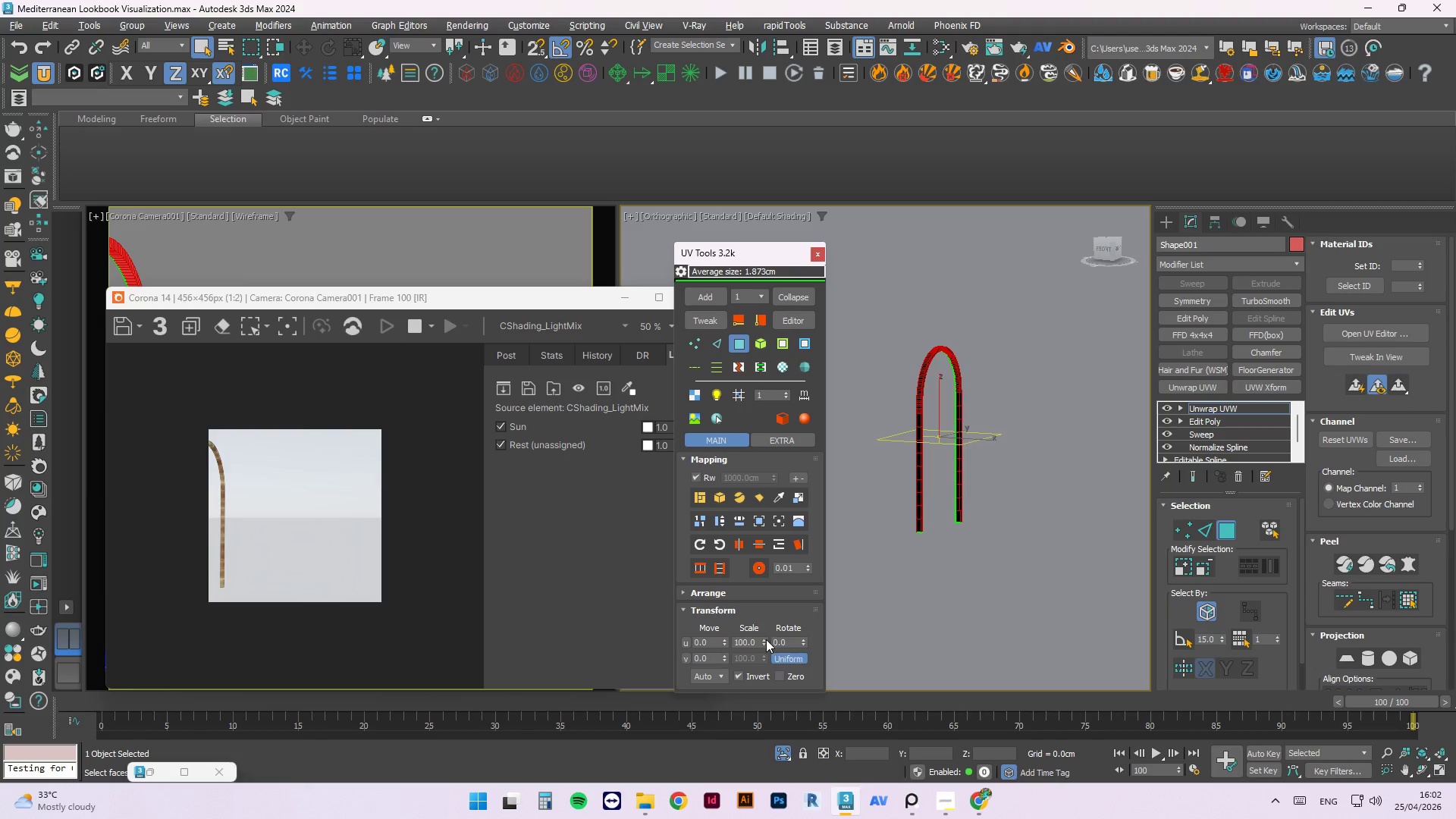 
left_click_drag(start_coordinate=[764, 640], to_coordinate=[758, 547])
 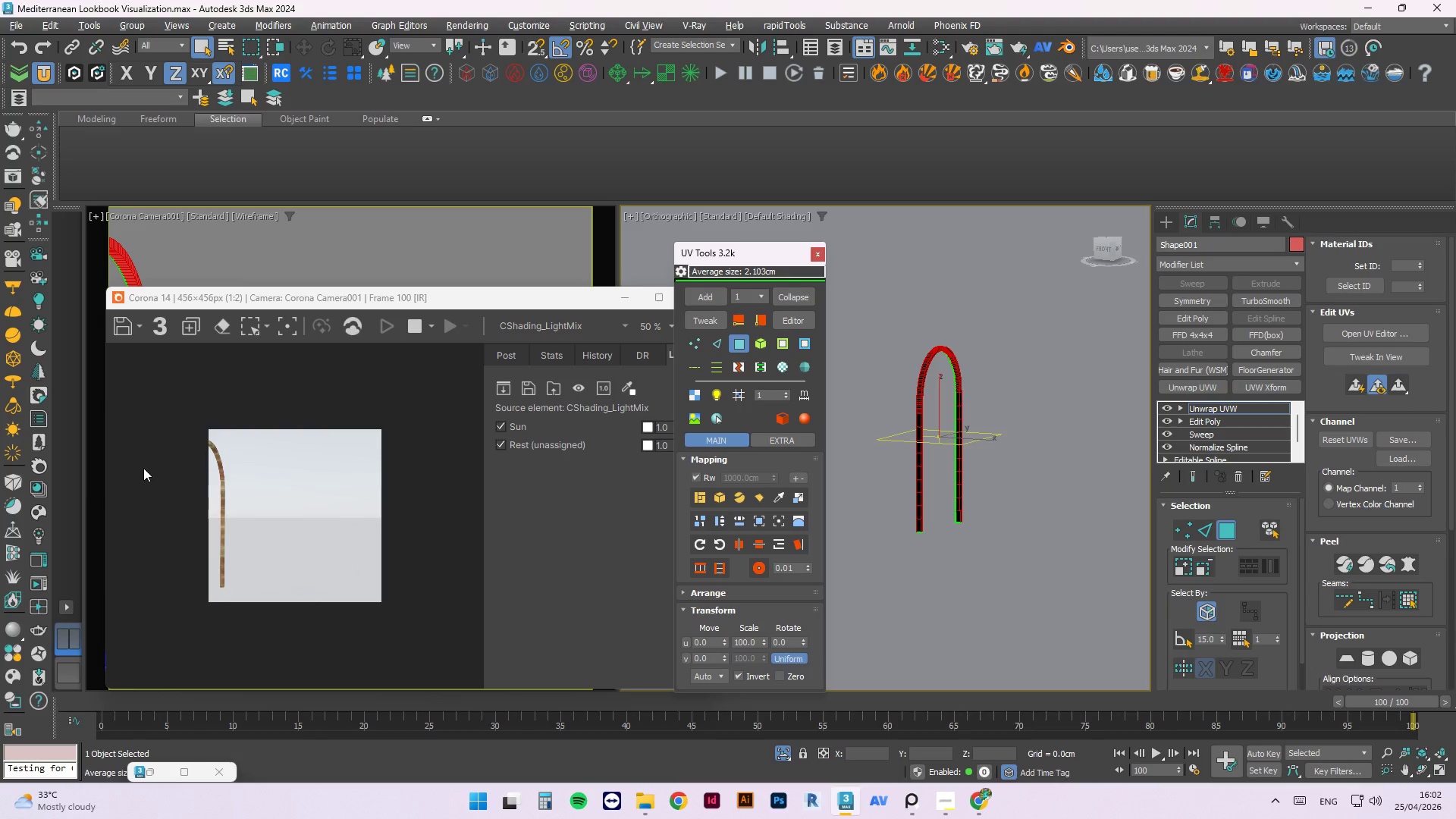 
scroll: coordinate [111, 426], scroll_direction: up, amount: 5.0
 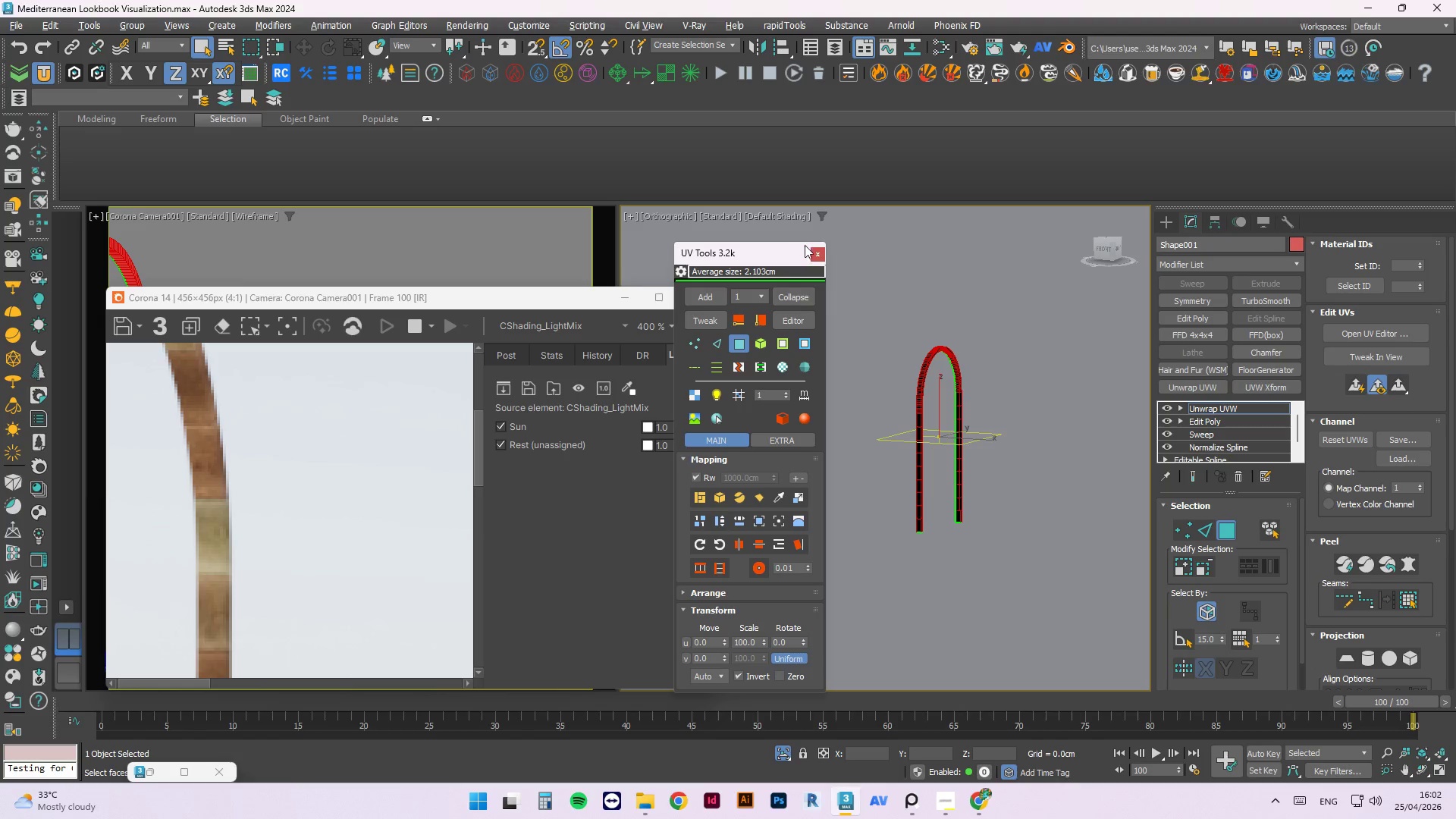 
left_click([825, 250])
 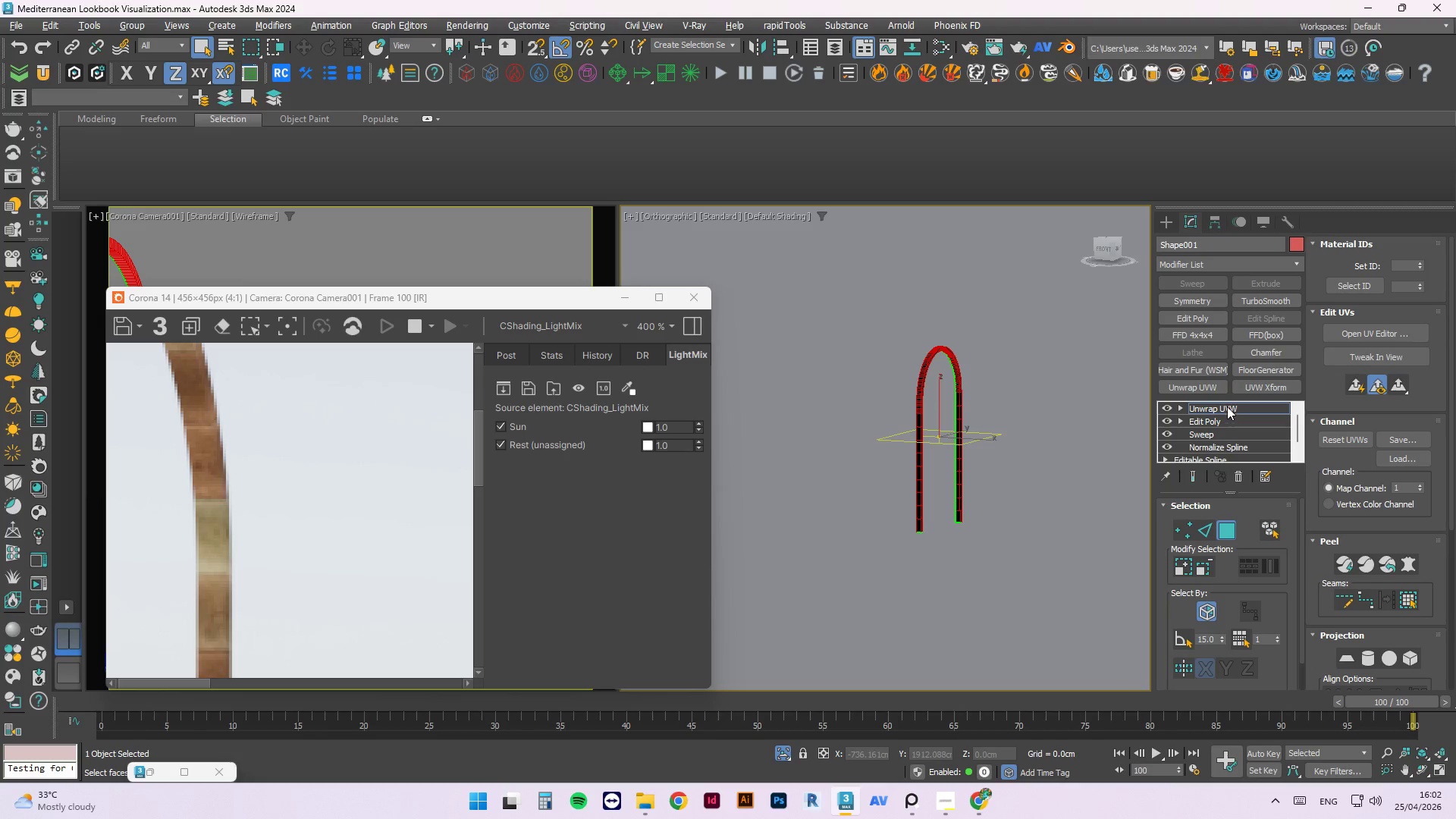 
wait(5.42)
 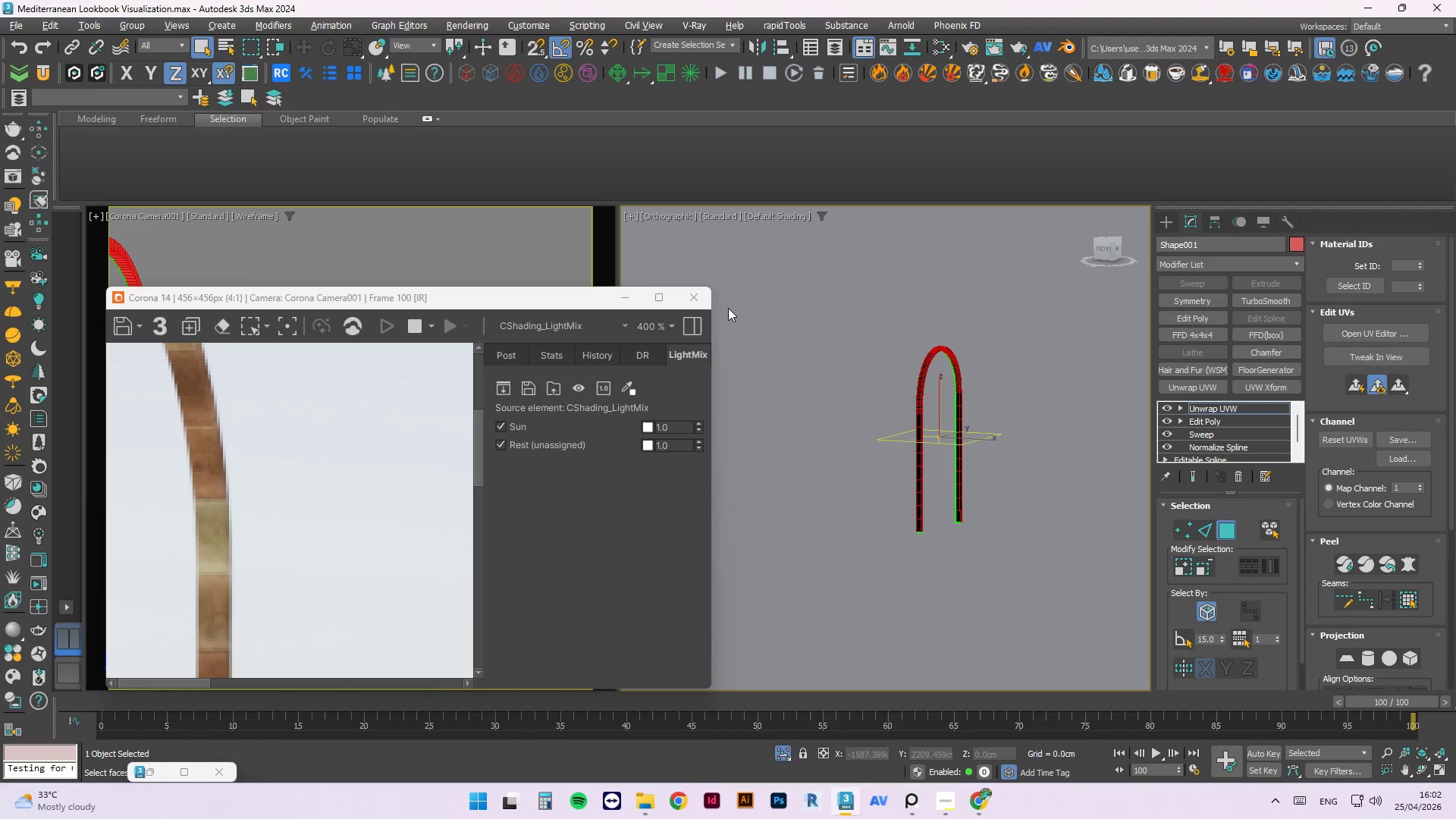 
left_click([39, 78])
 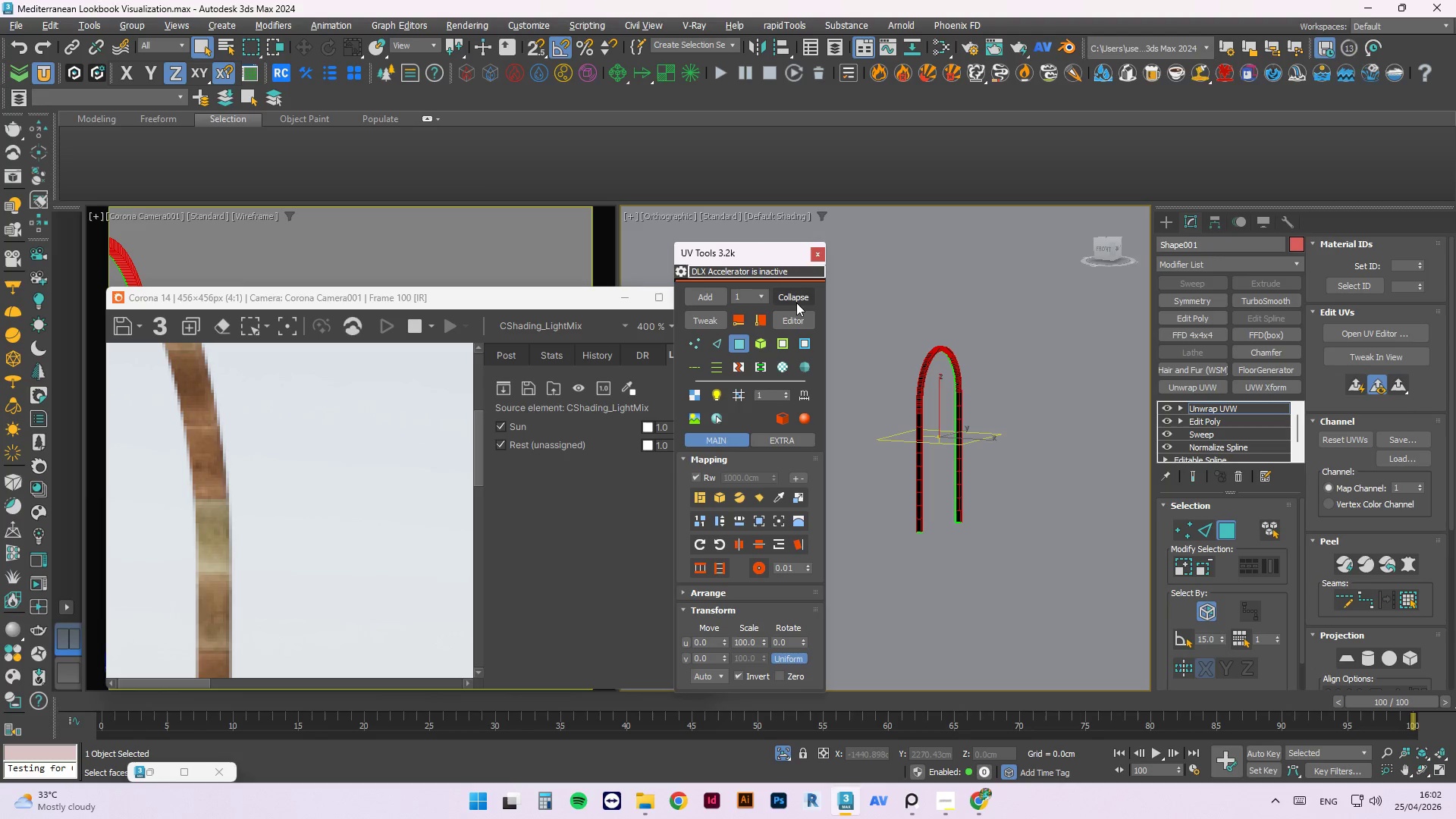 
left_click([791, 299])
 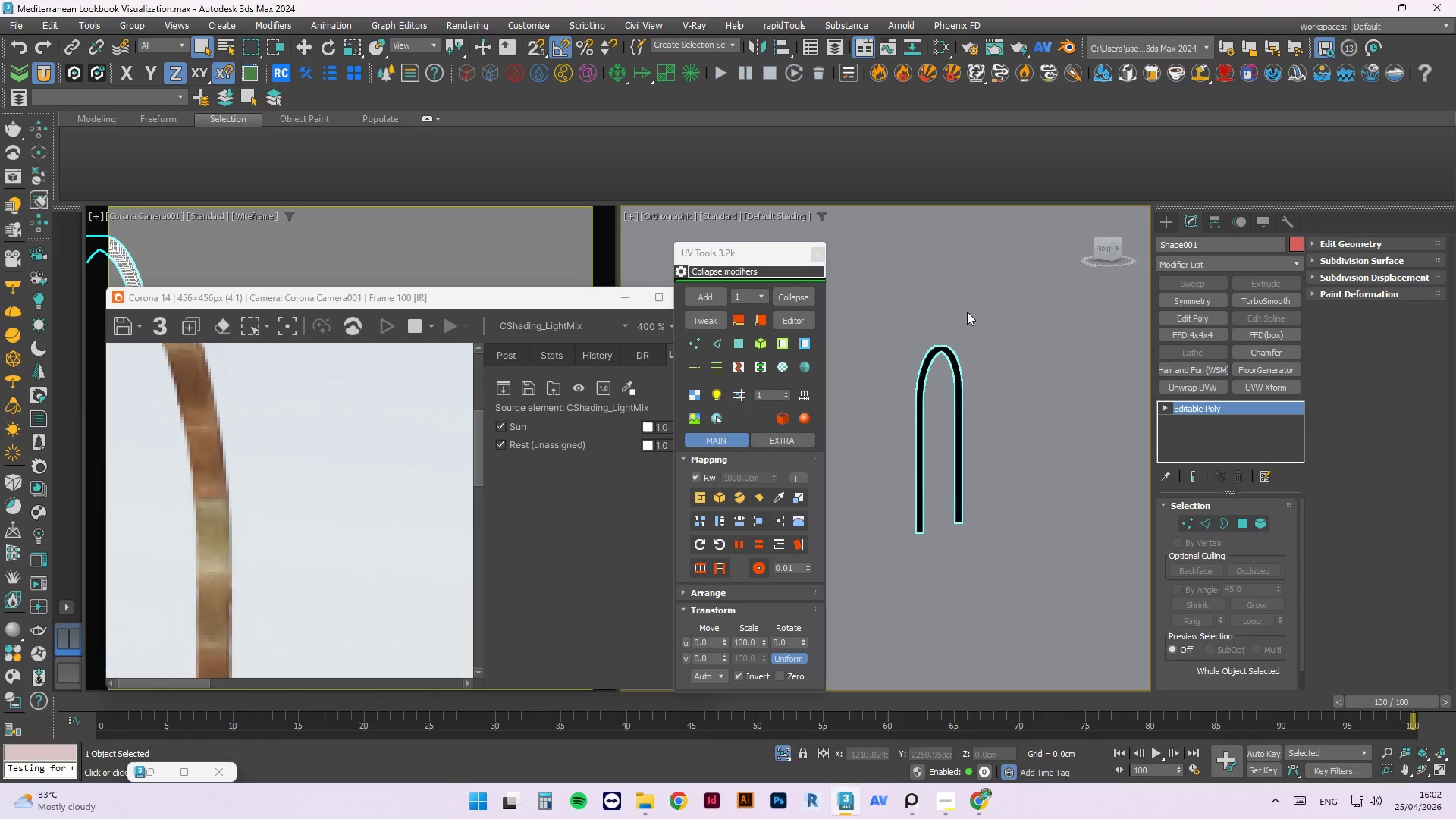 
left_click([953, 259])
 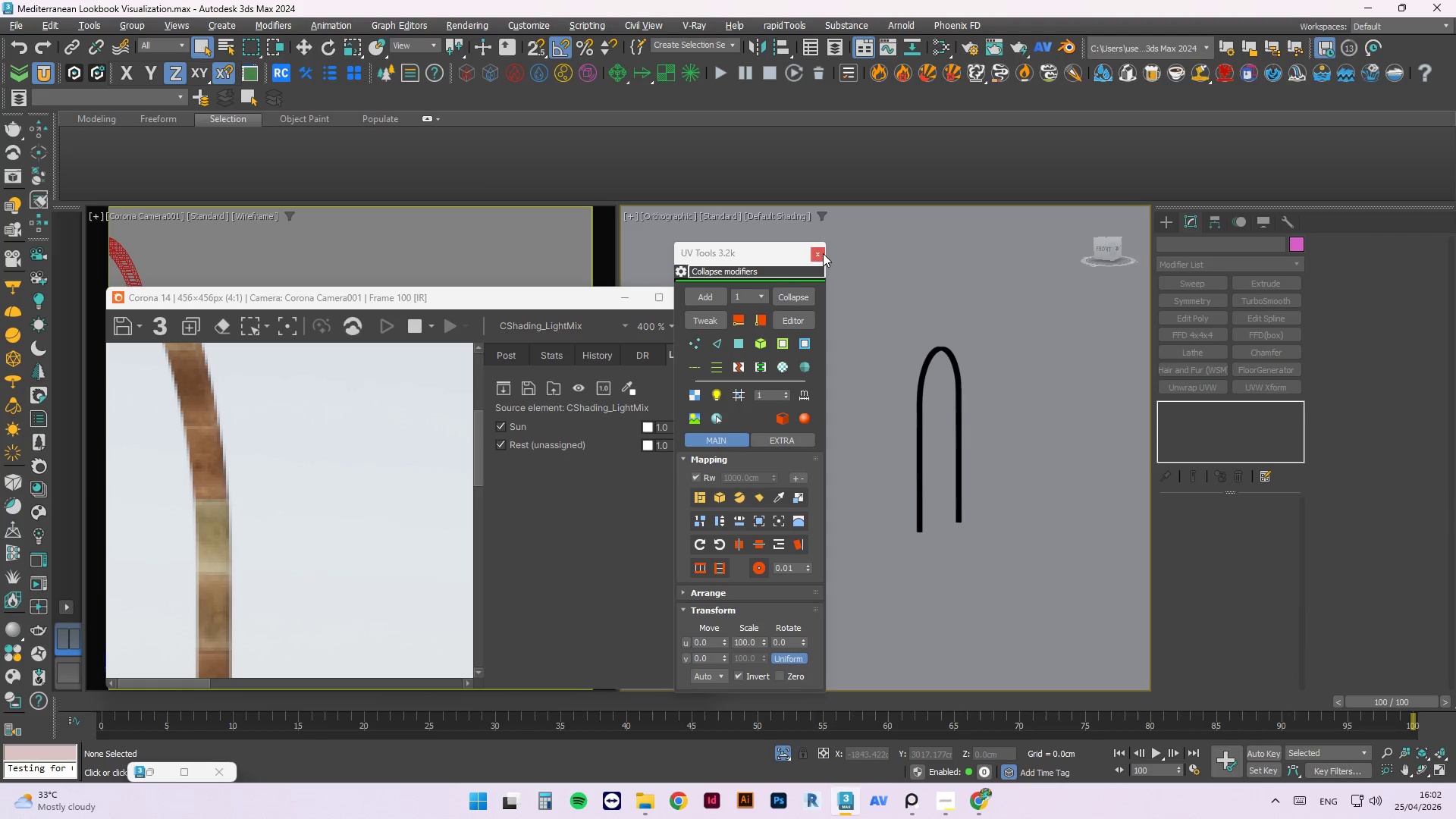 
double_click([896, 276])
 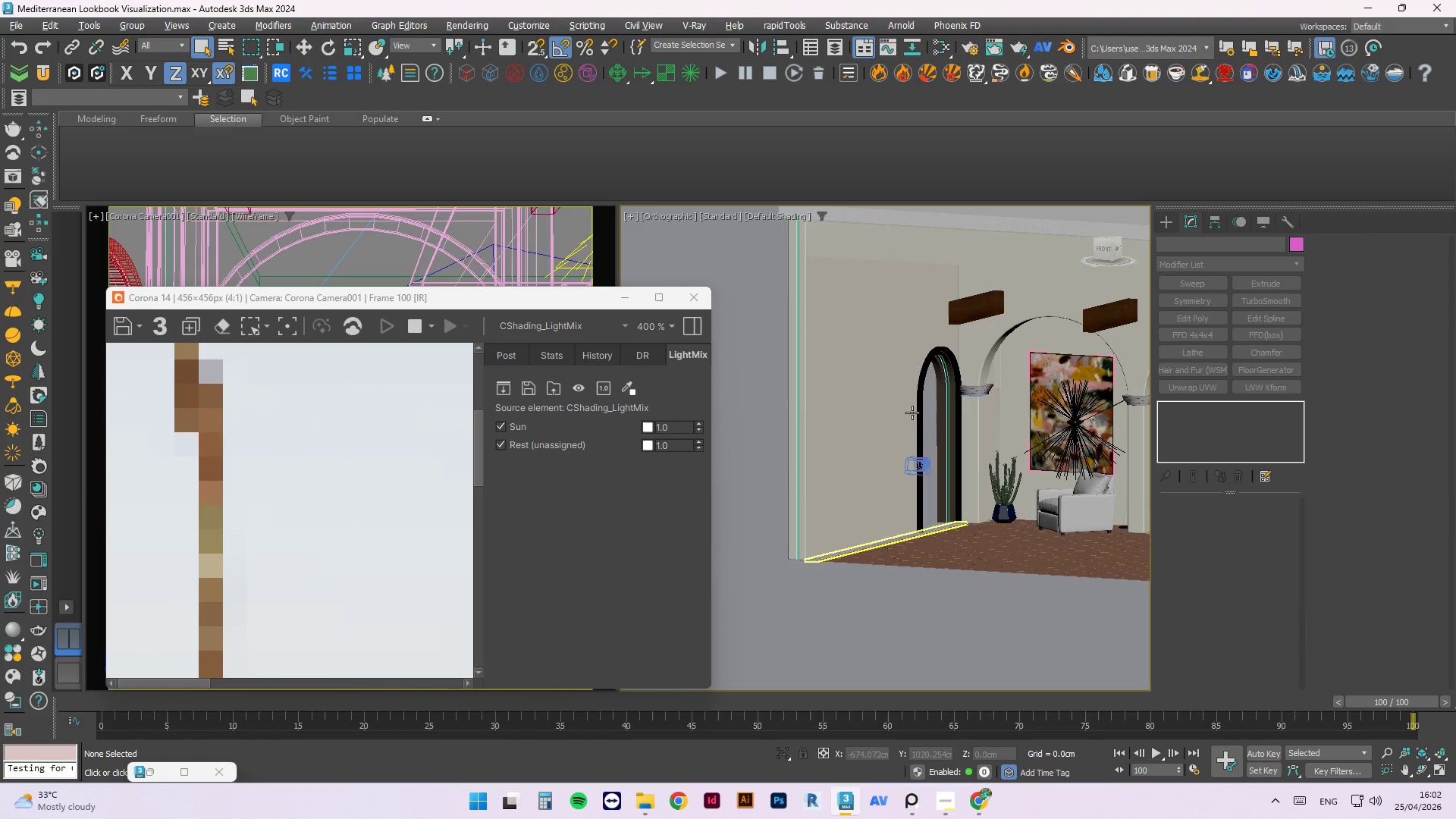 
left_click([634, 295])
 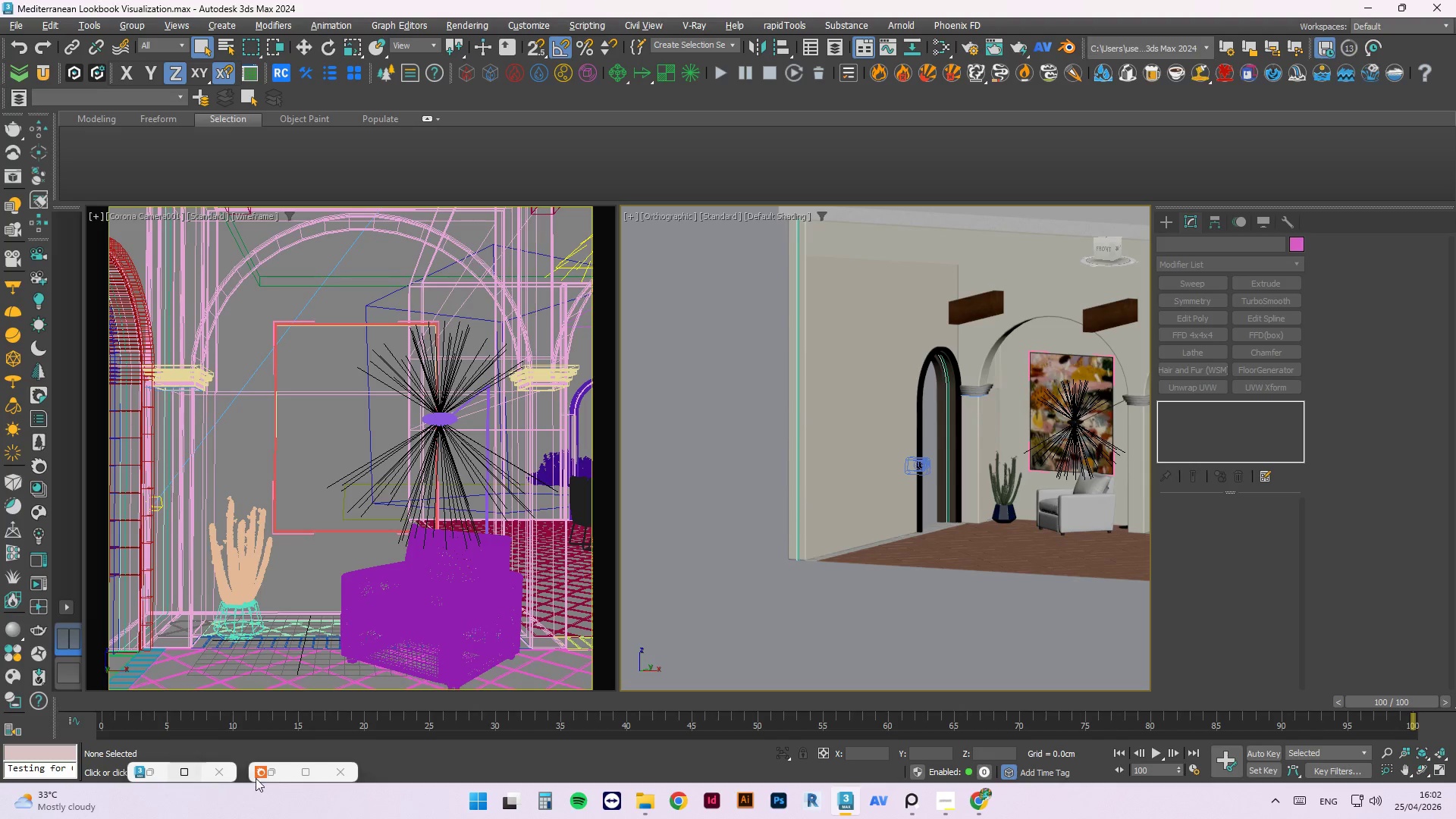 
left_click([274, 774])
 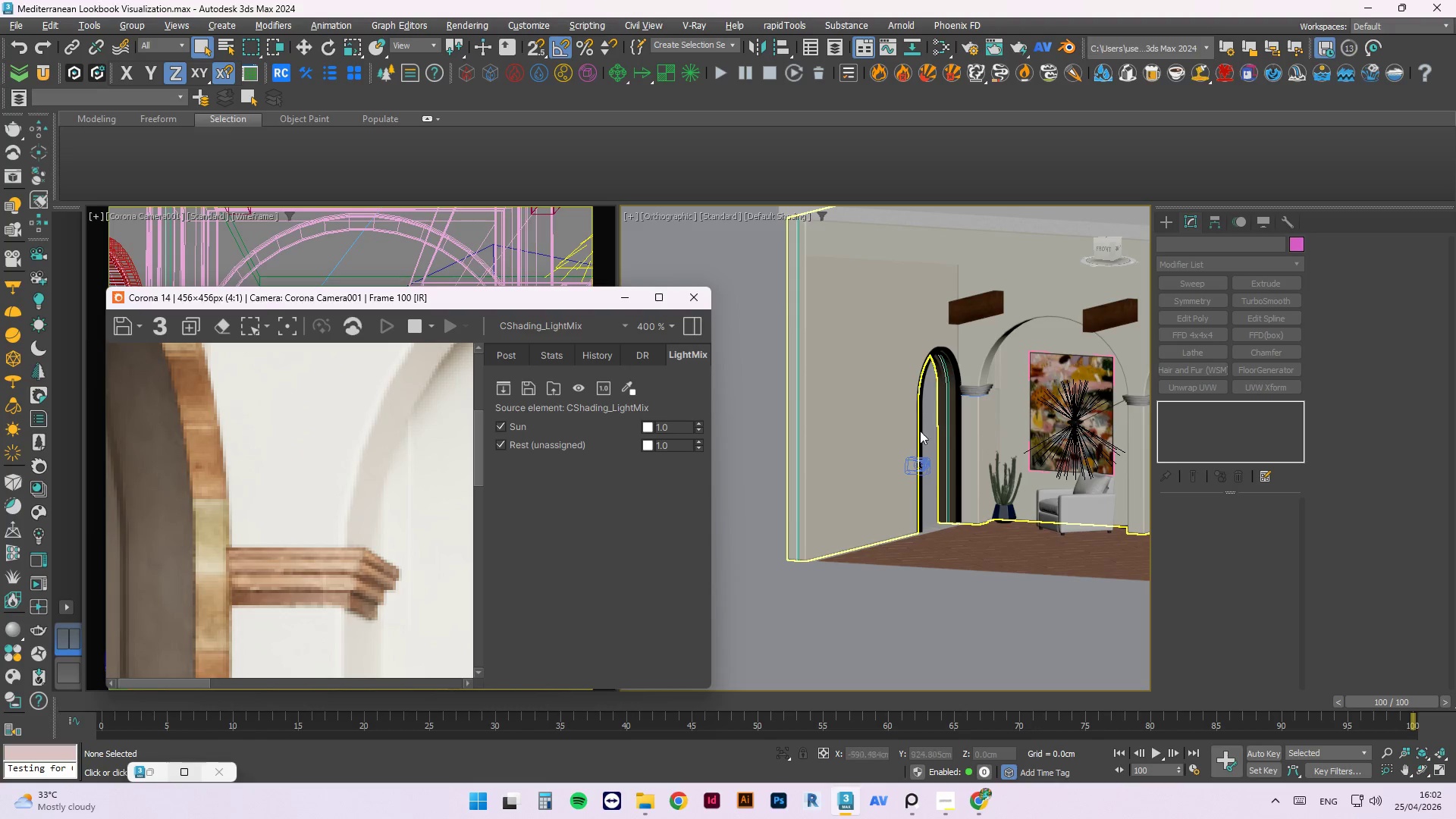 
scroll: coordinate [343, 477], scroll_direction: down, amount: 2.0
 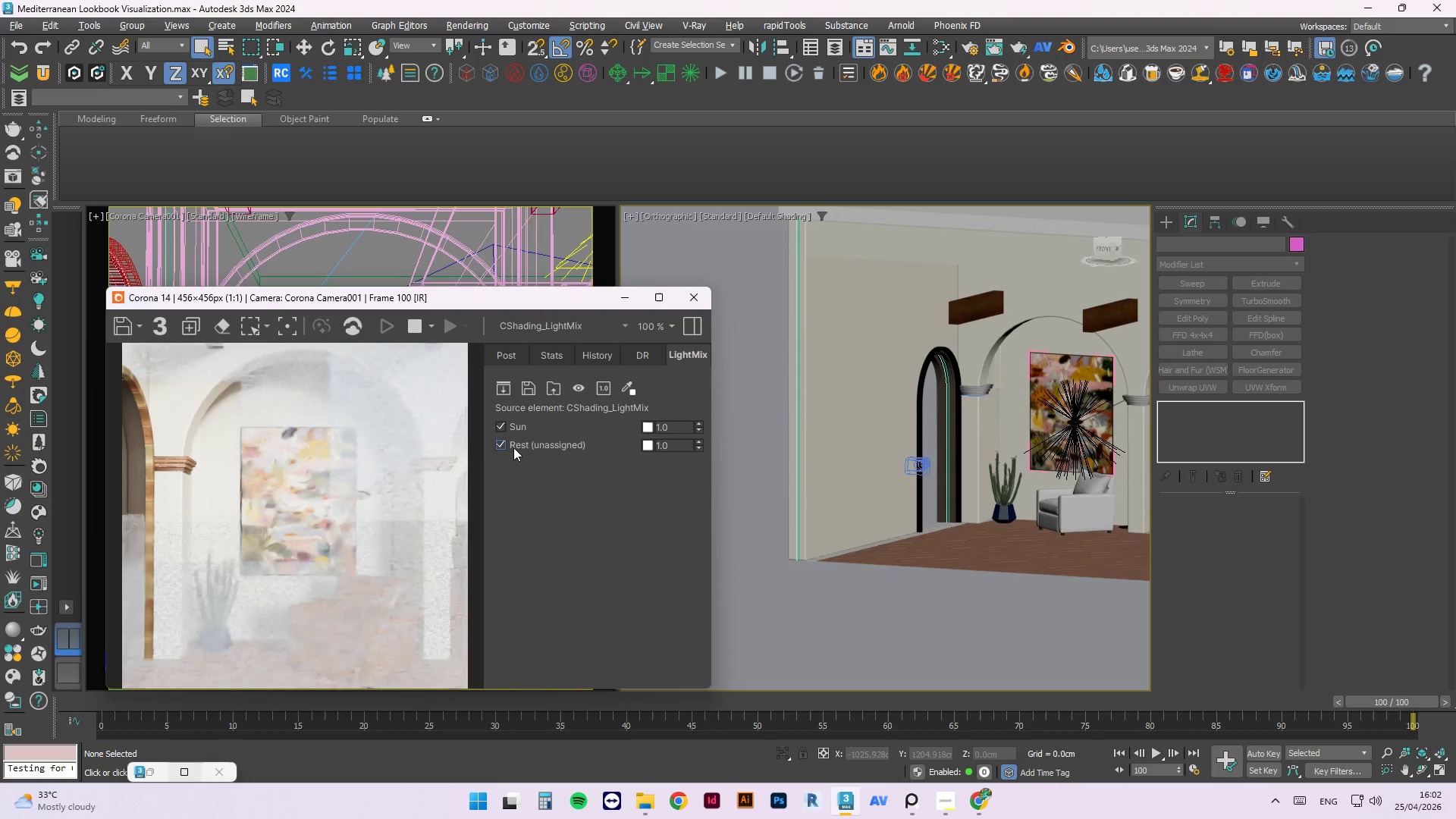 
key(M)
 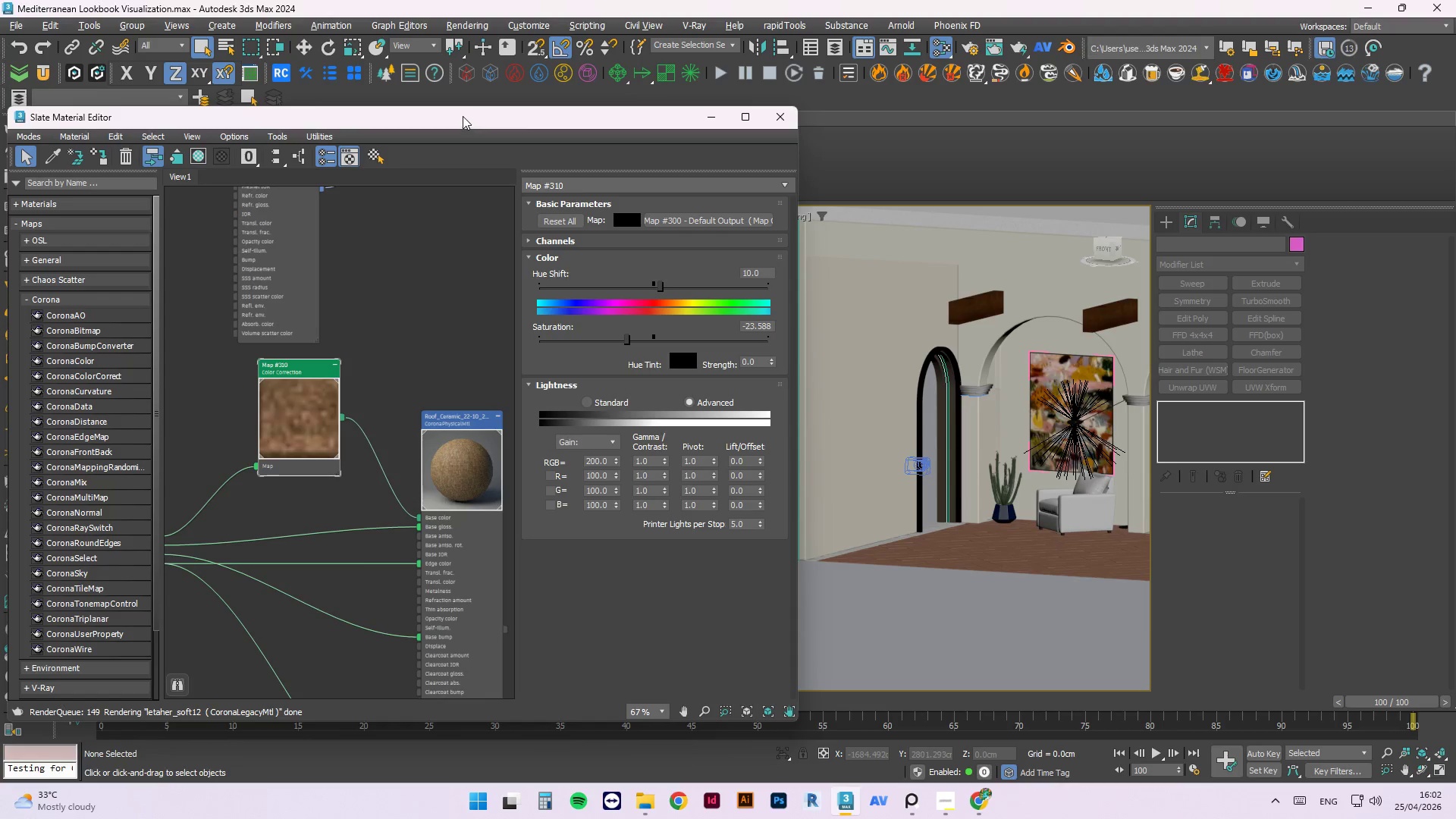 
left_click_drag(start_coordinate=[463, 116], to_coordinate=[595, 140])
 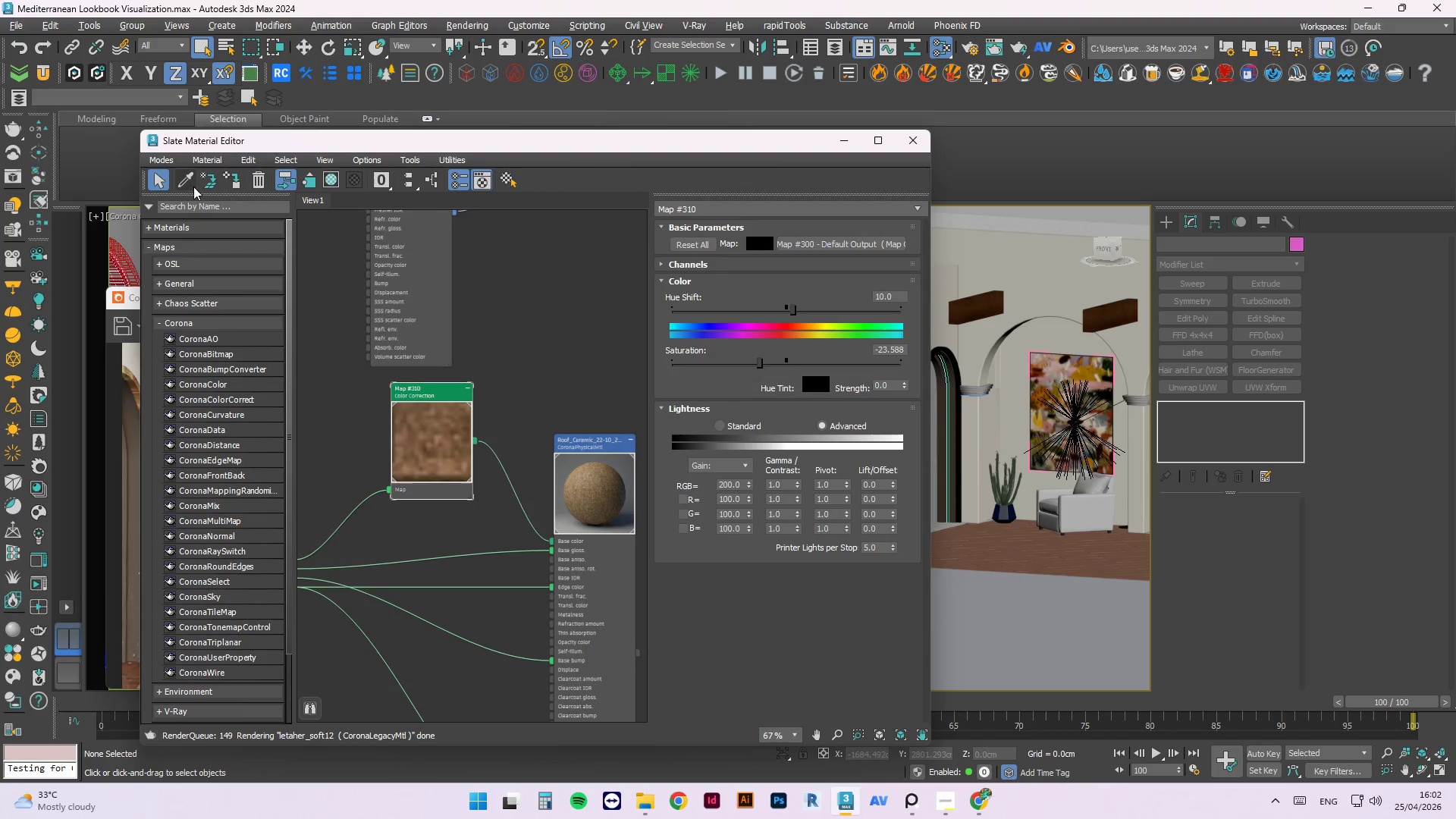 
left_click([190, 184])
 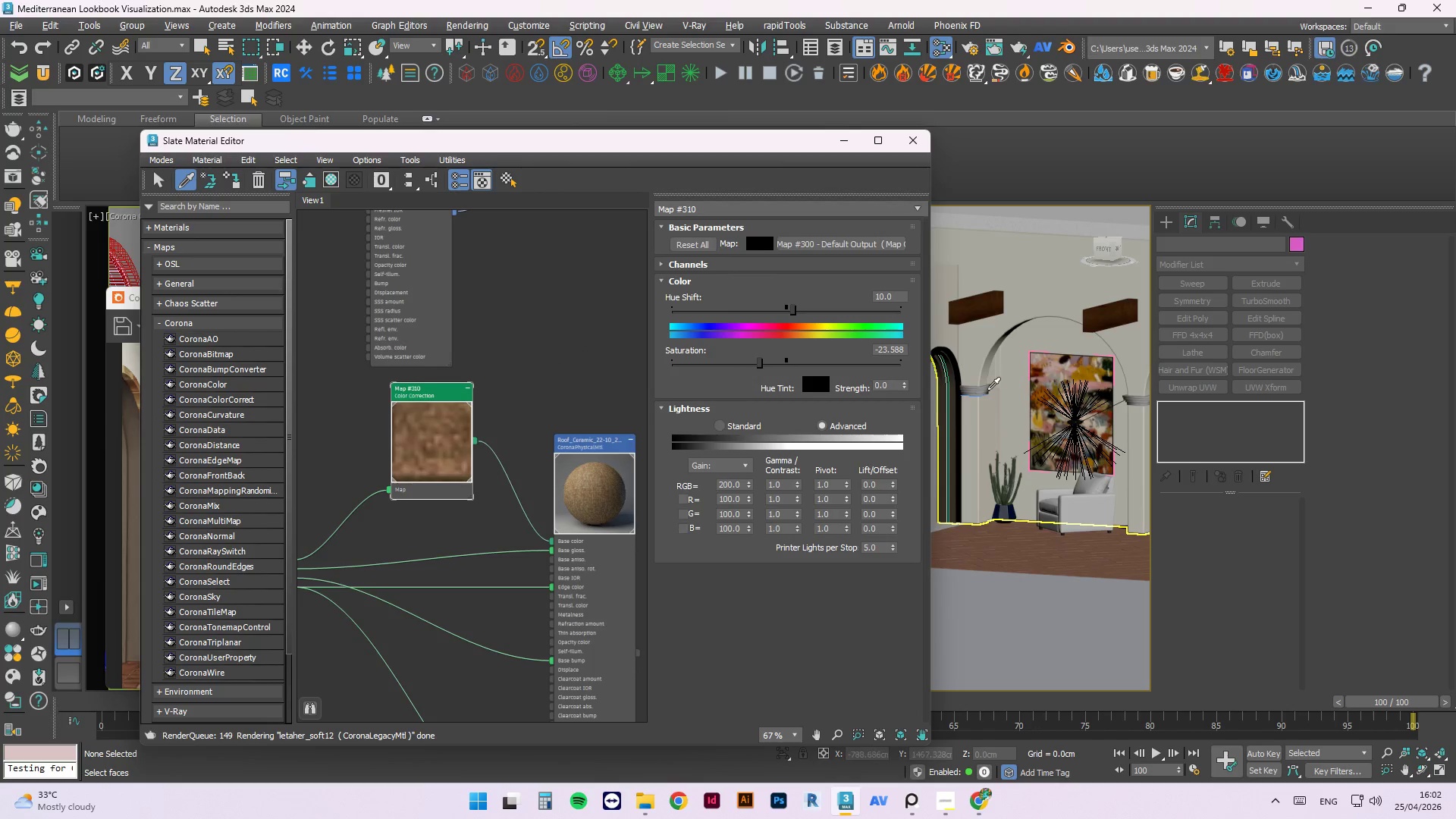 
left_click([984, 390])
 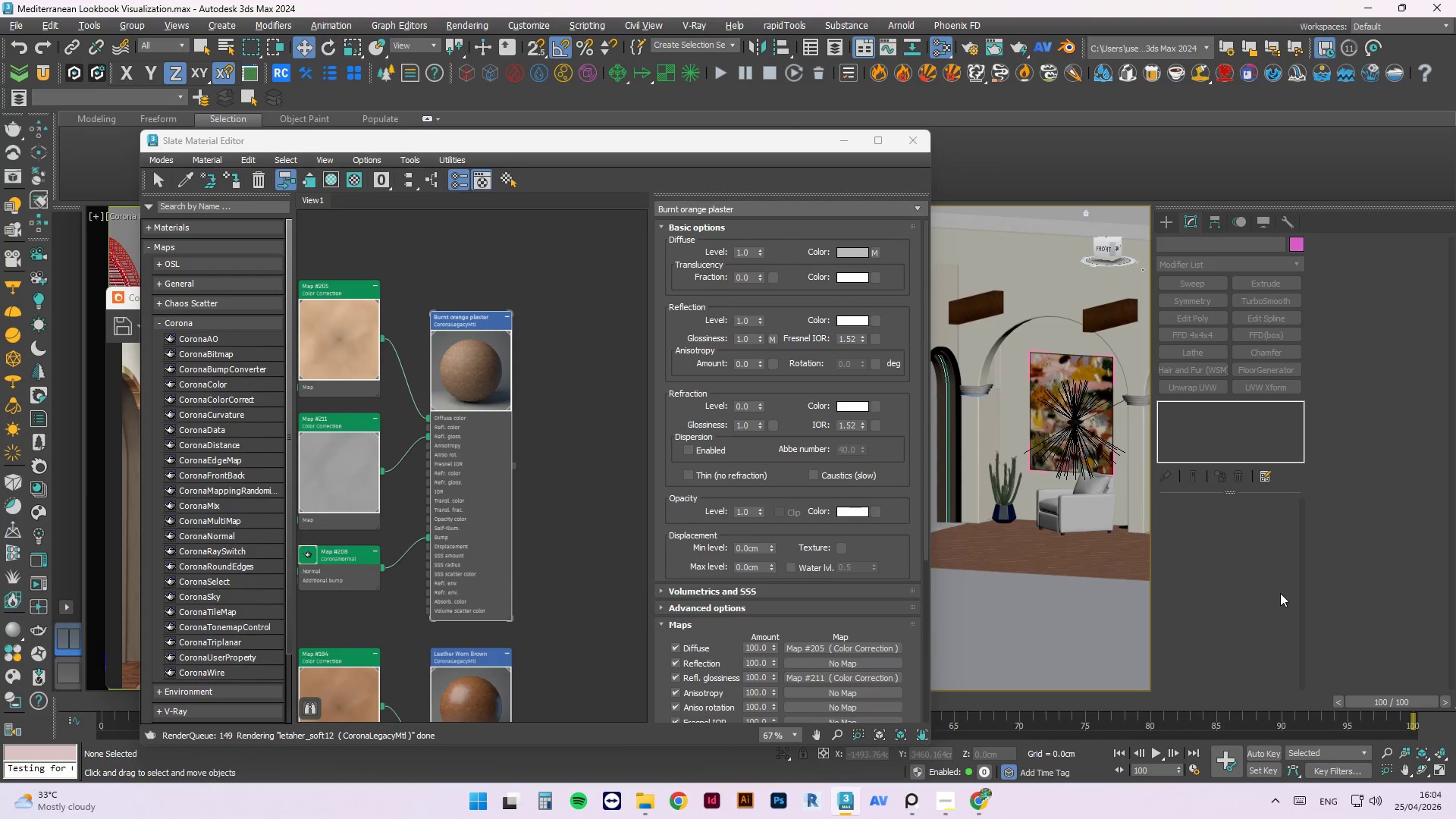 
wait(99.85)
 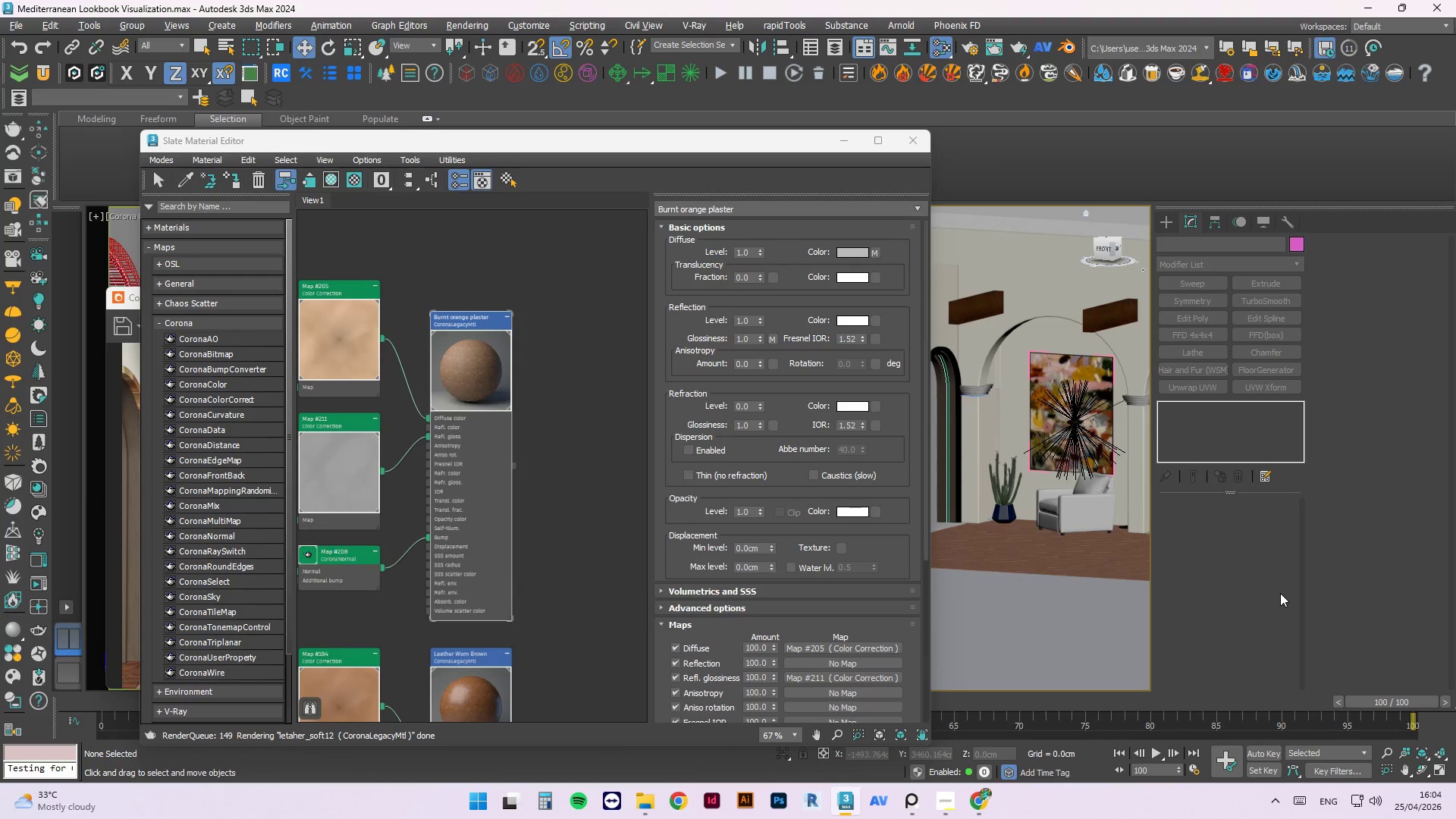 
mouse_move([1464, 758])
 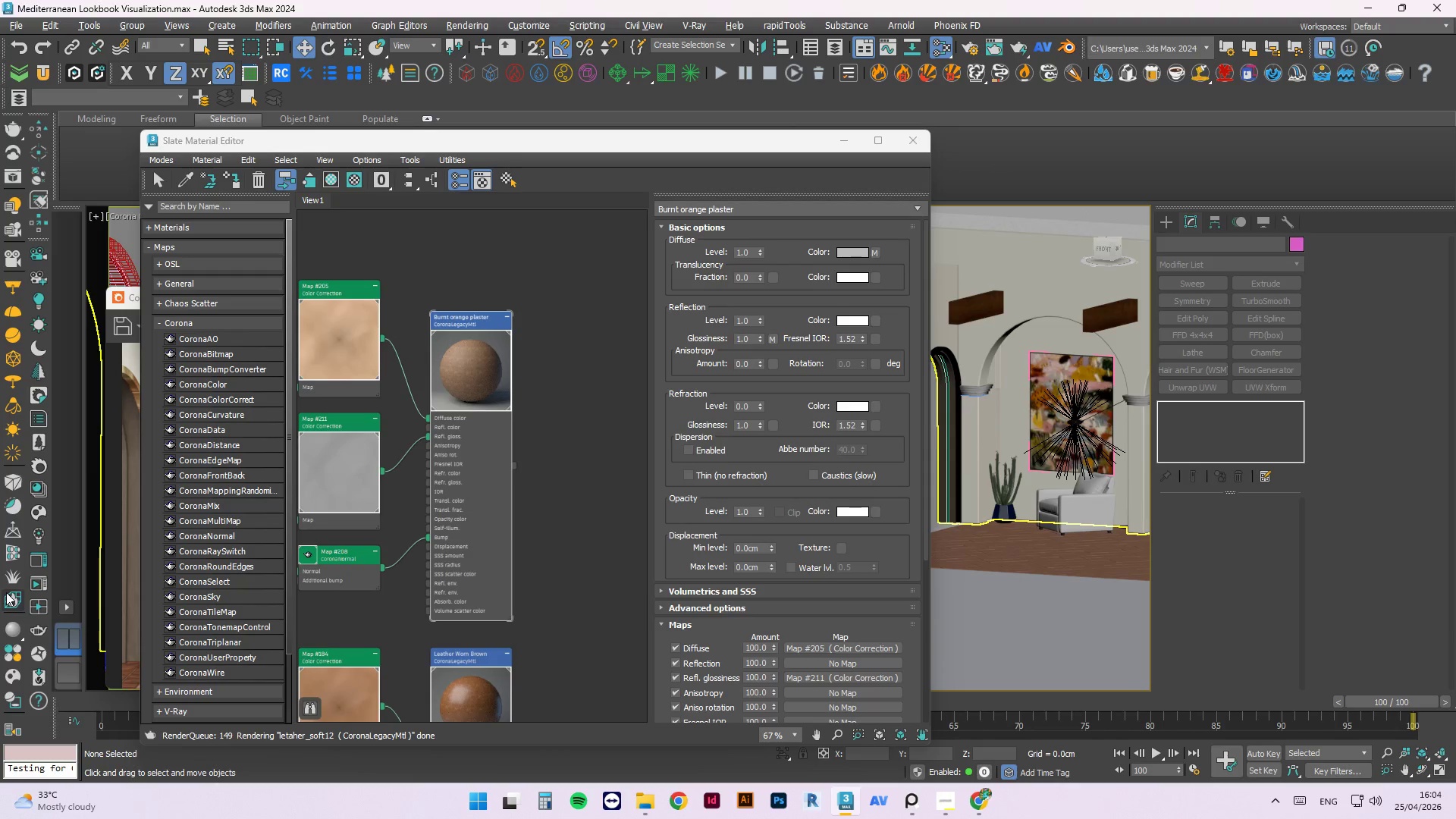 
left_click([41, 582])
 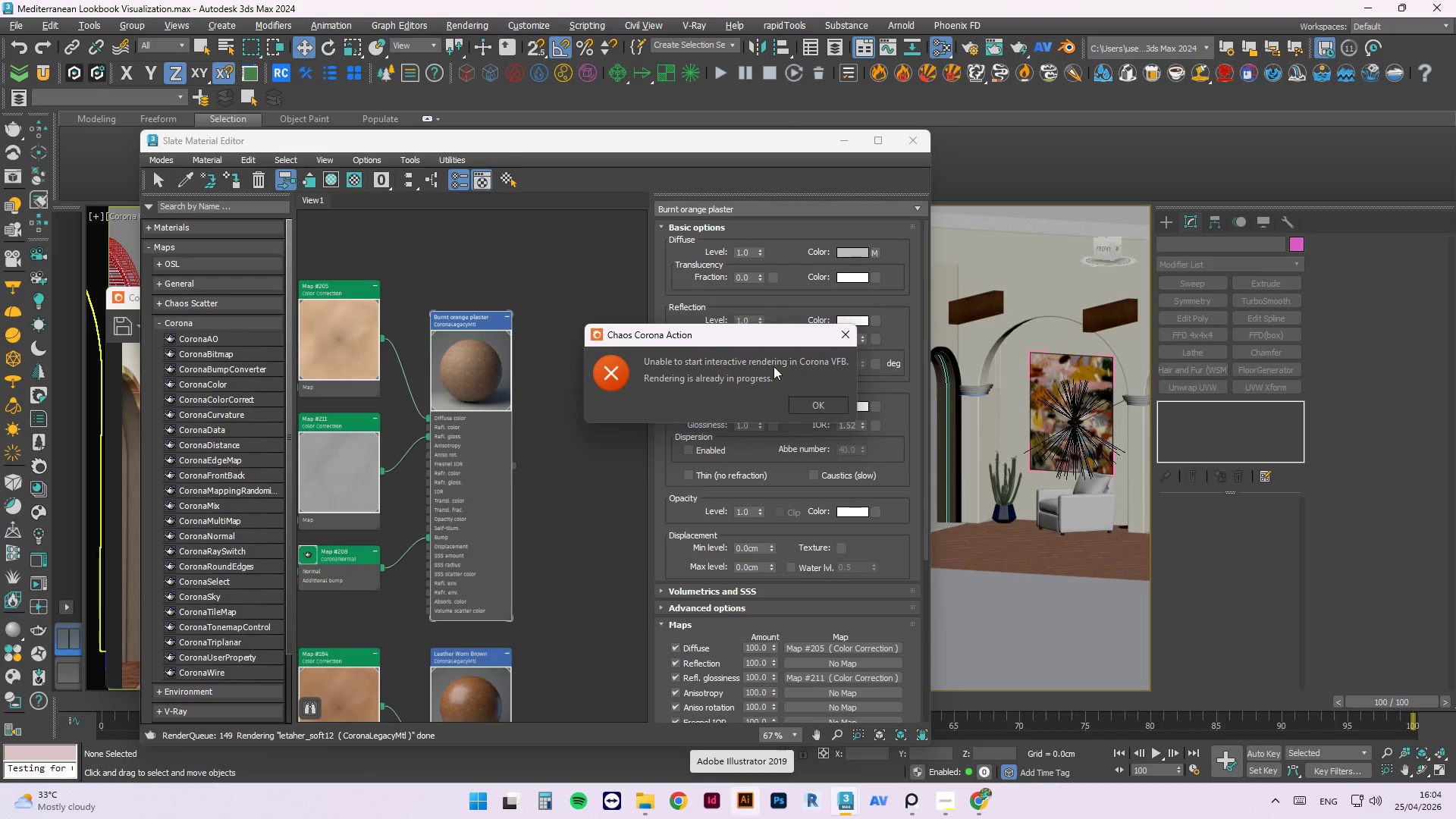 
left_click([813, 404])
 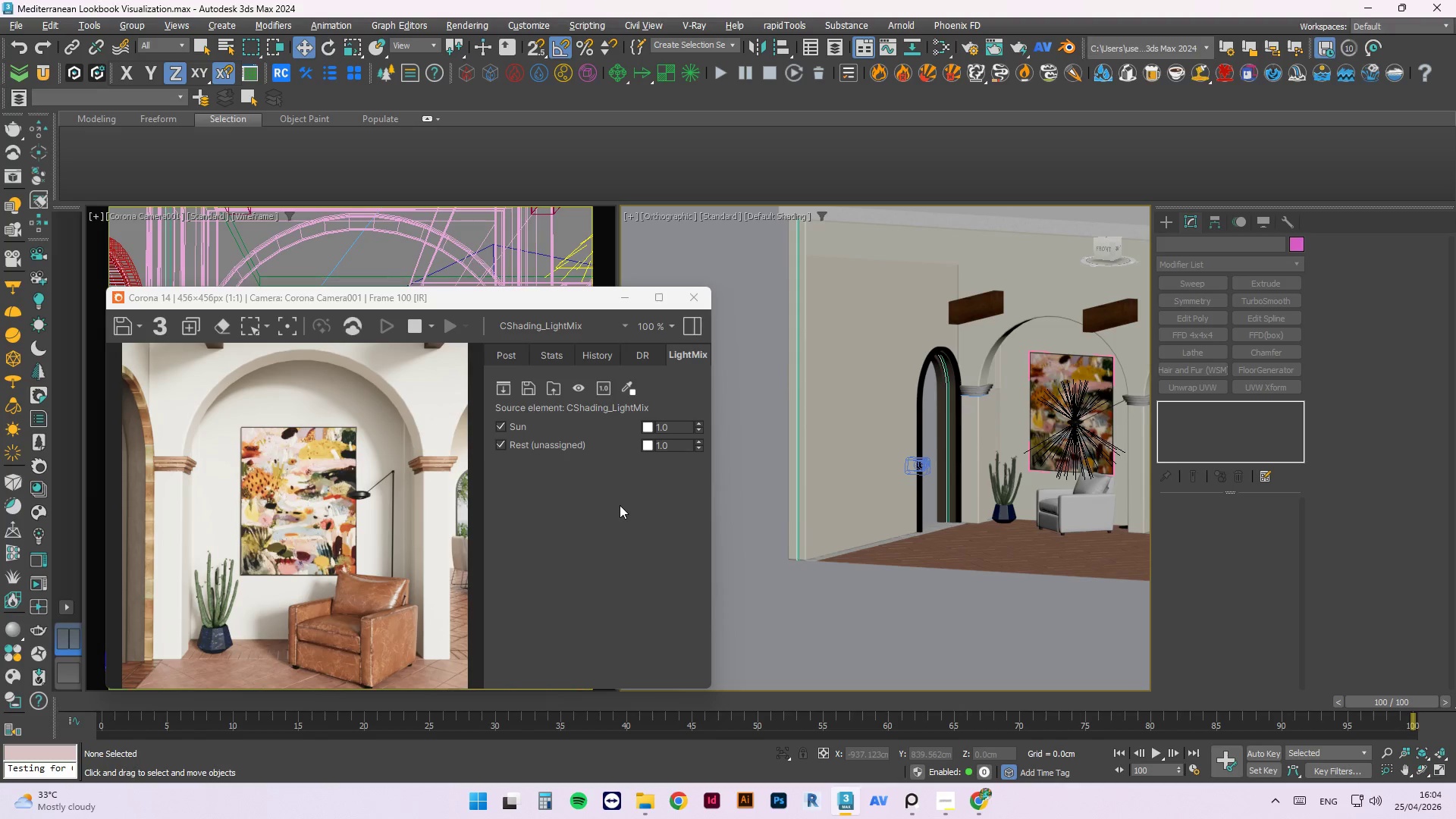 
wait(29.17)
 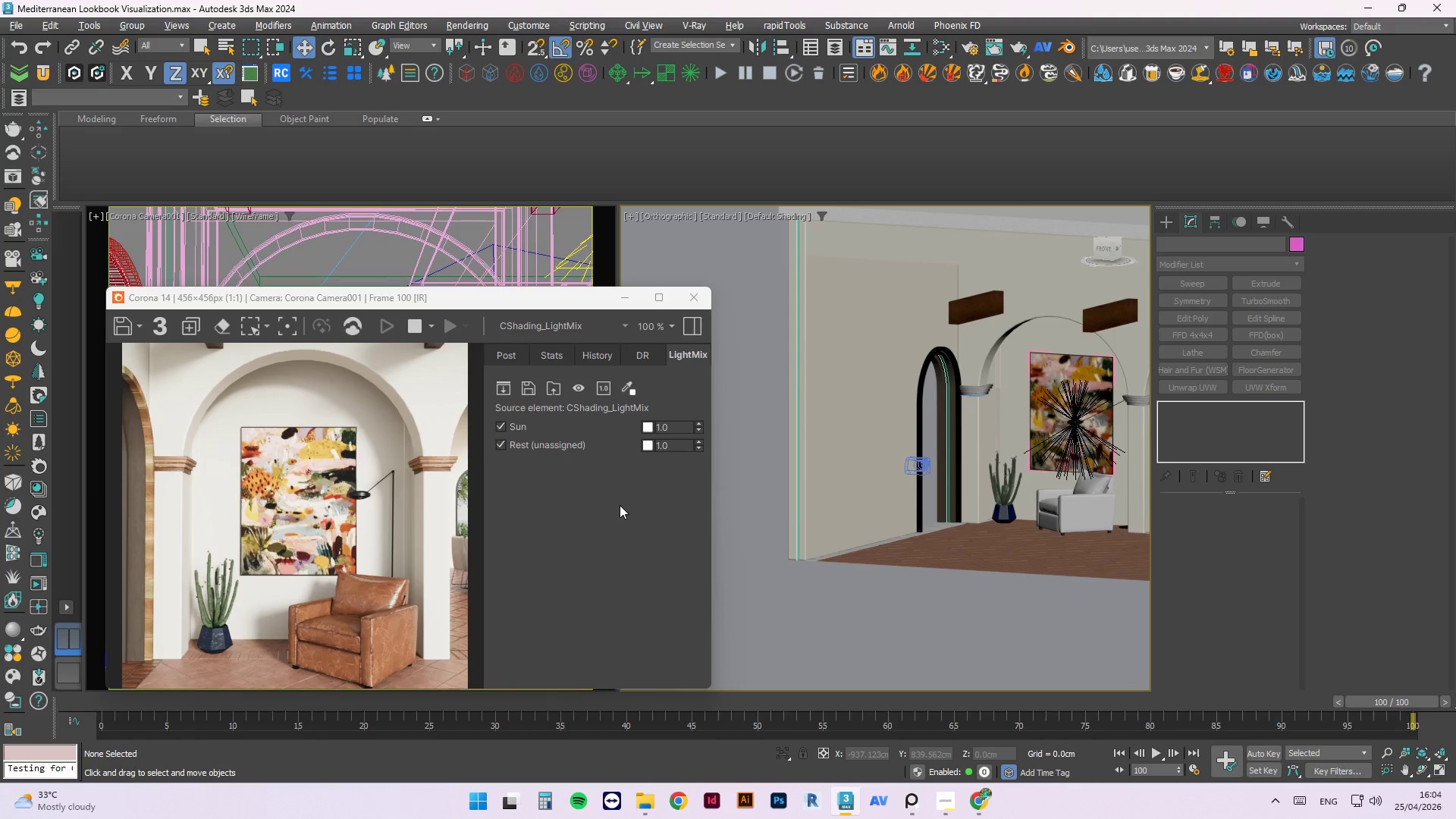 
scroll: coordinate [937, 551], scroll_direction: up, amount: 6.0
 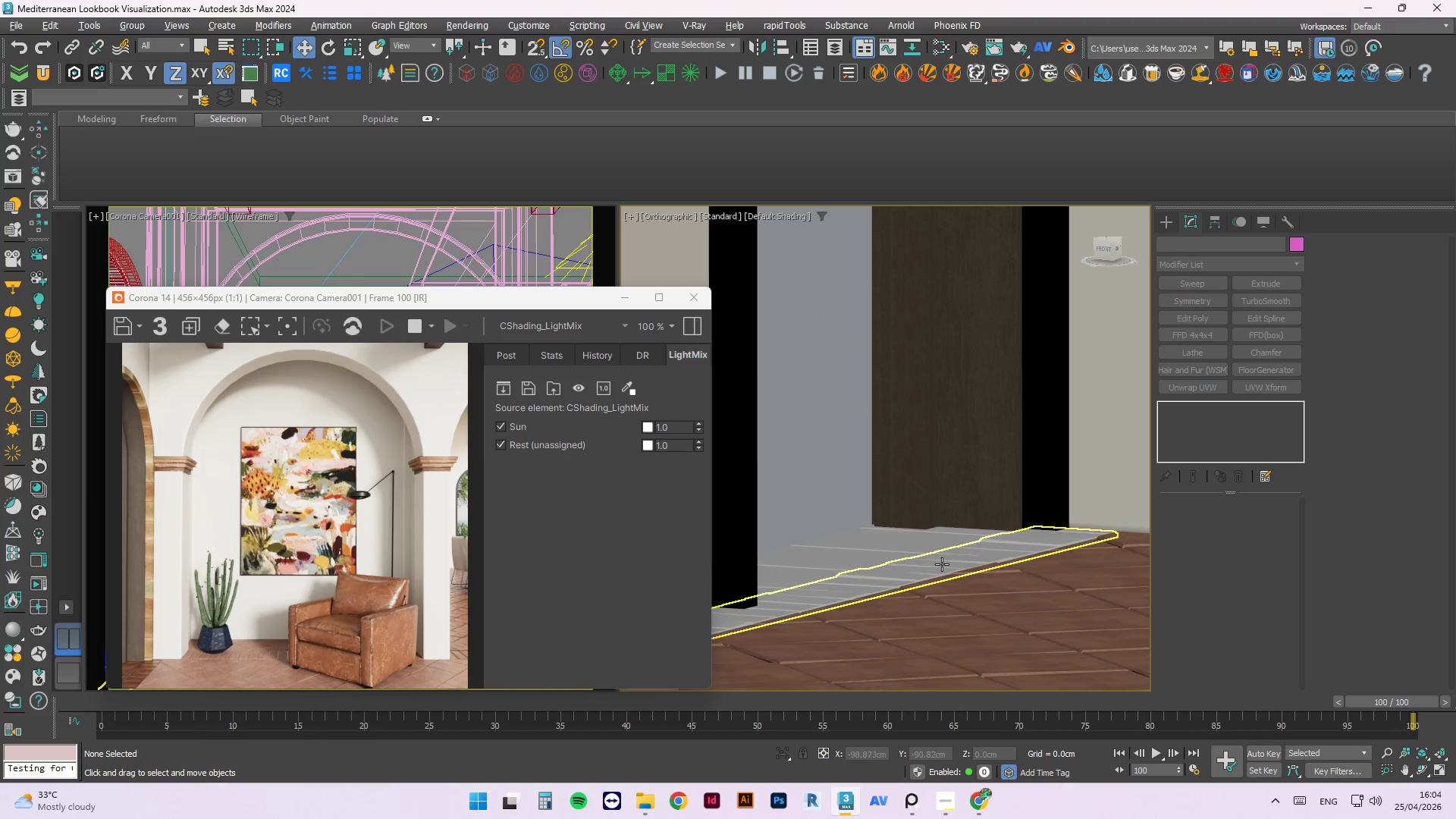 
left_click([942, 564])
 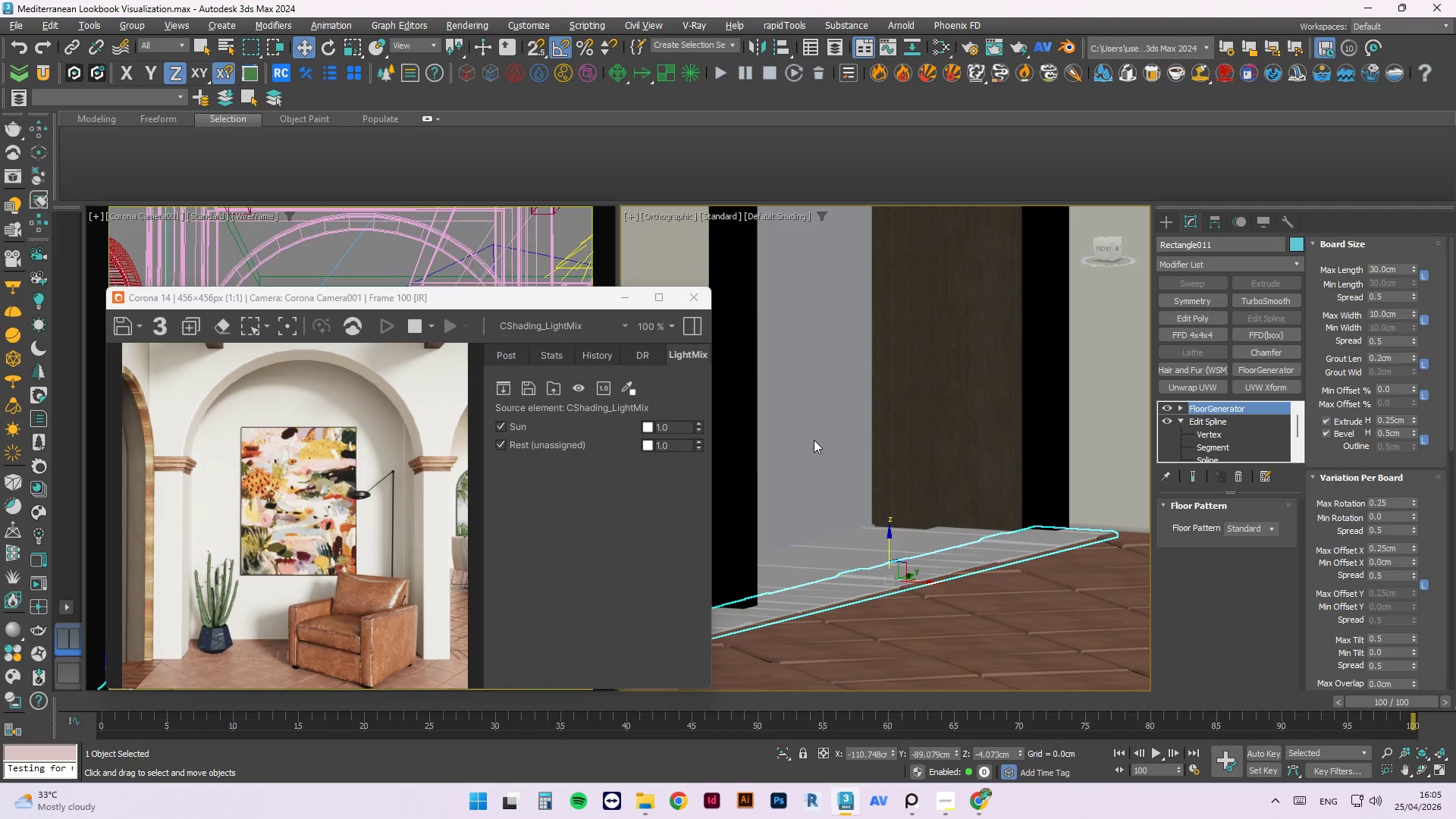 
wait(8.44)
 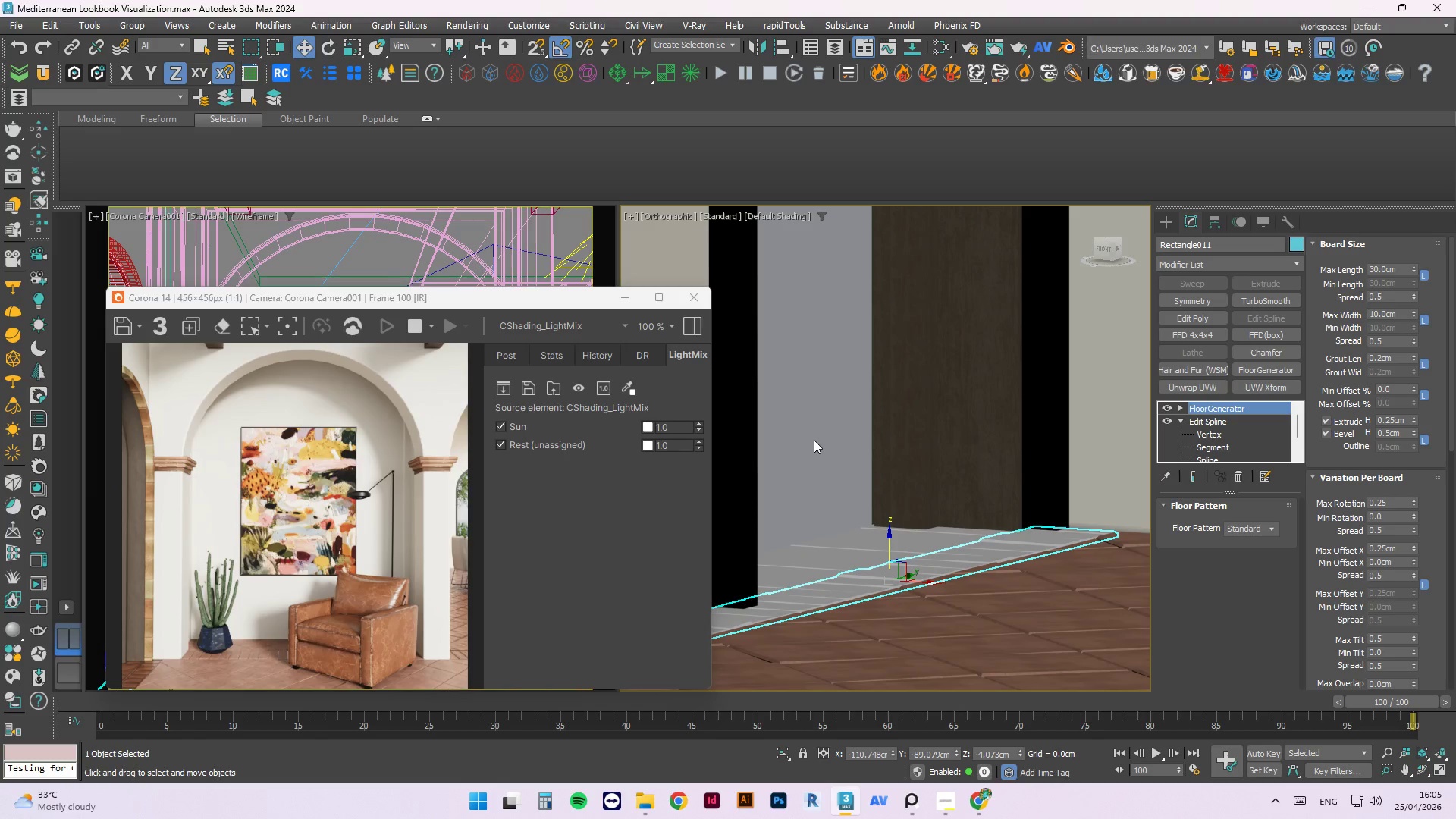 
left_click([965, 529])
 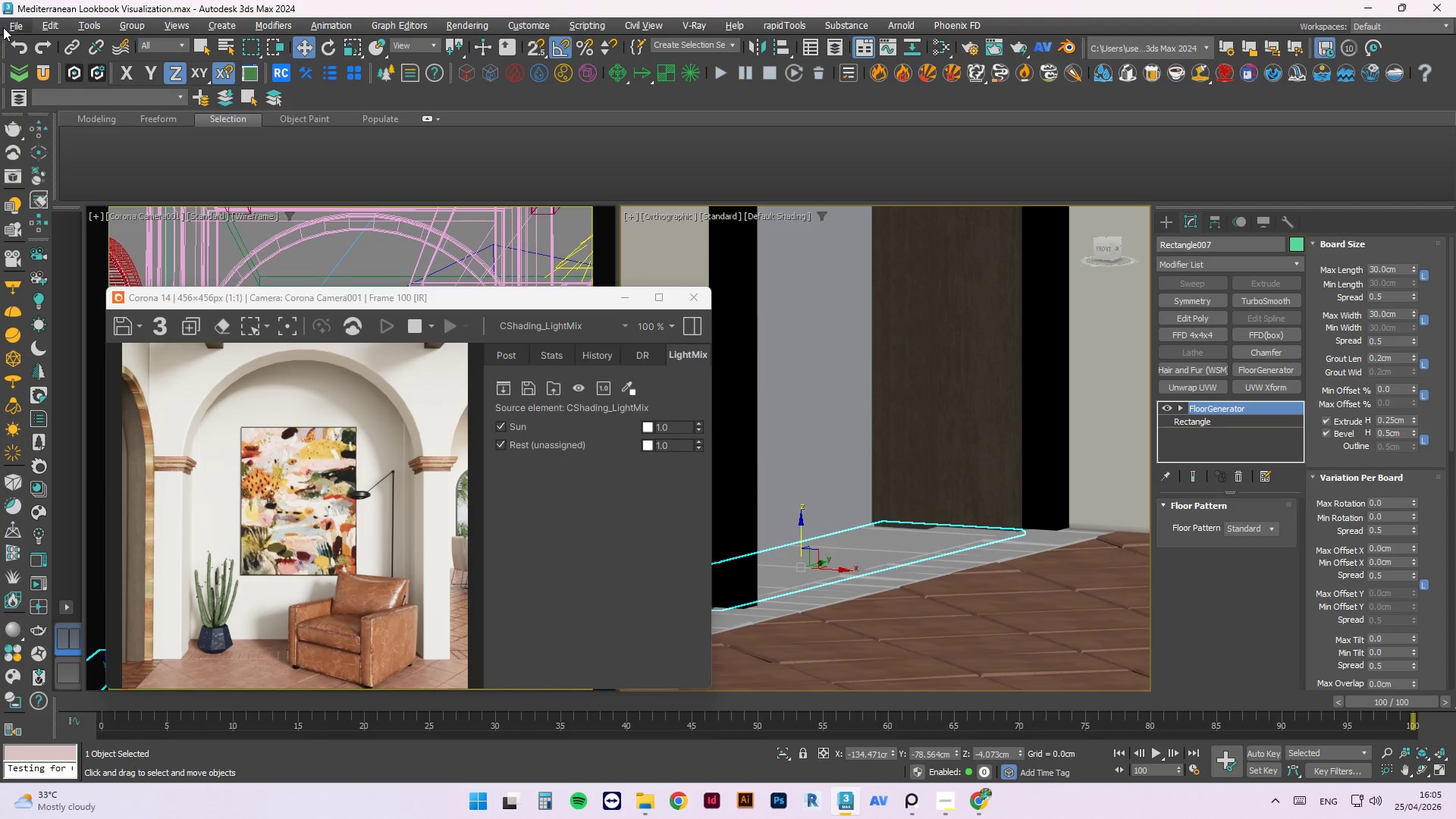 
mouse_move([40, 46])
 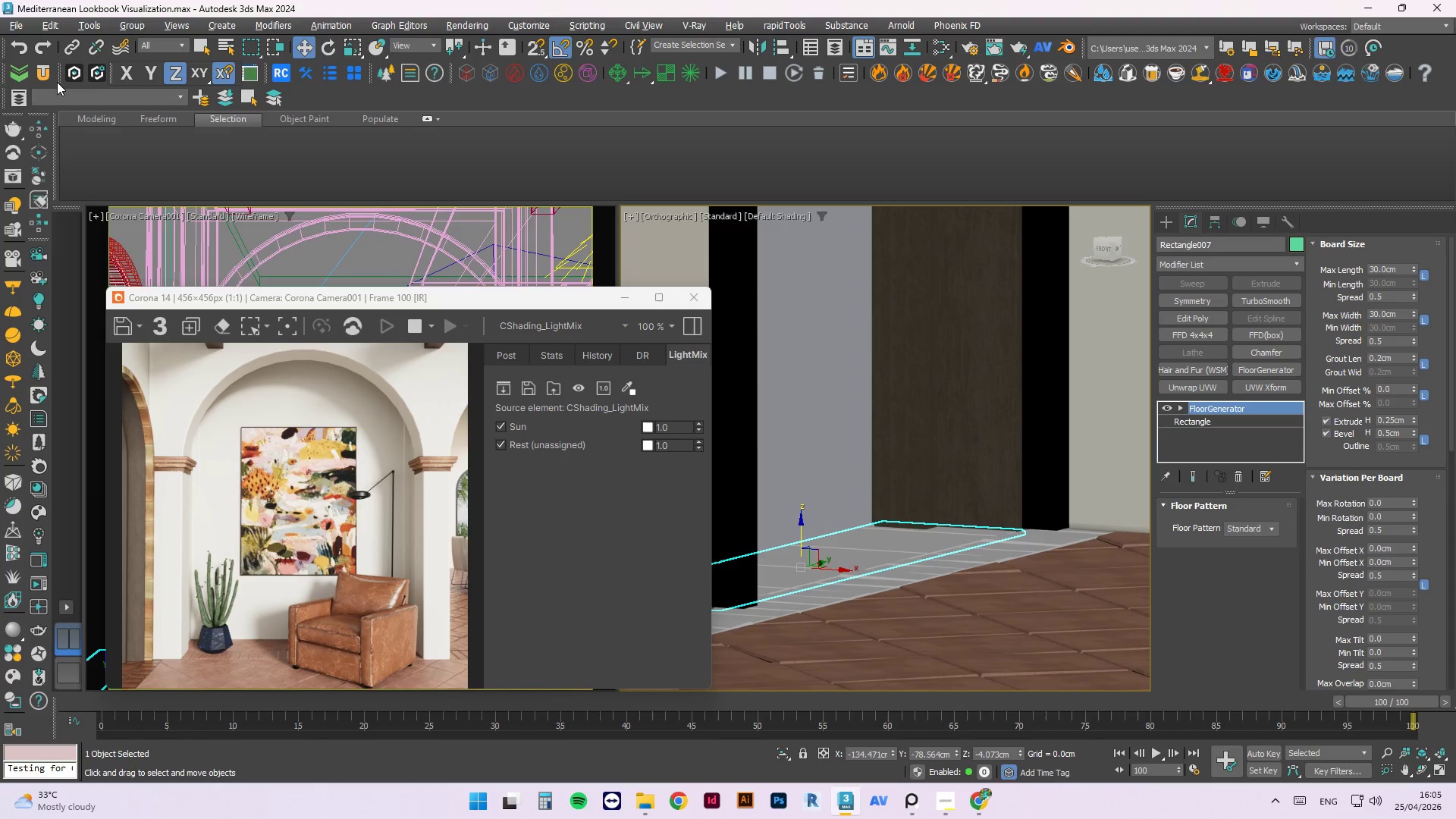 
wait(9.87)
 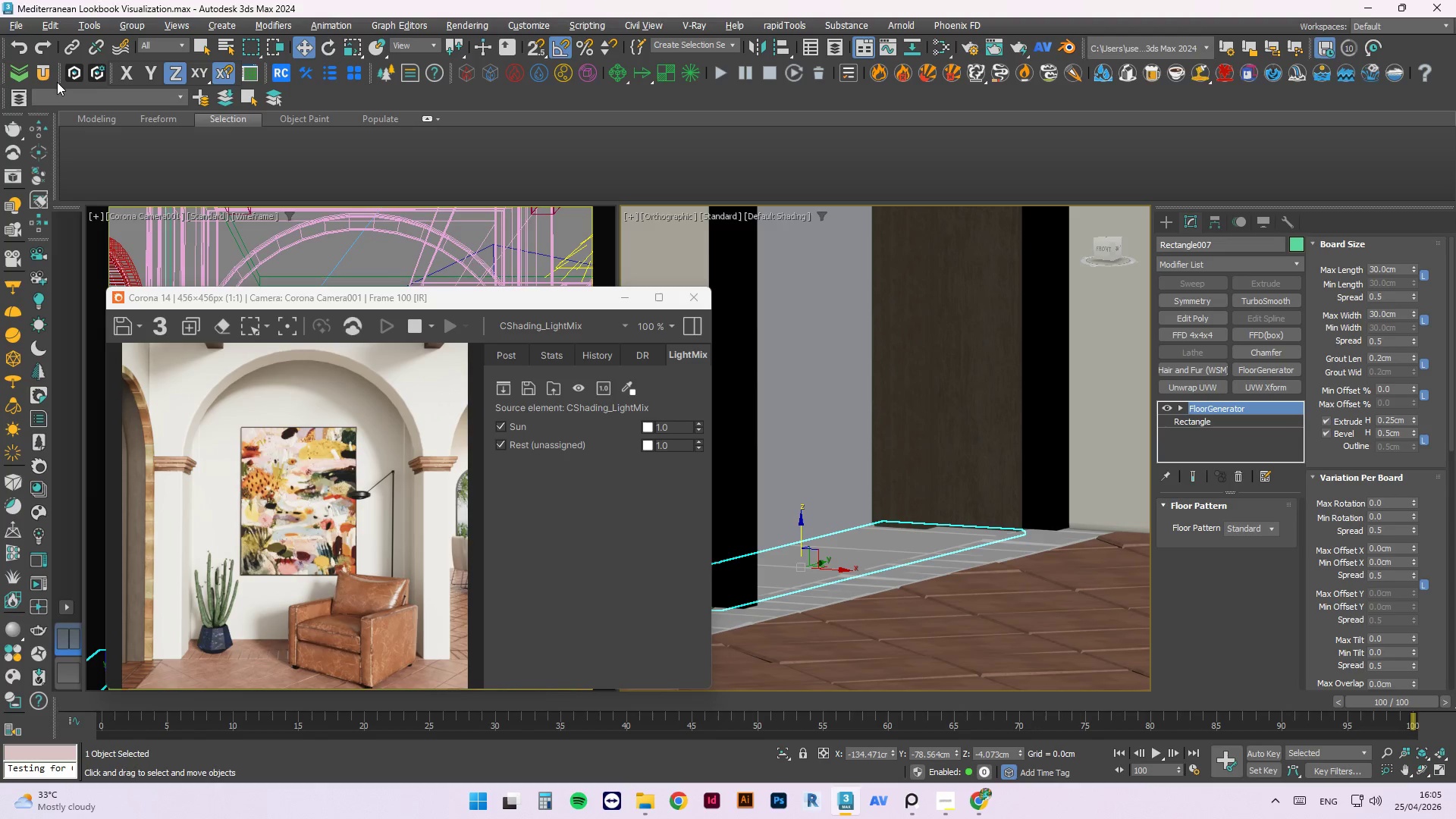 
left_click([1195, 388])
 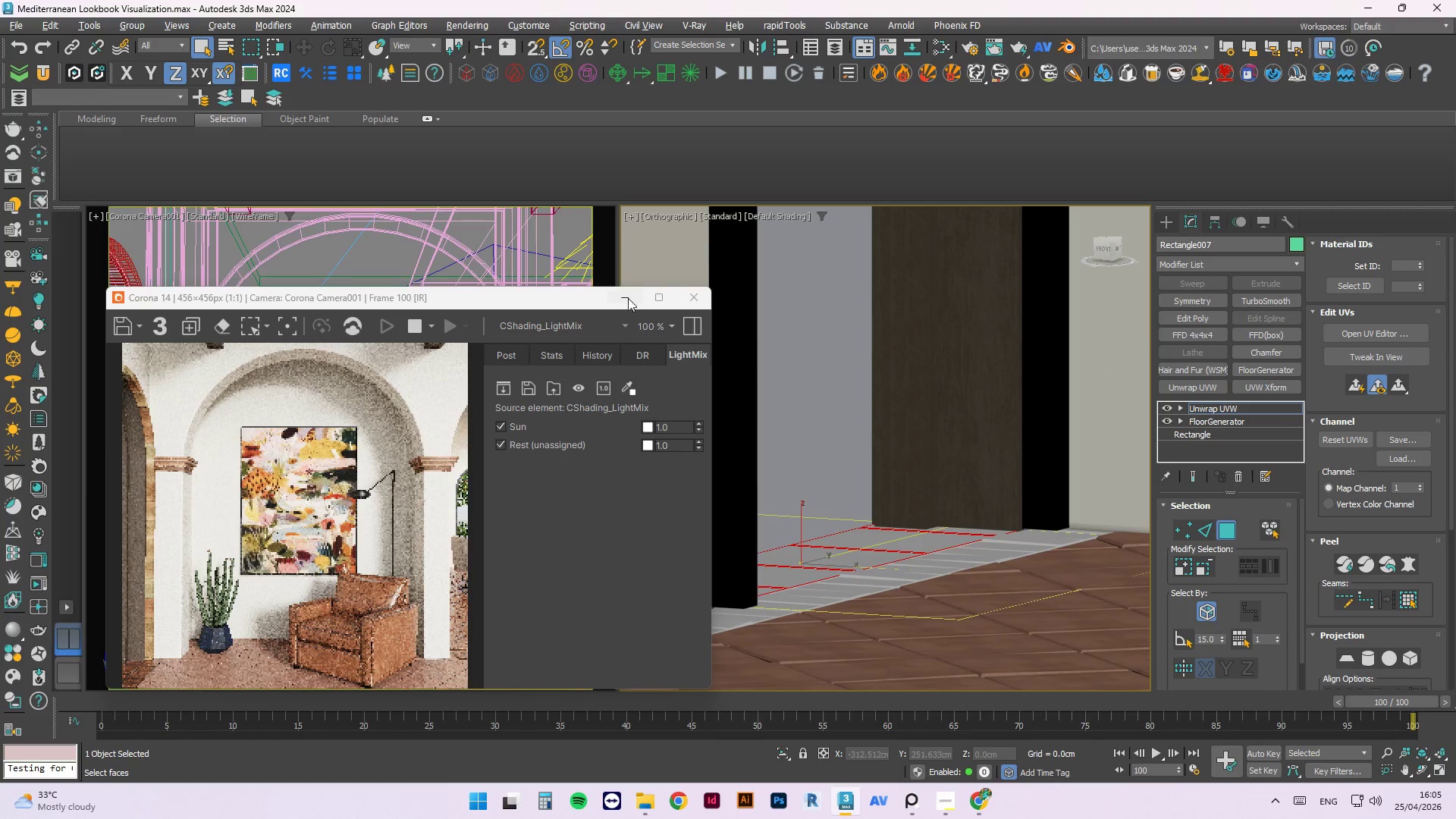 
left_click([629, 306])
 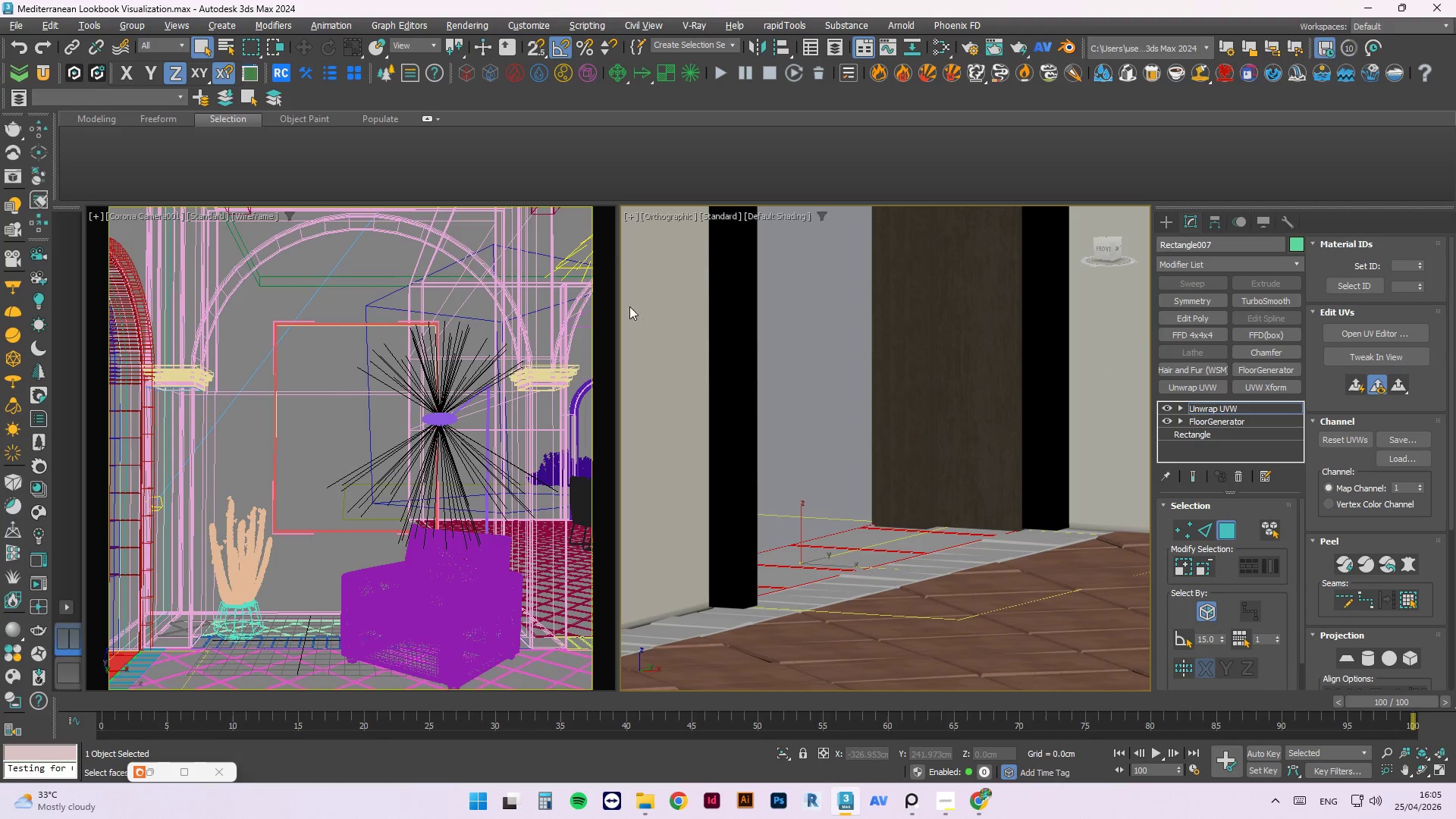 
scroll: coordinate [841, 534], scroll_direction: none, amount: 0.0
 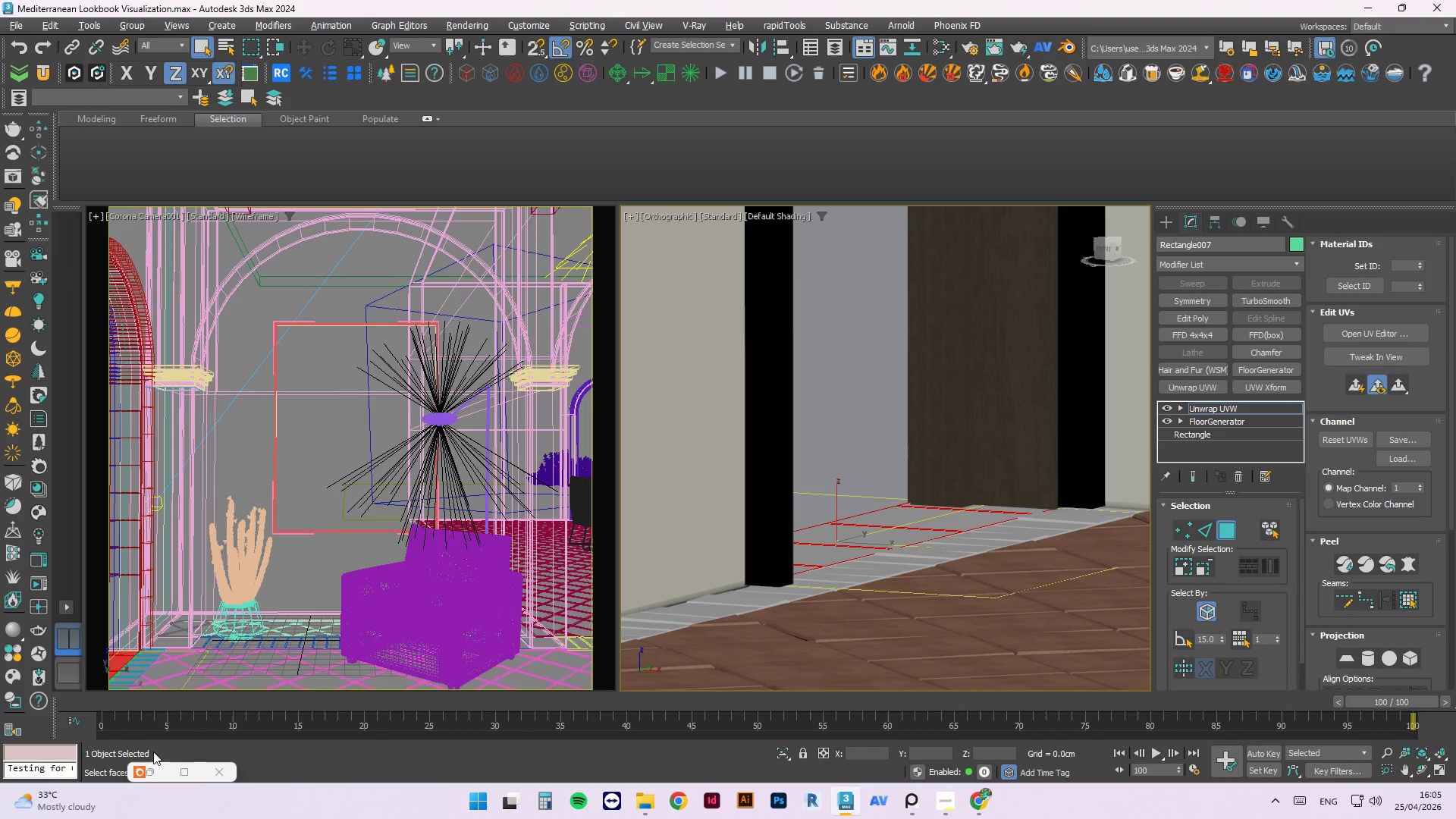 
left_click([154, 780])
 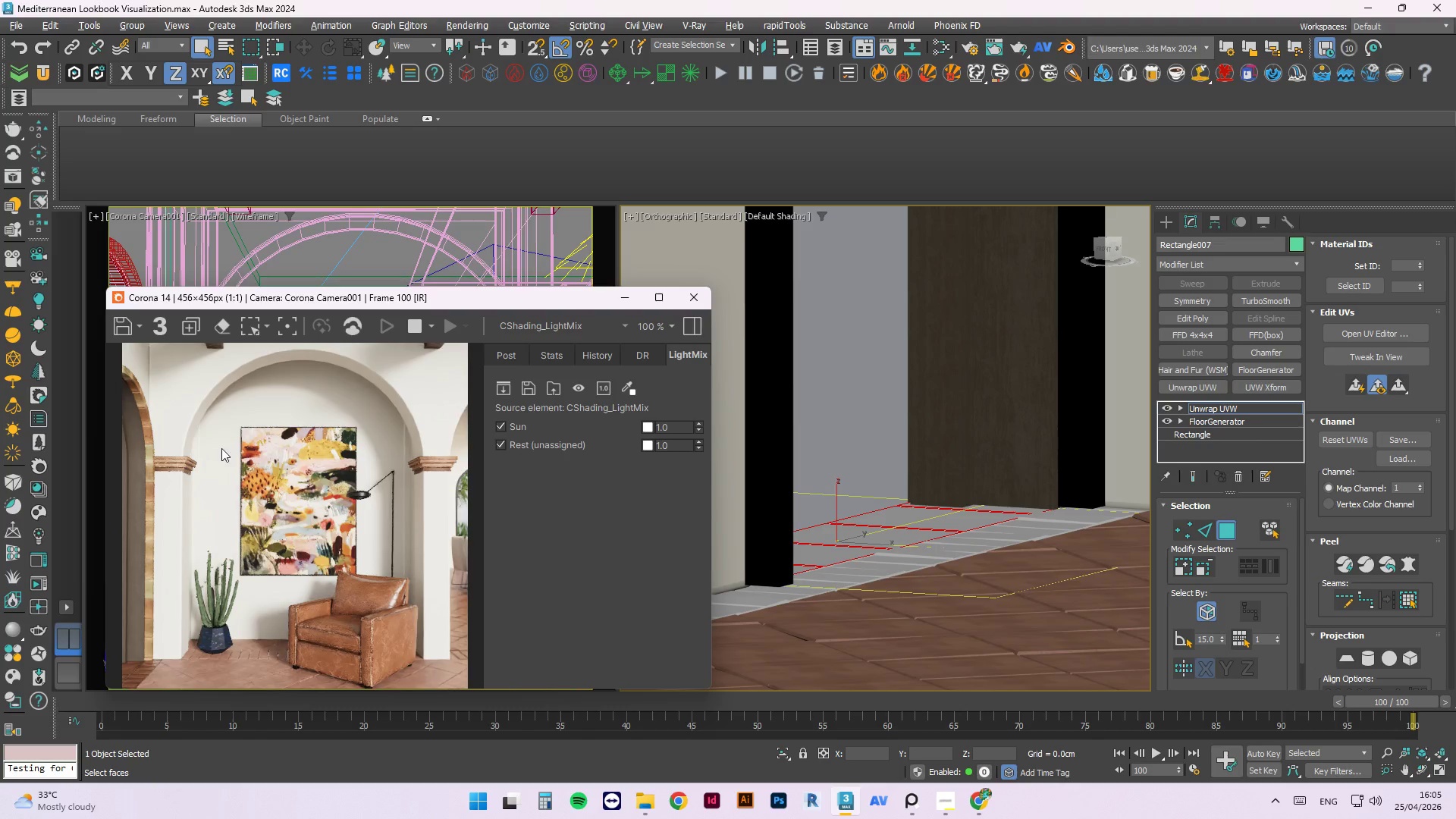 
scroll: coordinate [149, 646], scroll_direction: up, amount: 3.0
 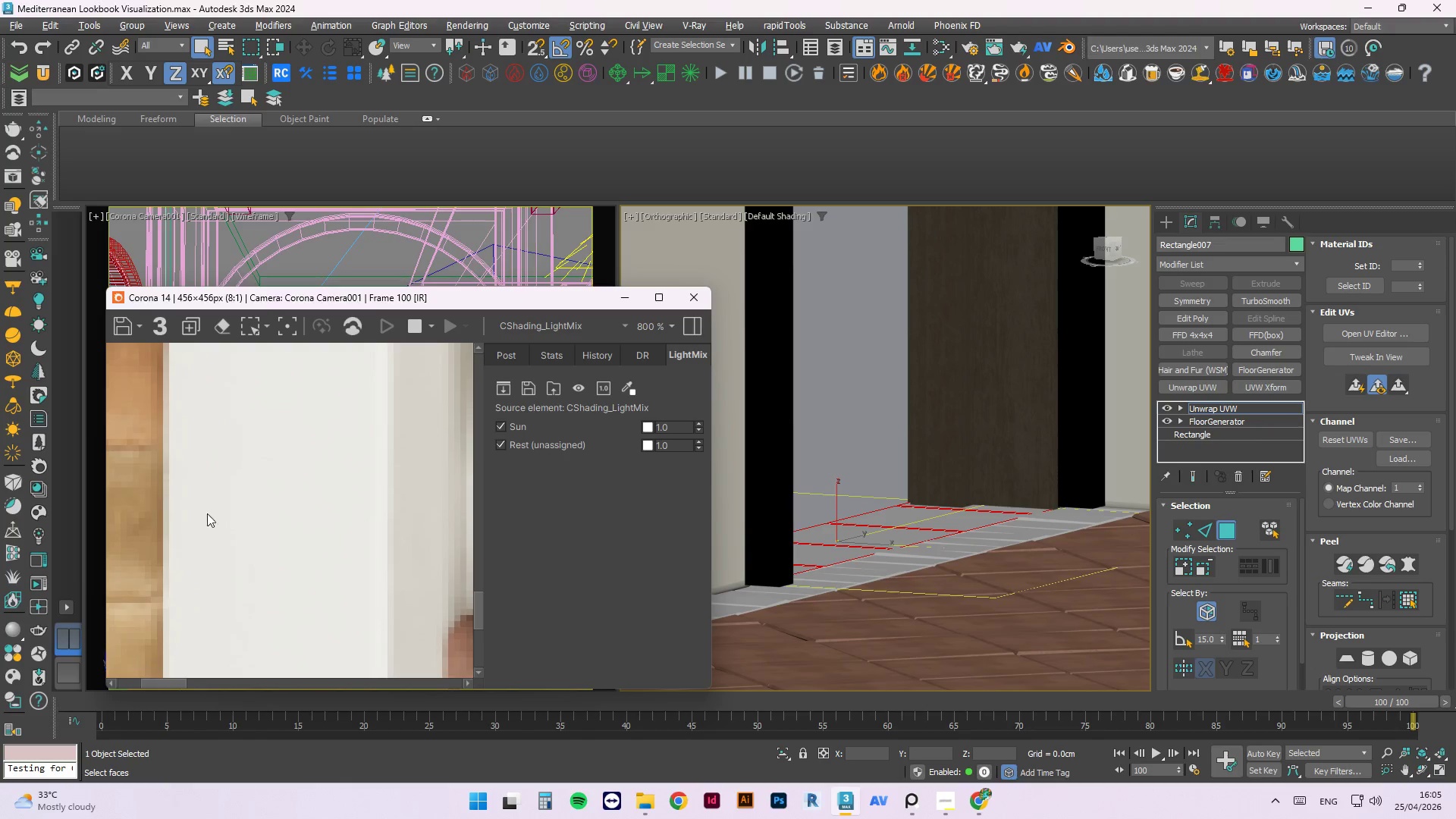 
scroll: coordinate [250, 457], scroll_direction: down, amount: 2.0
 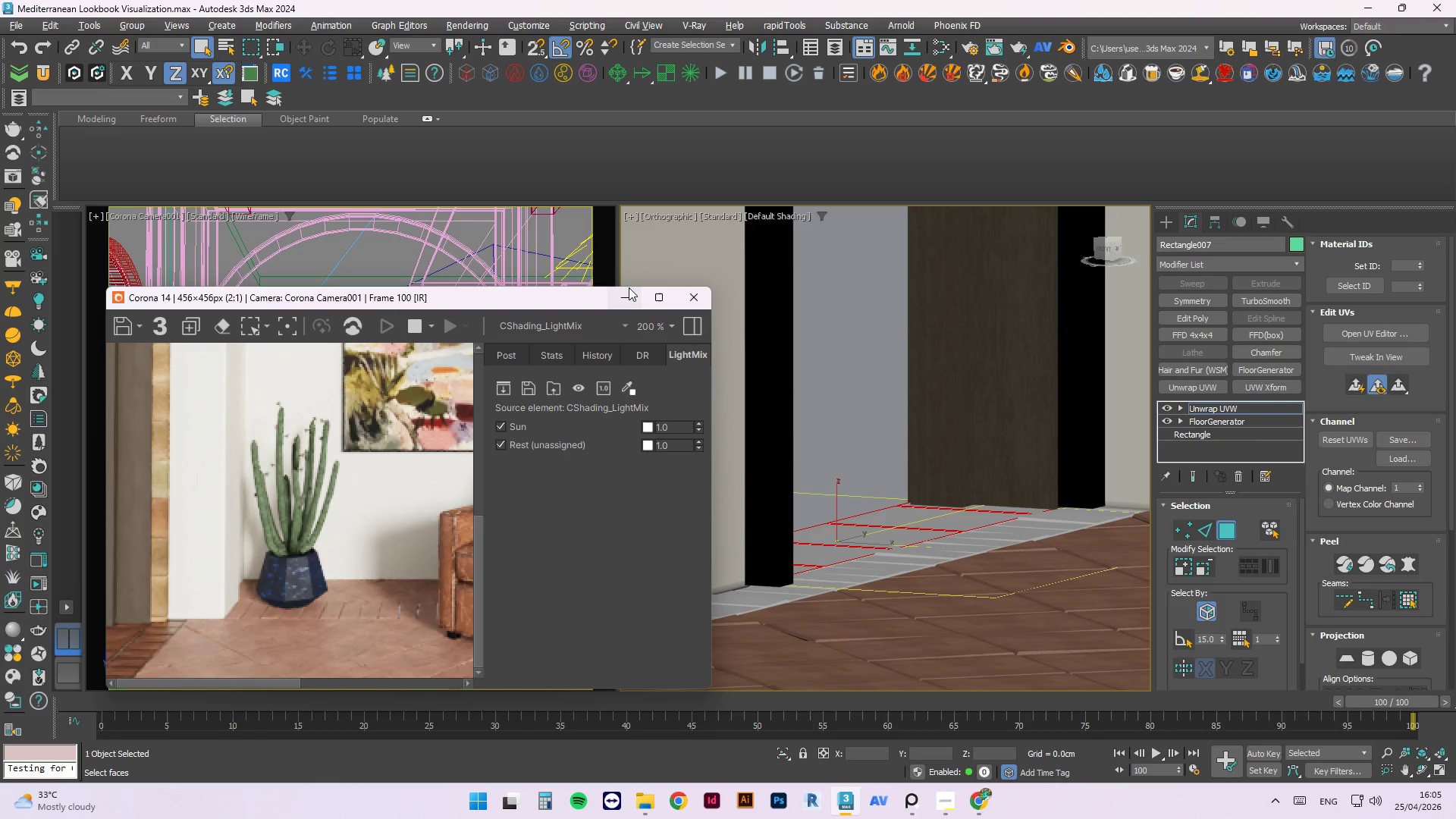 
left_click([630, 297])
 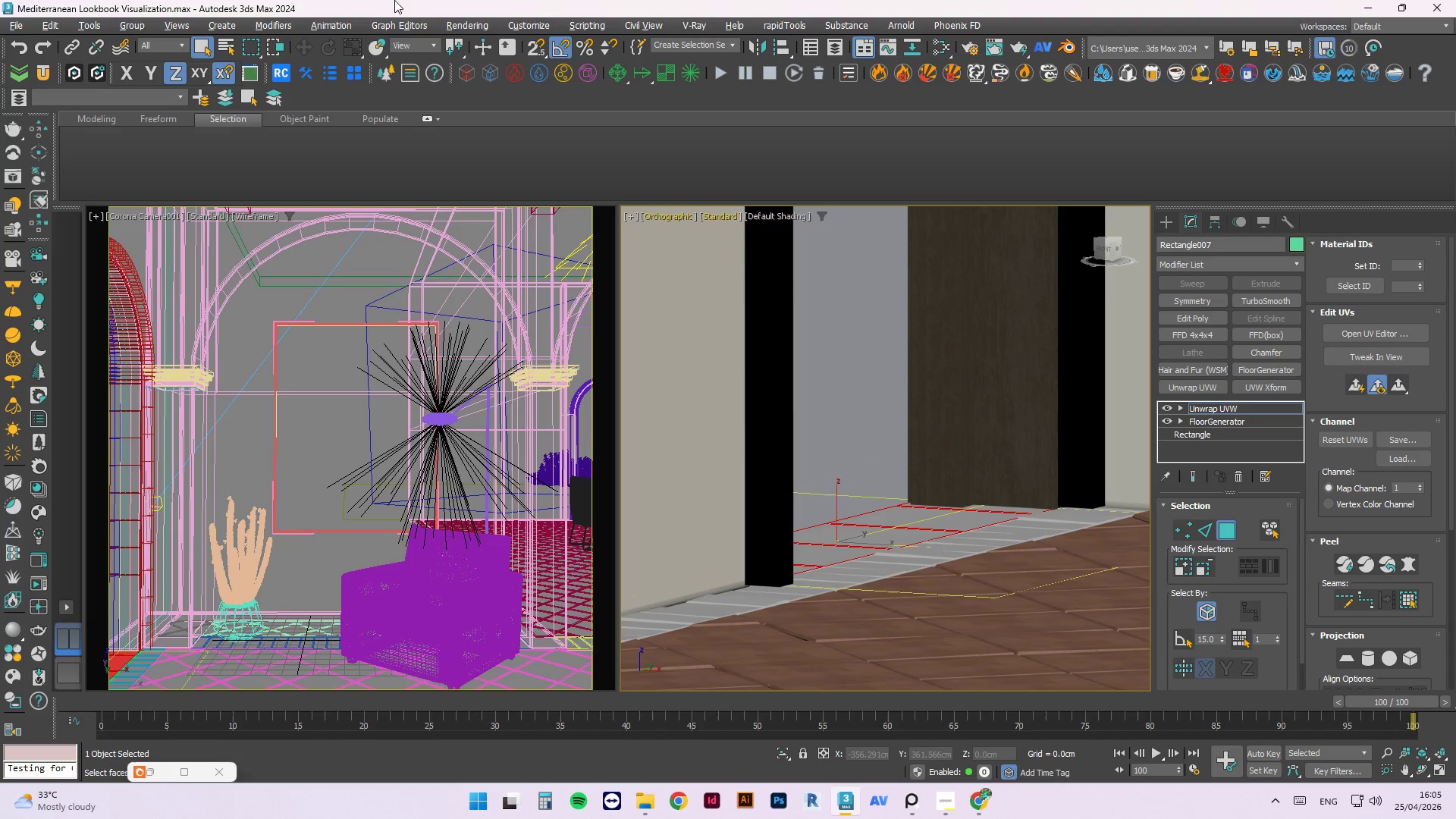 
wait(20.7)
 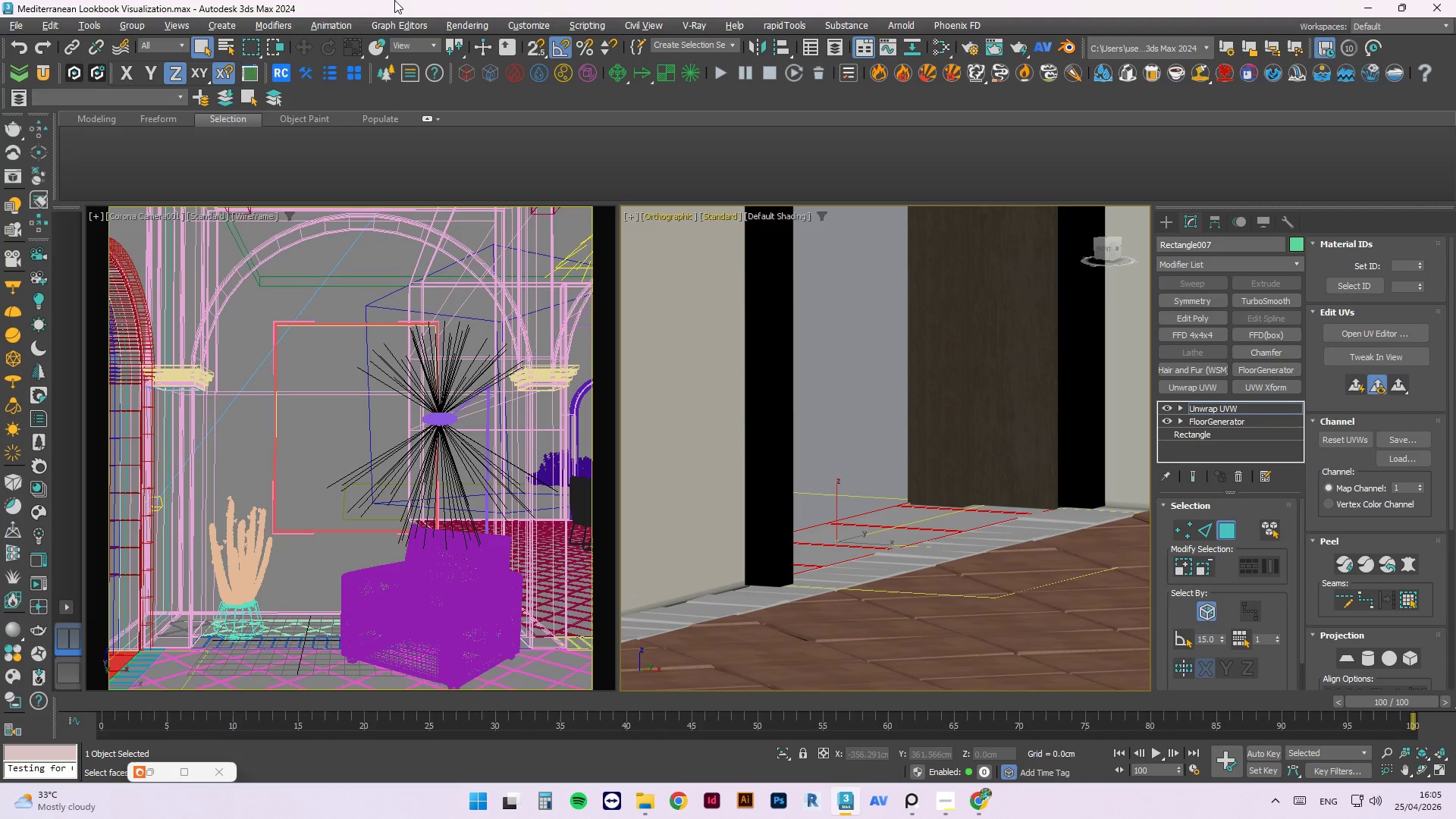 
key(F10)
 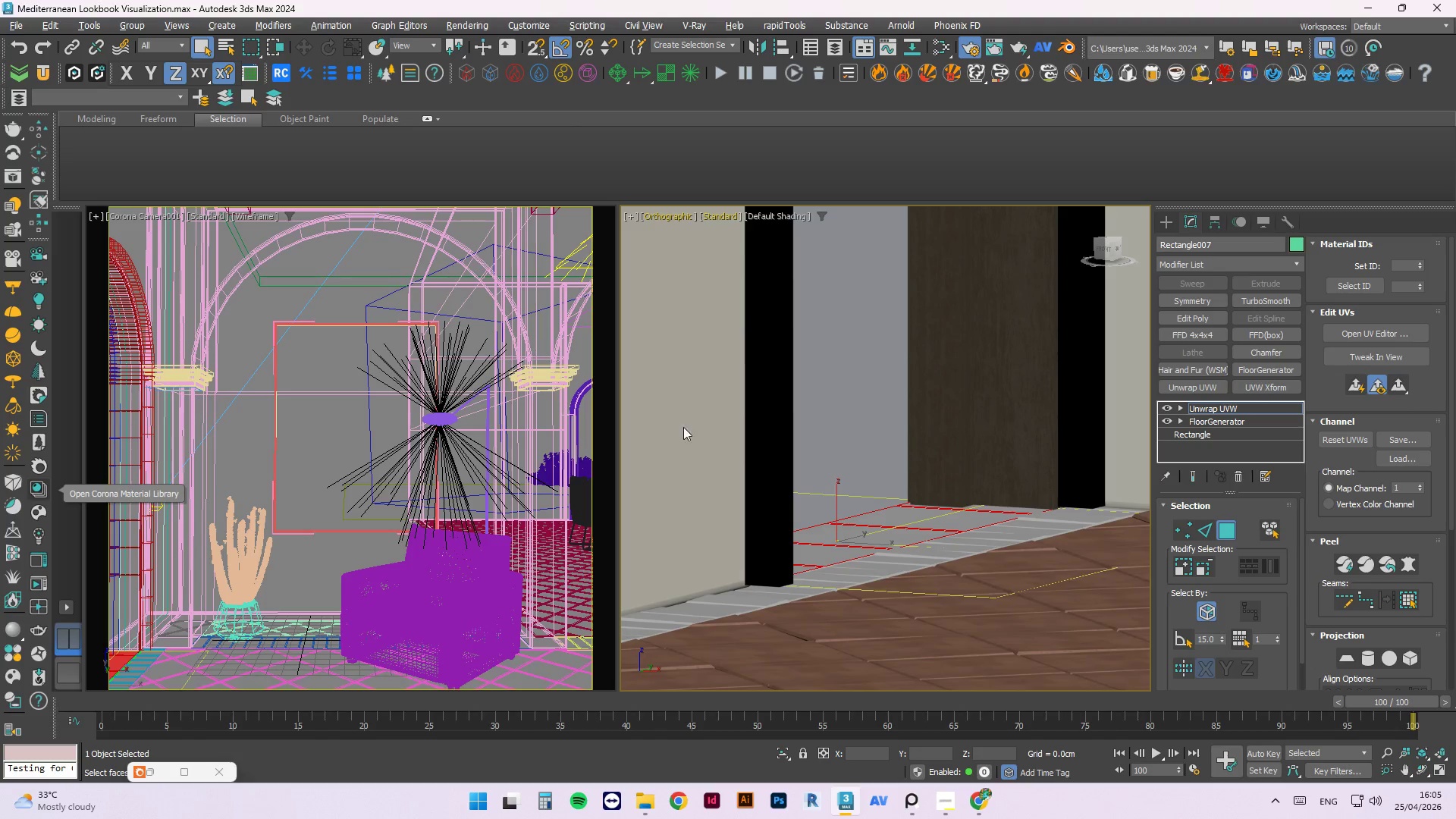 
mouse_move([502, 262])
 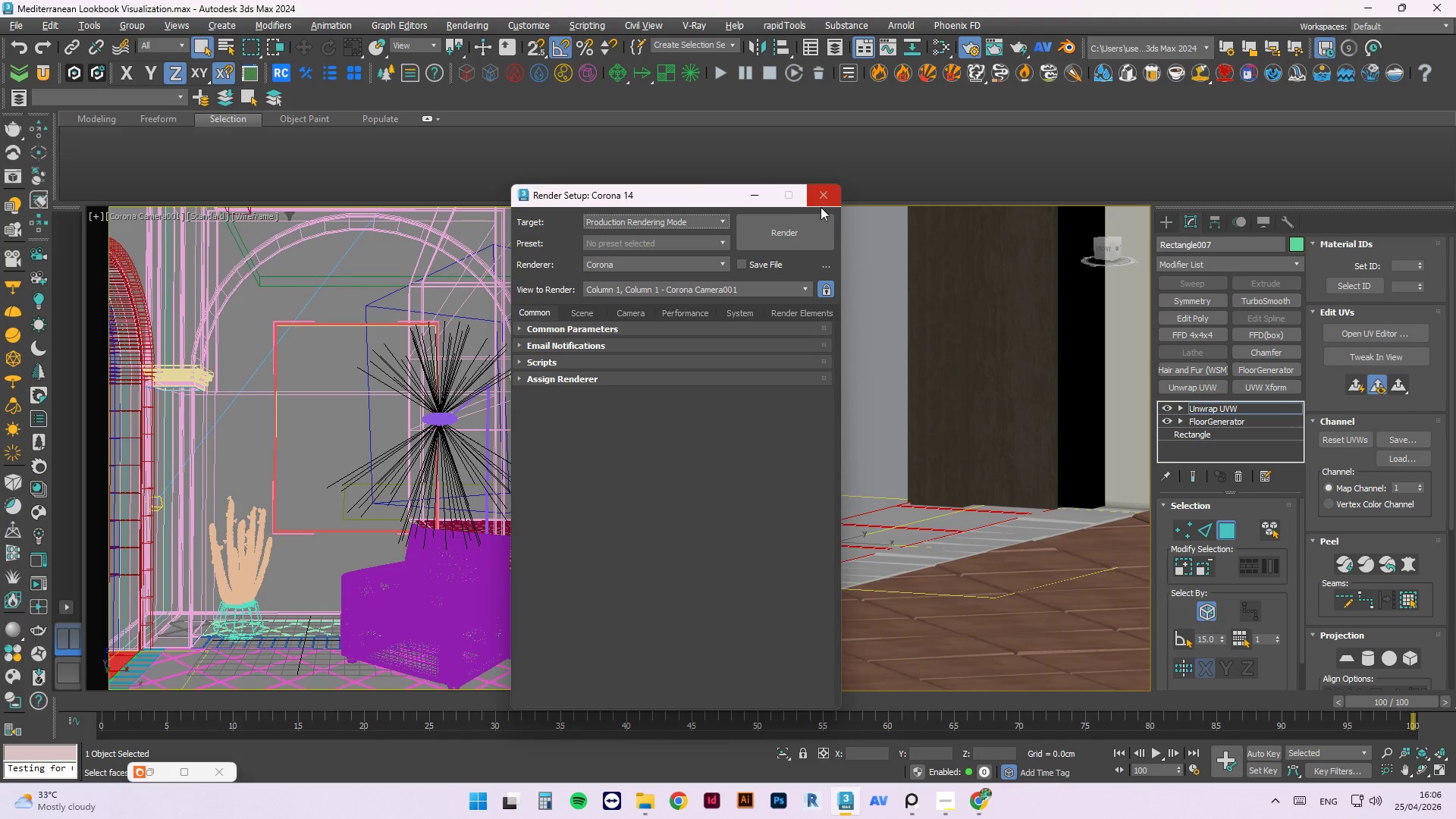 
left_click([823, 206])
 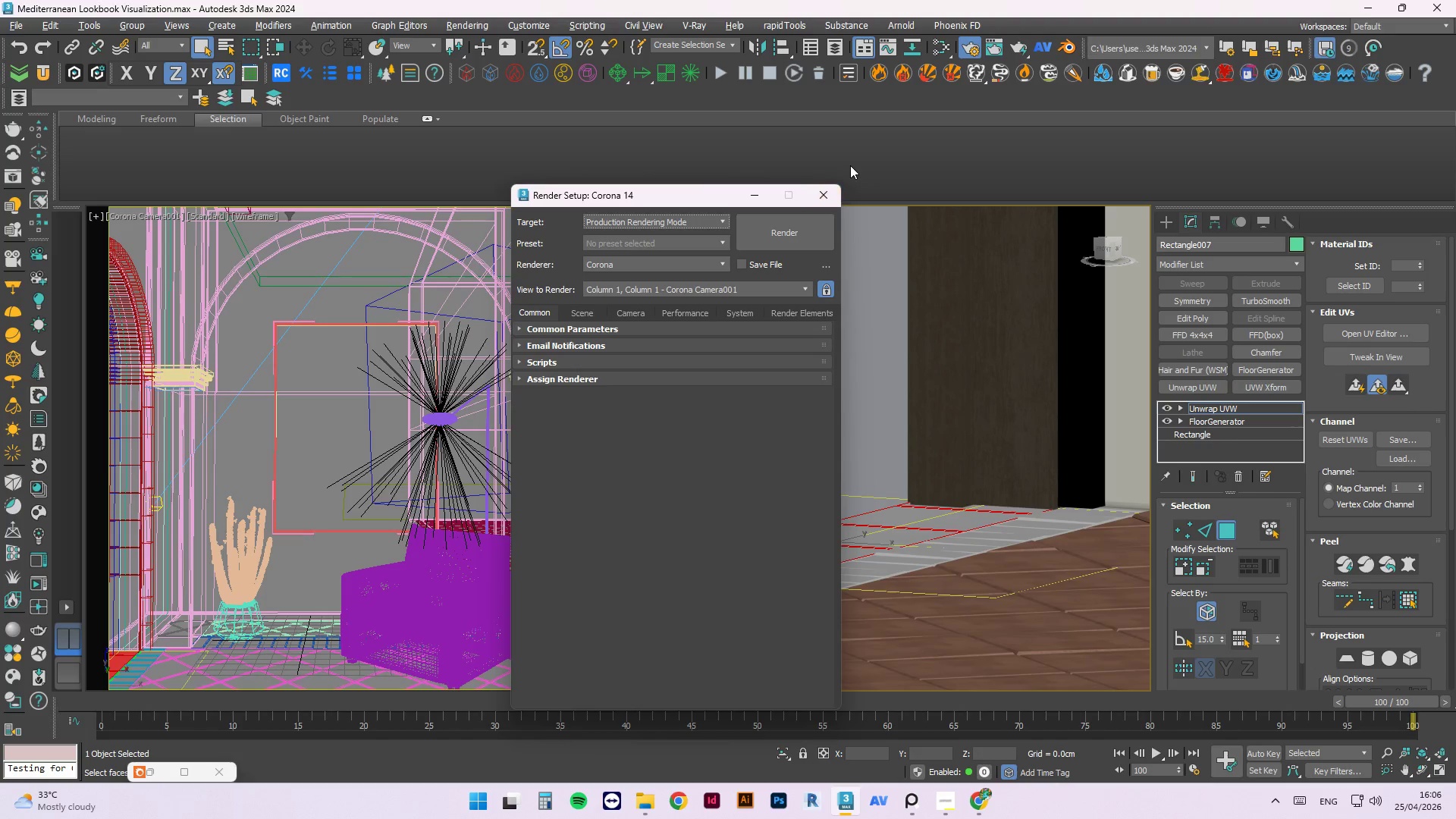 
mouse_move([842, 208])
 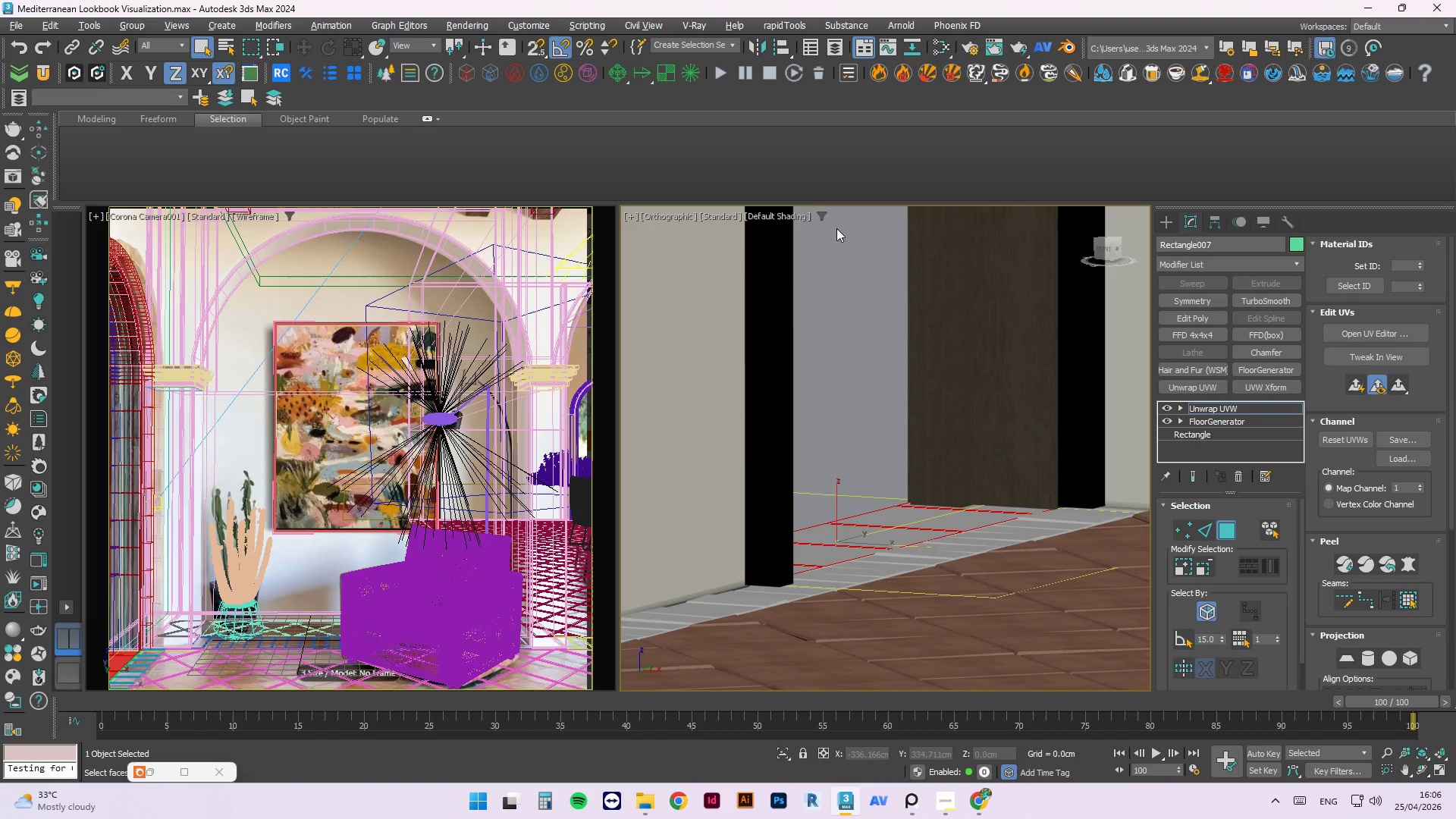 
left_click([864, 174])
 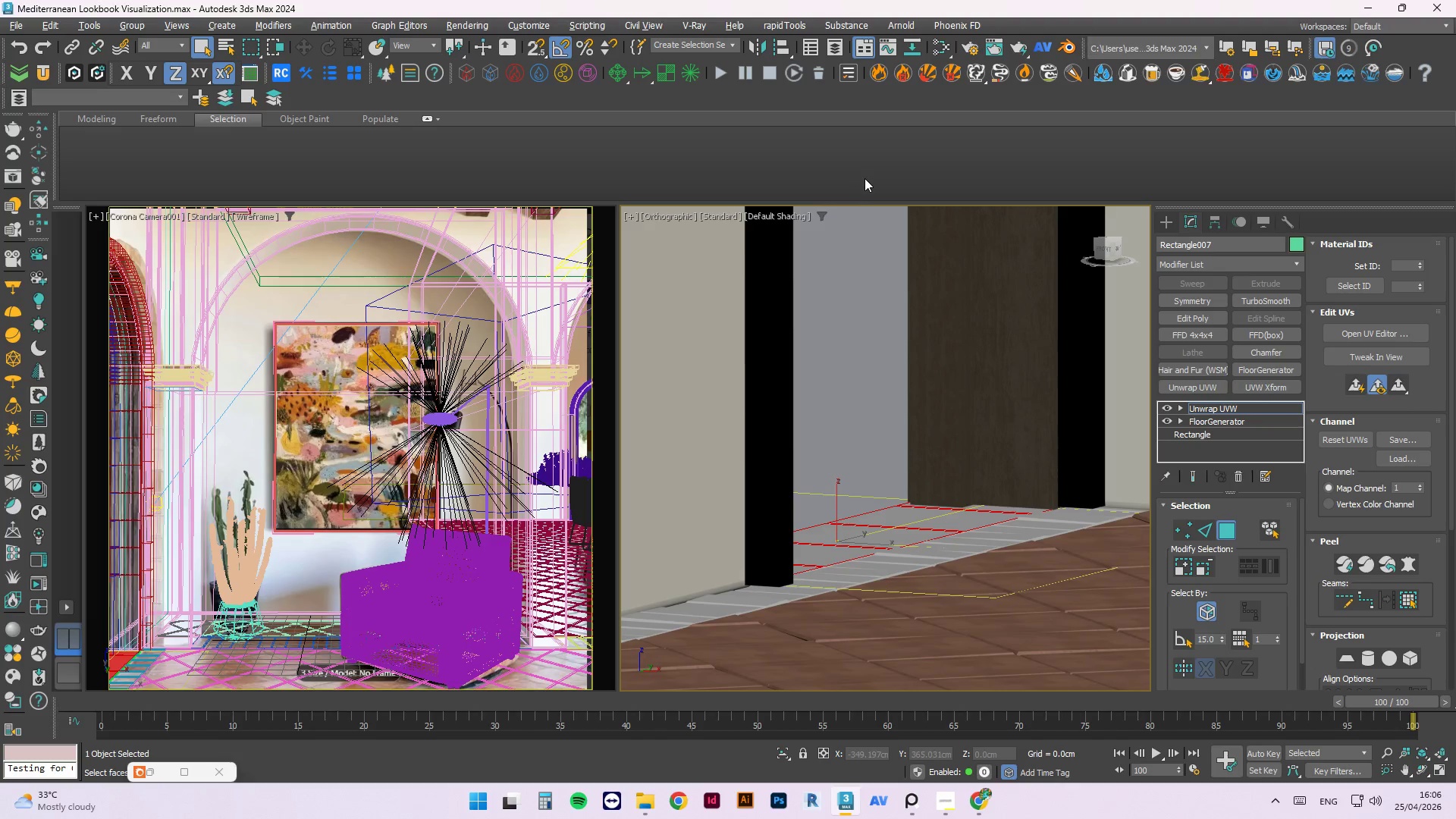 
key(F10)
 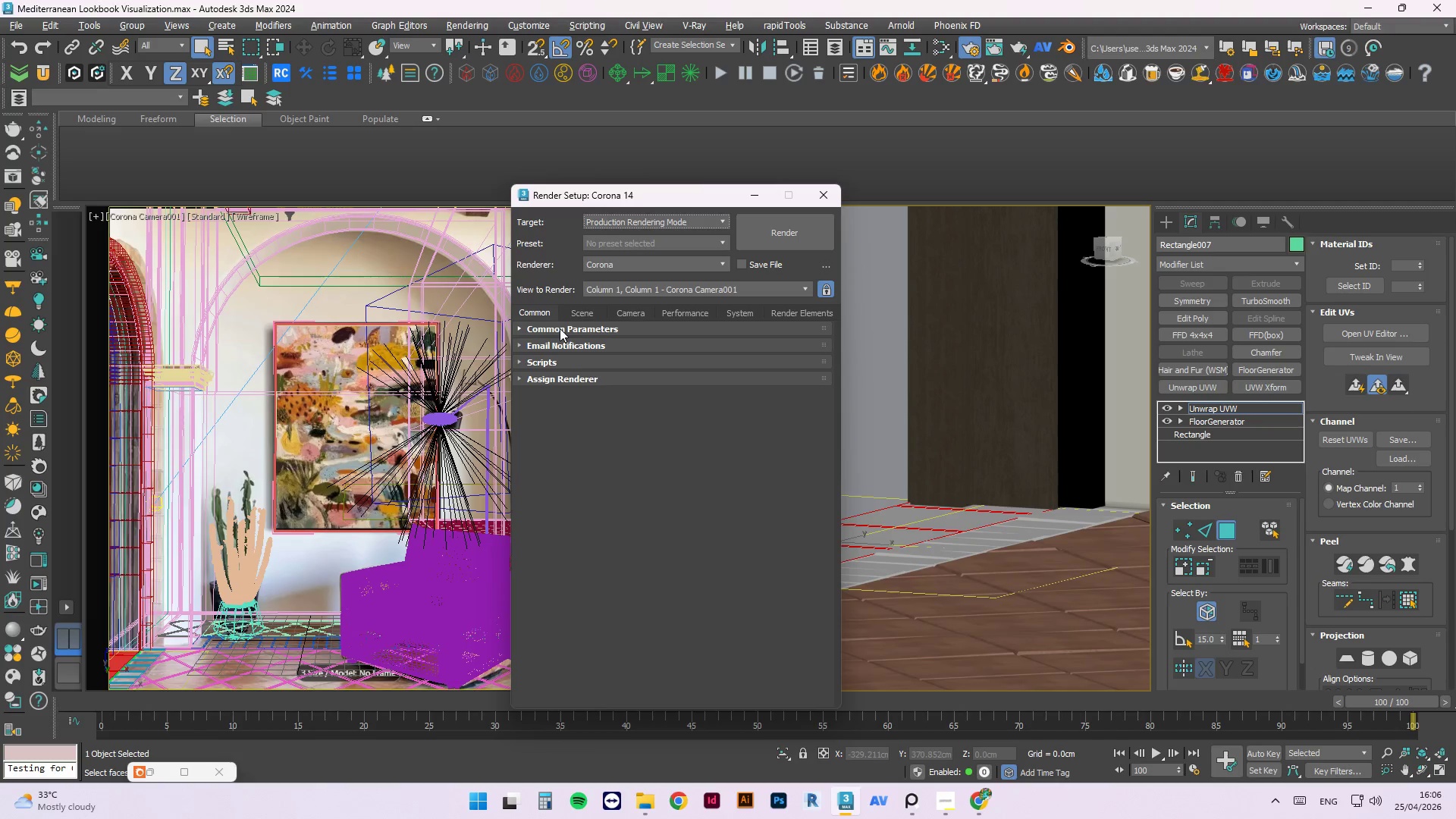 
wait(12.45)
 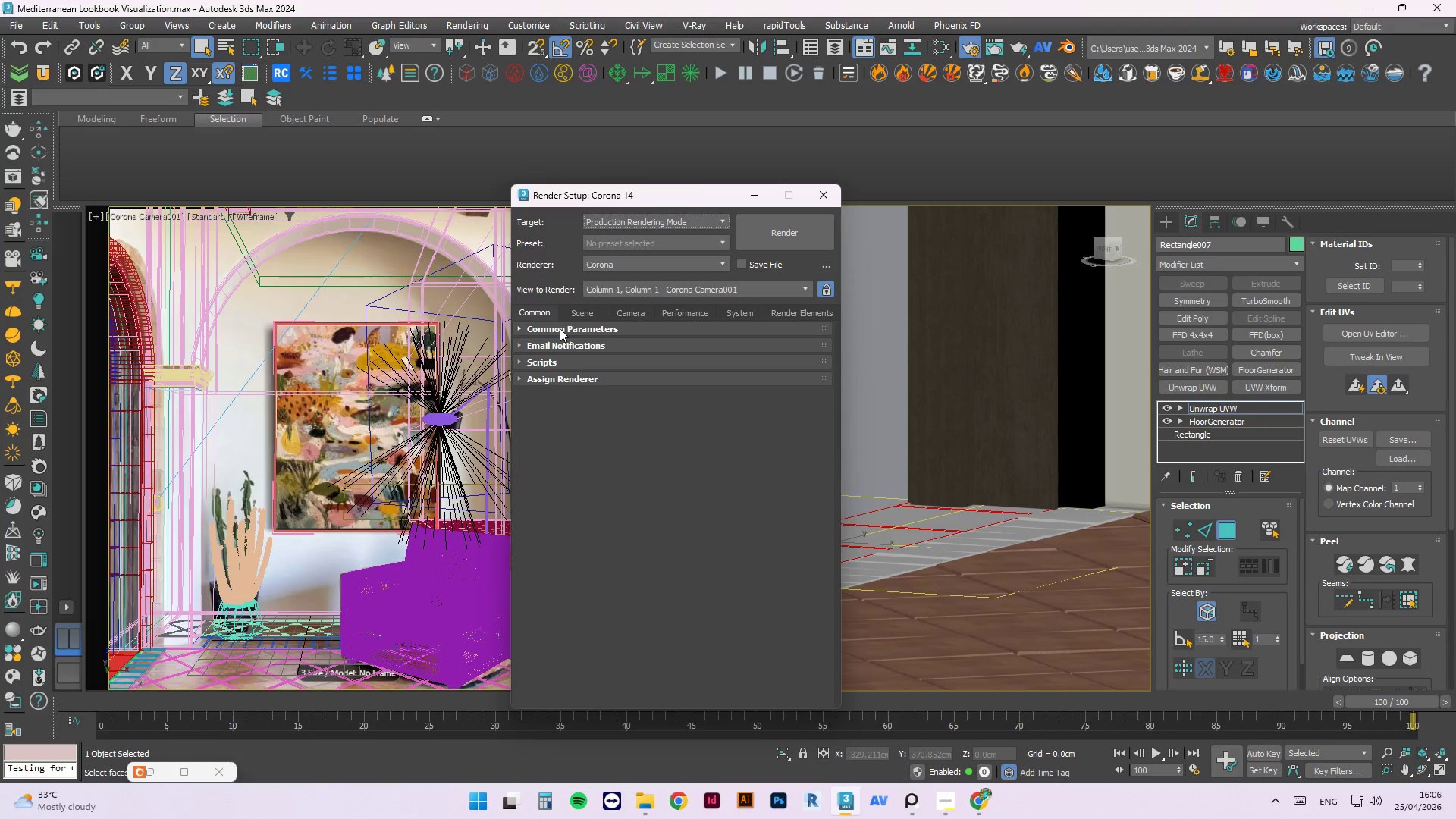 
left_click([518, 326])
 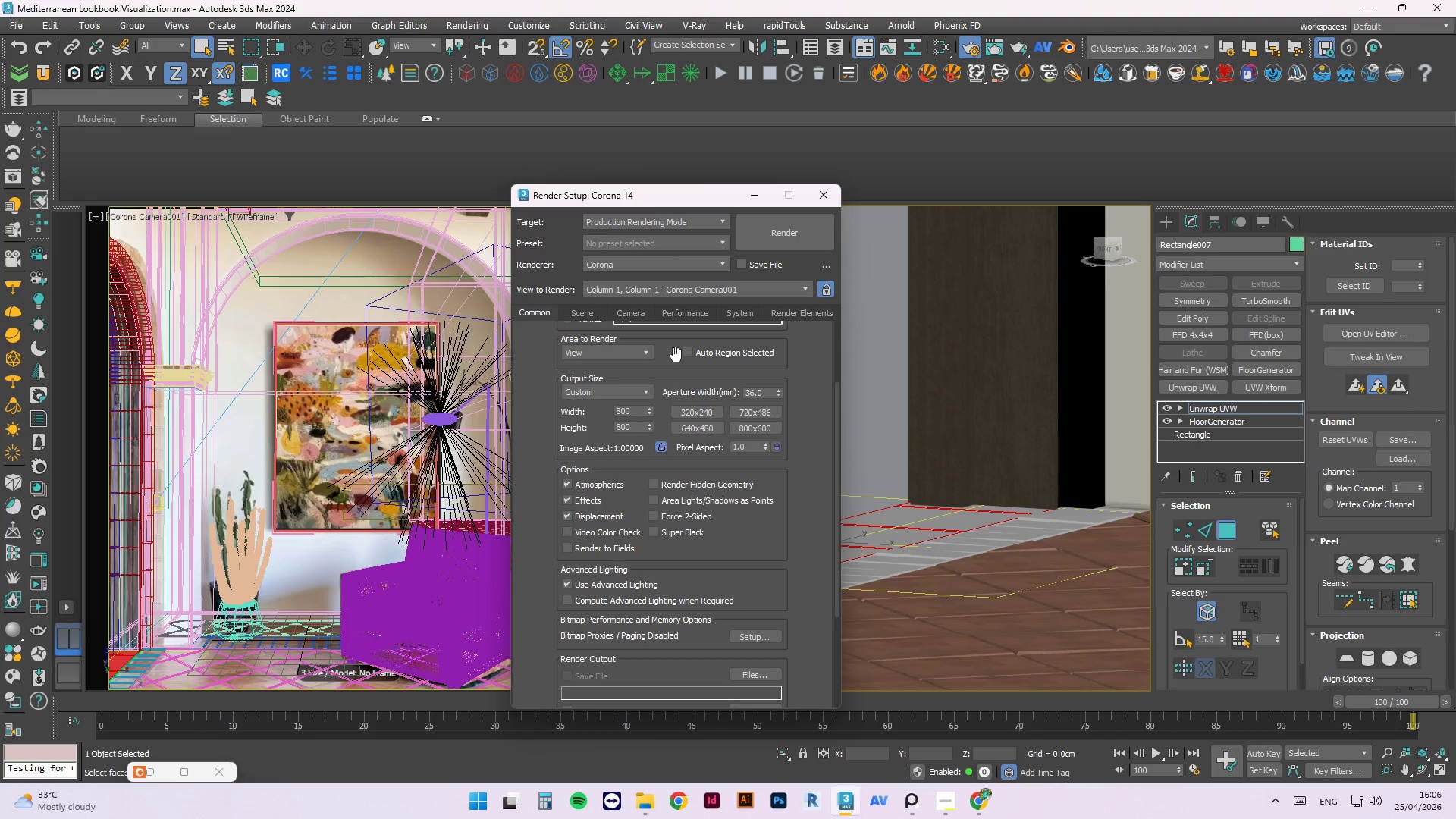 
left_click([592, 314])
 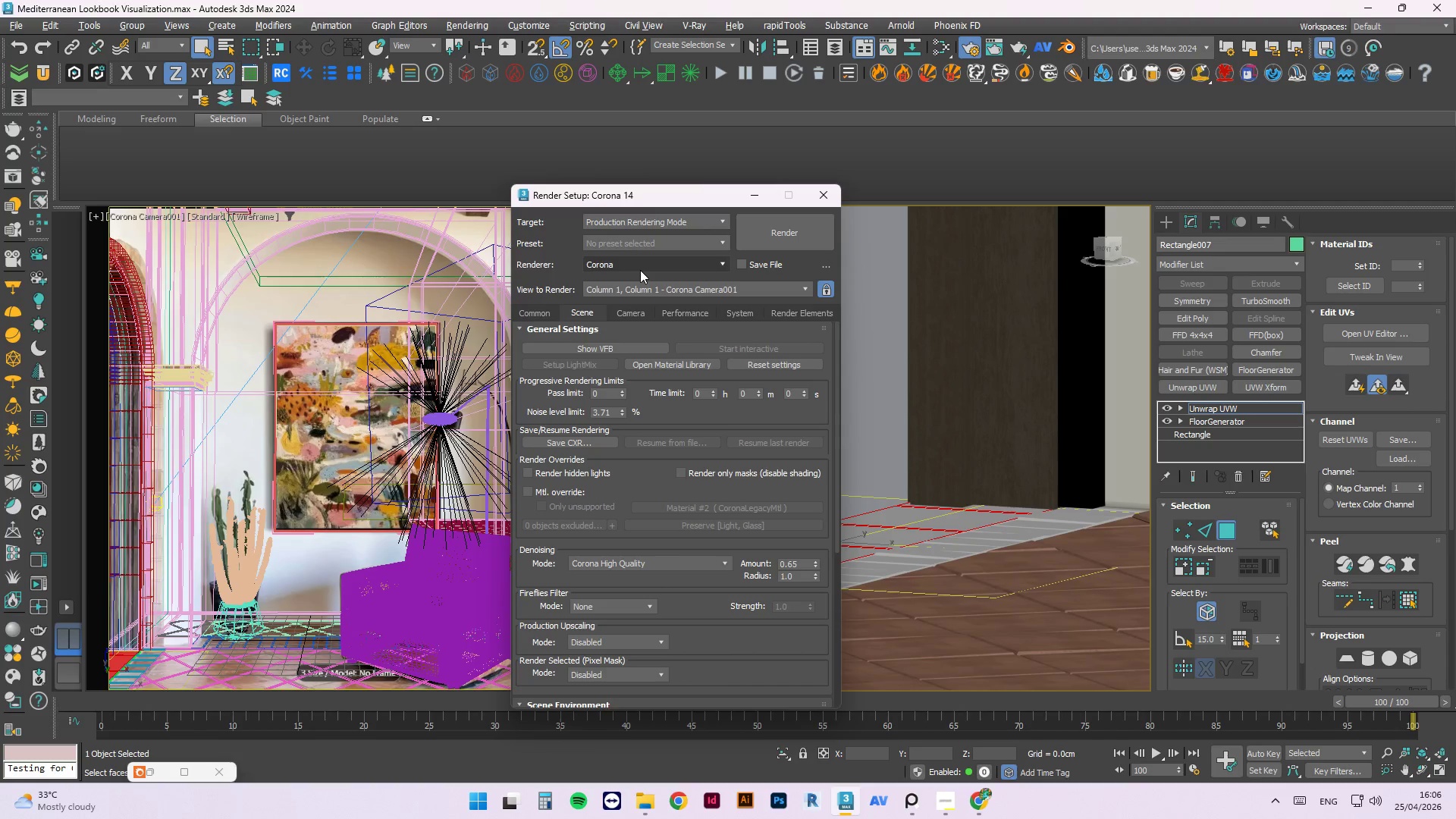 
left_click([753, 198])
 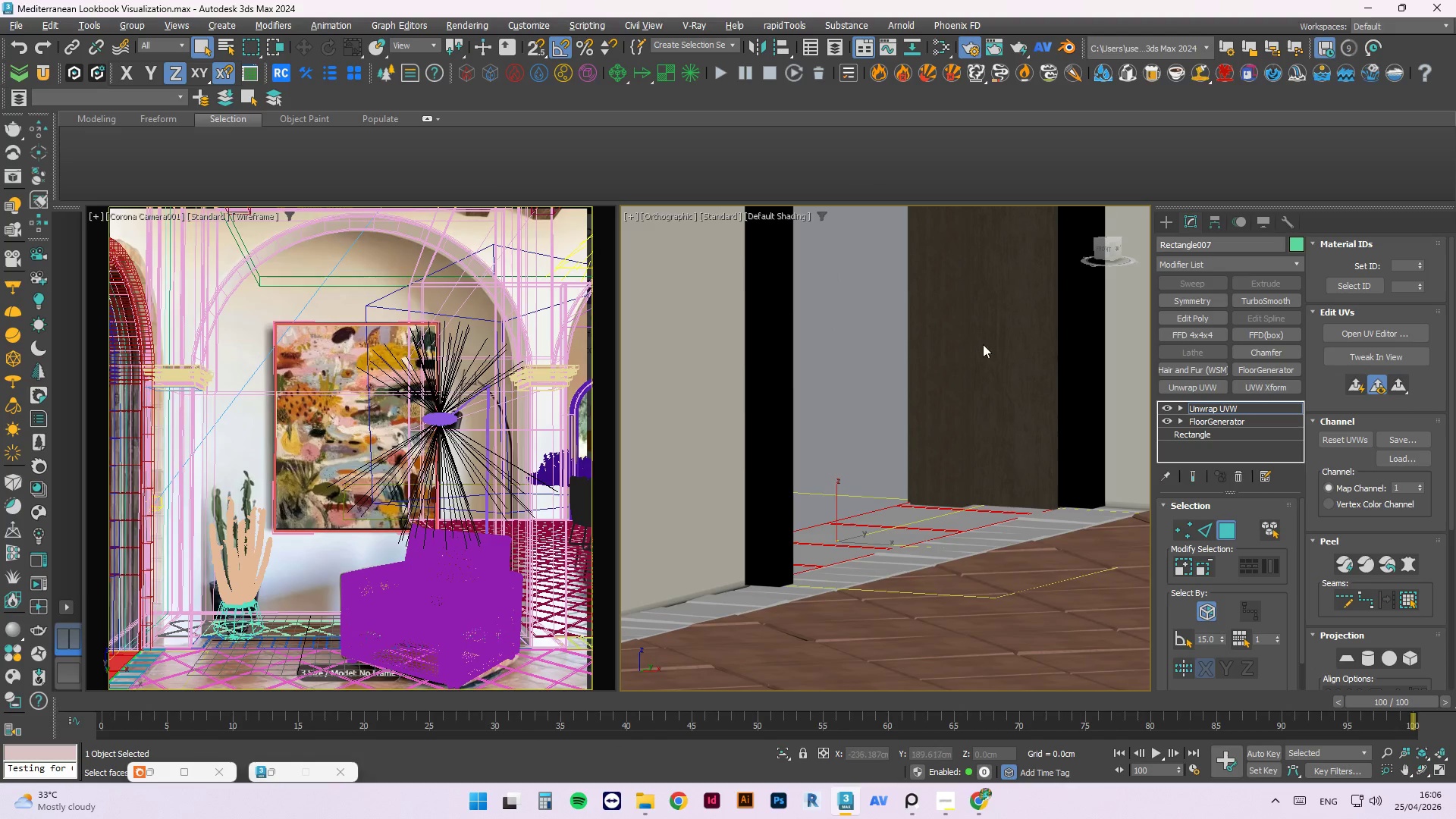 
left_click([871, 331])
 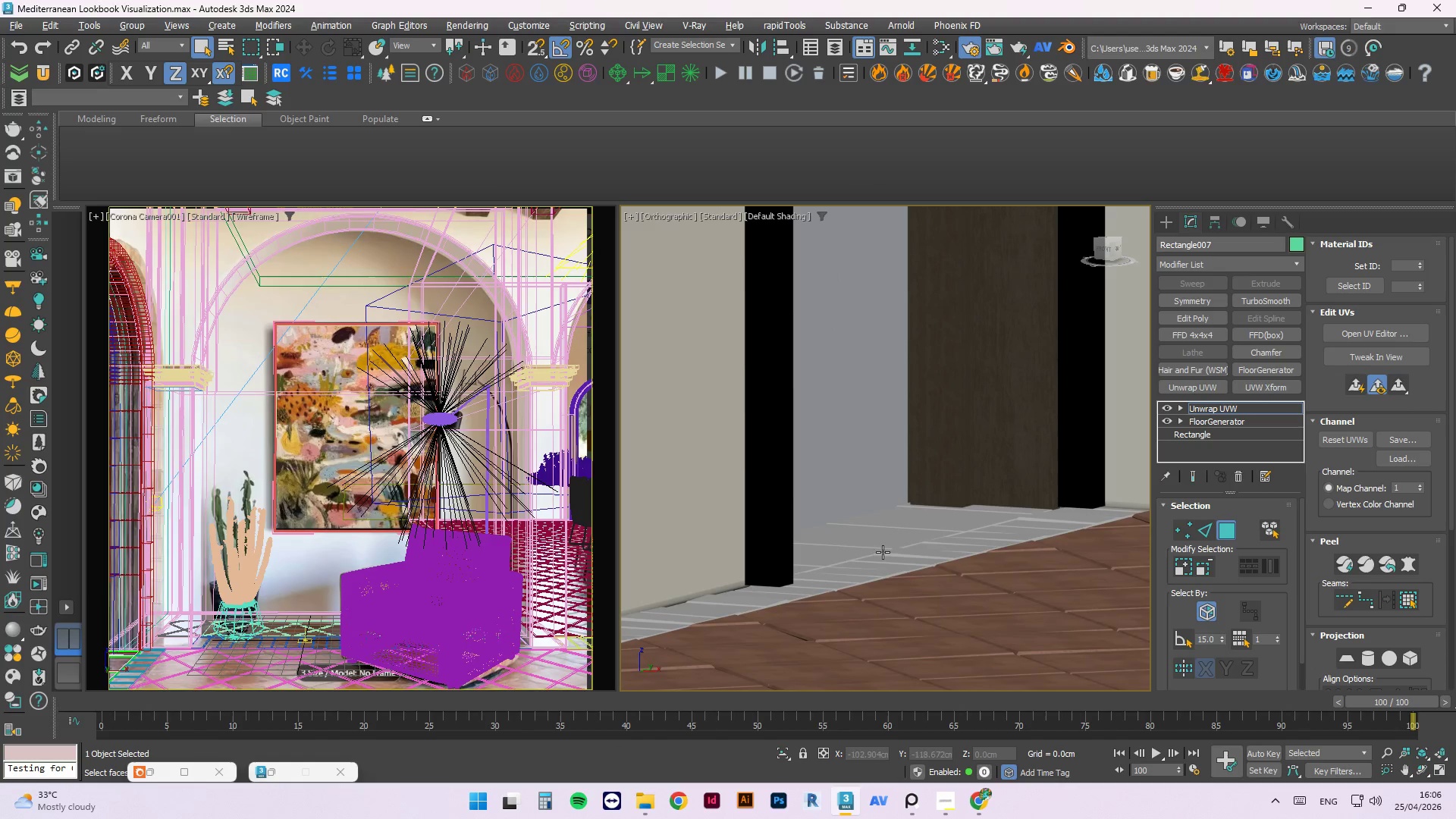 
left_click([888, 526])
 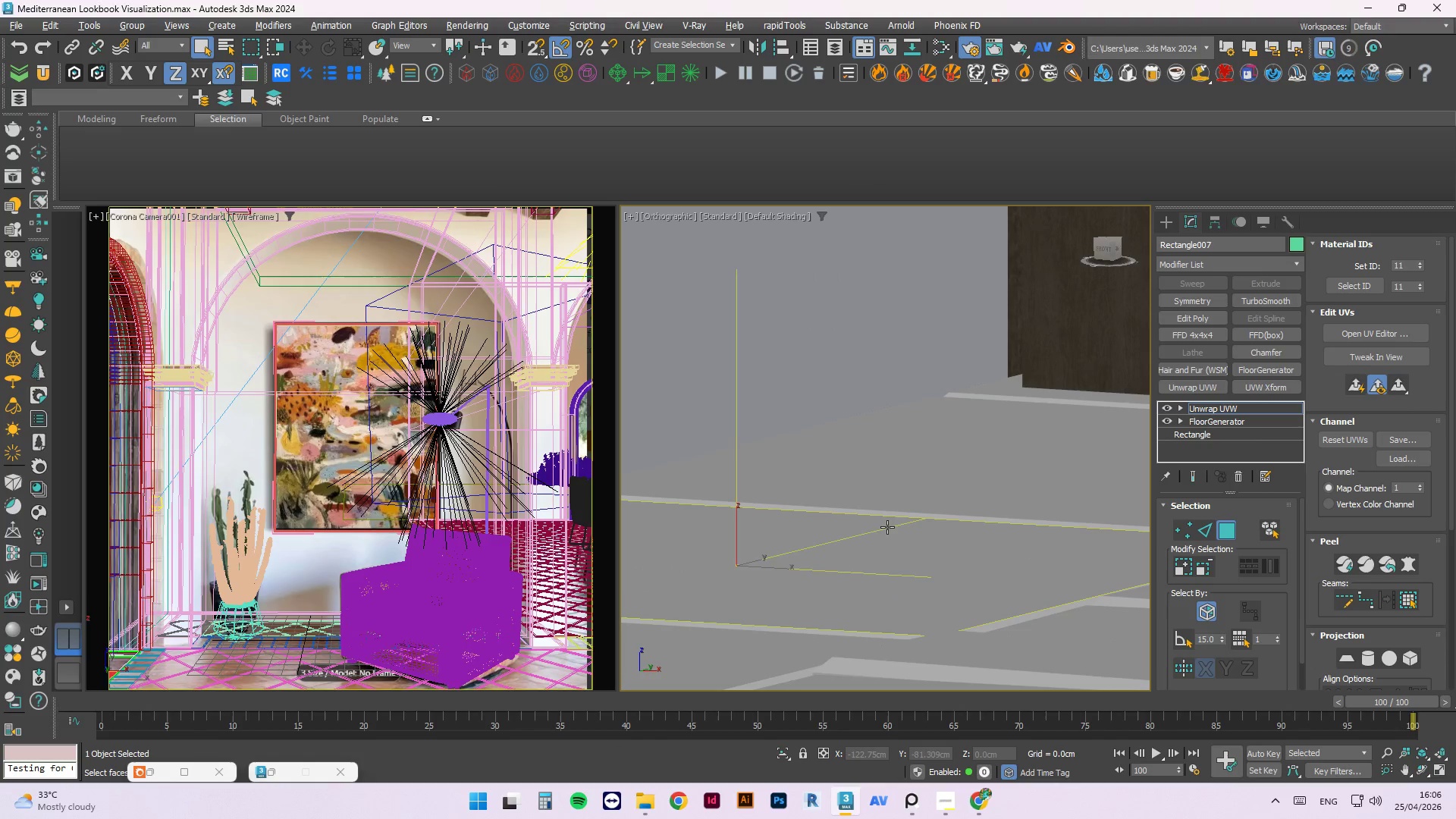 
scroll: coordinate [888, 526], scroll_direction: up, amount: 5.0
 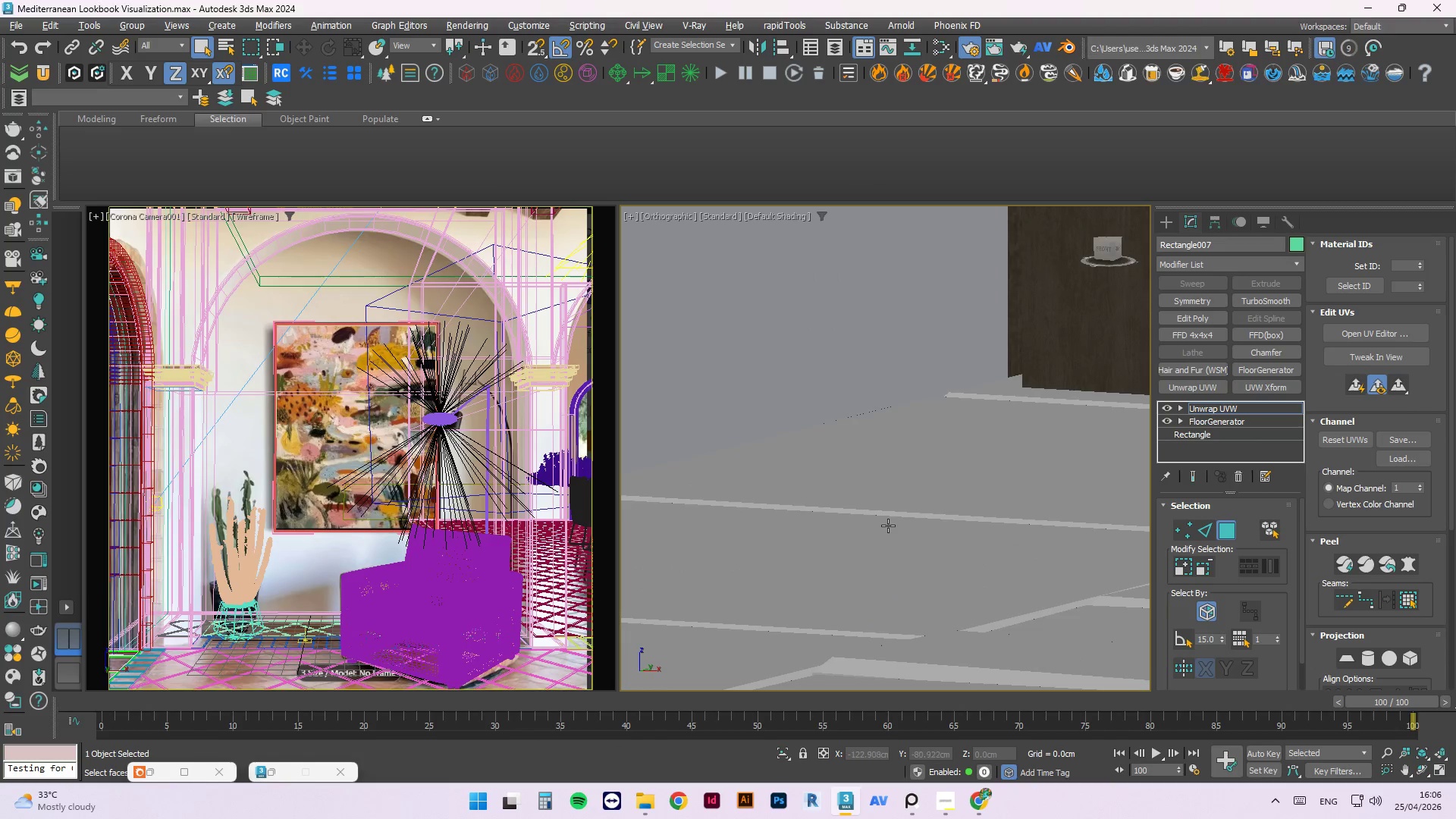 
hold_key(key=AltLeft, duration=1.33)
 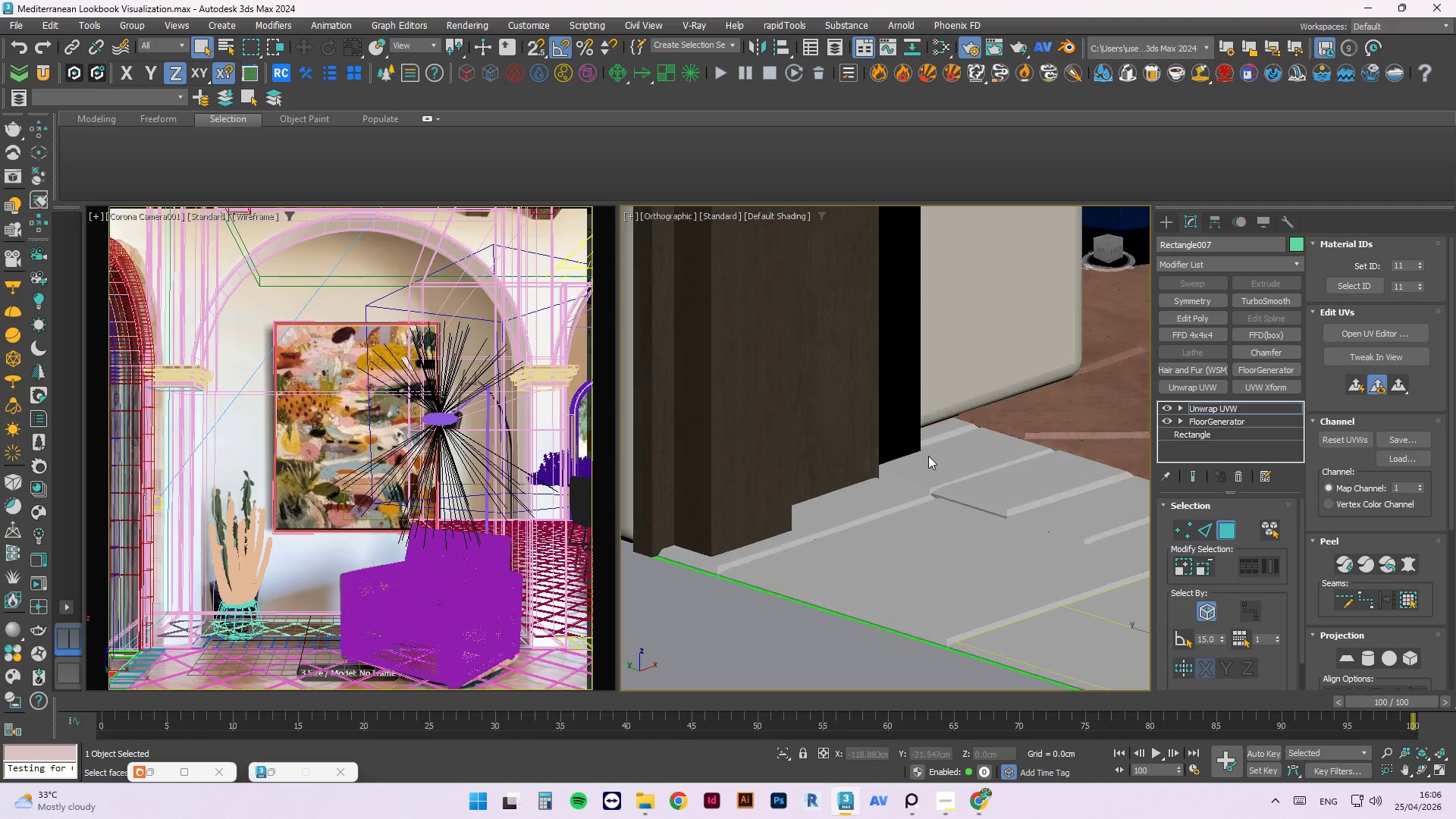 
scroll: coordinate [907, 484], scroll_direction: down, amount: 8.0
 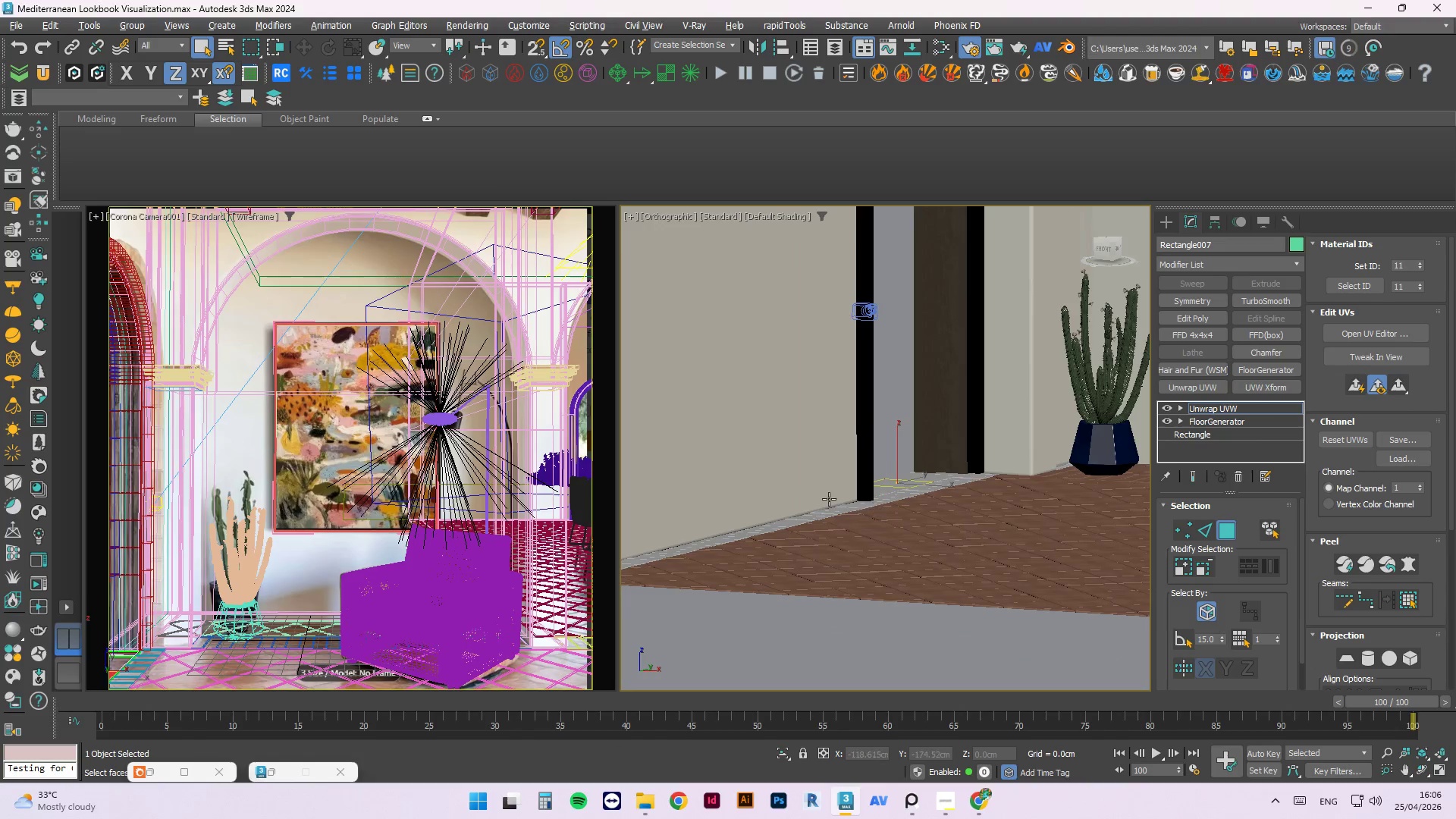 
hold_key(key=ControlLeft, duration=0.92)
 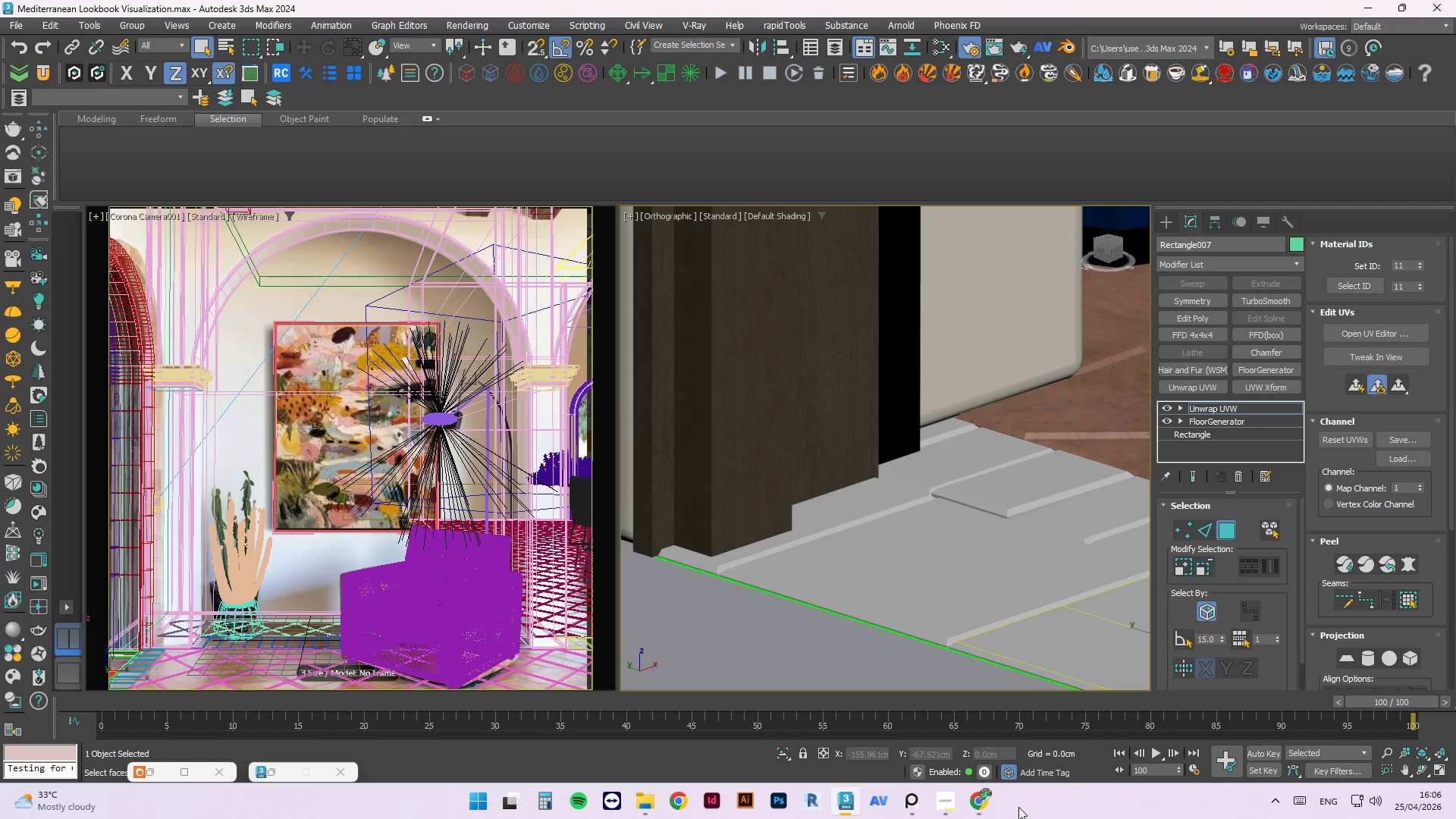 
scroll: coordinate [890, 479], scroll_direction: up, amount: 5.0
 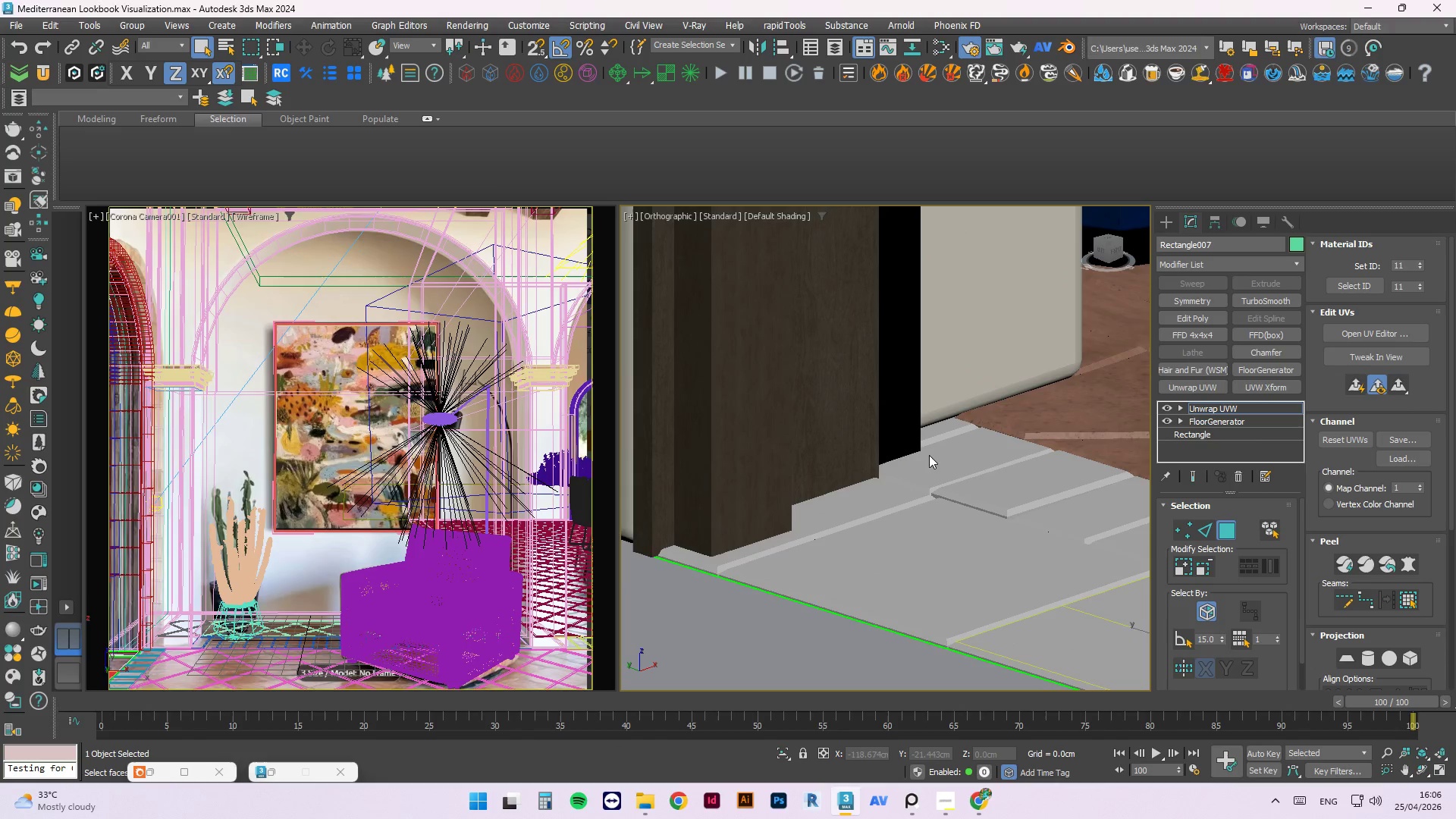 
left_click([958, 479])
 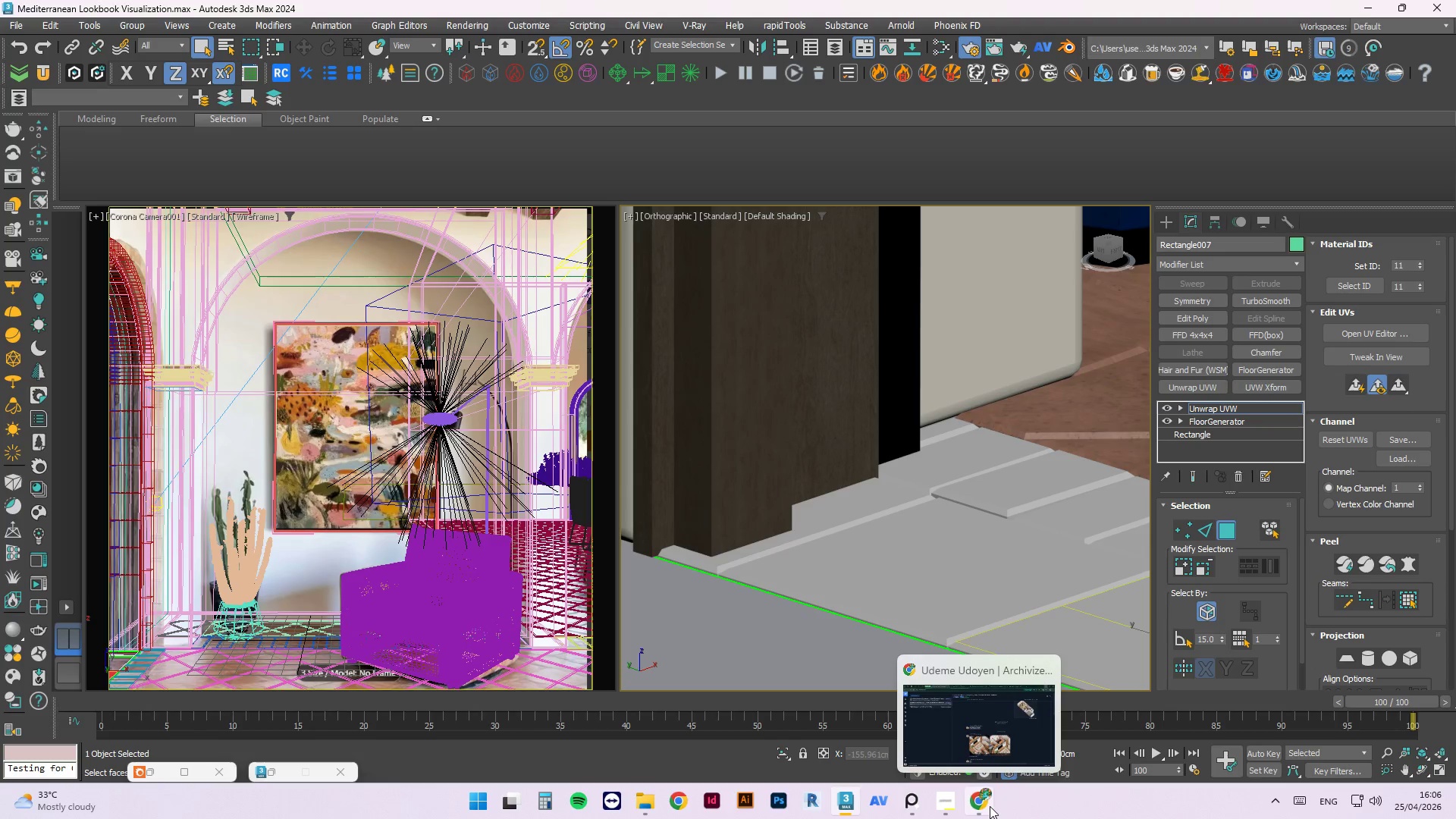 
right_click([971, 486])
 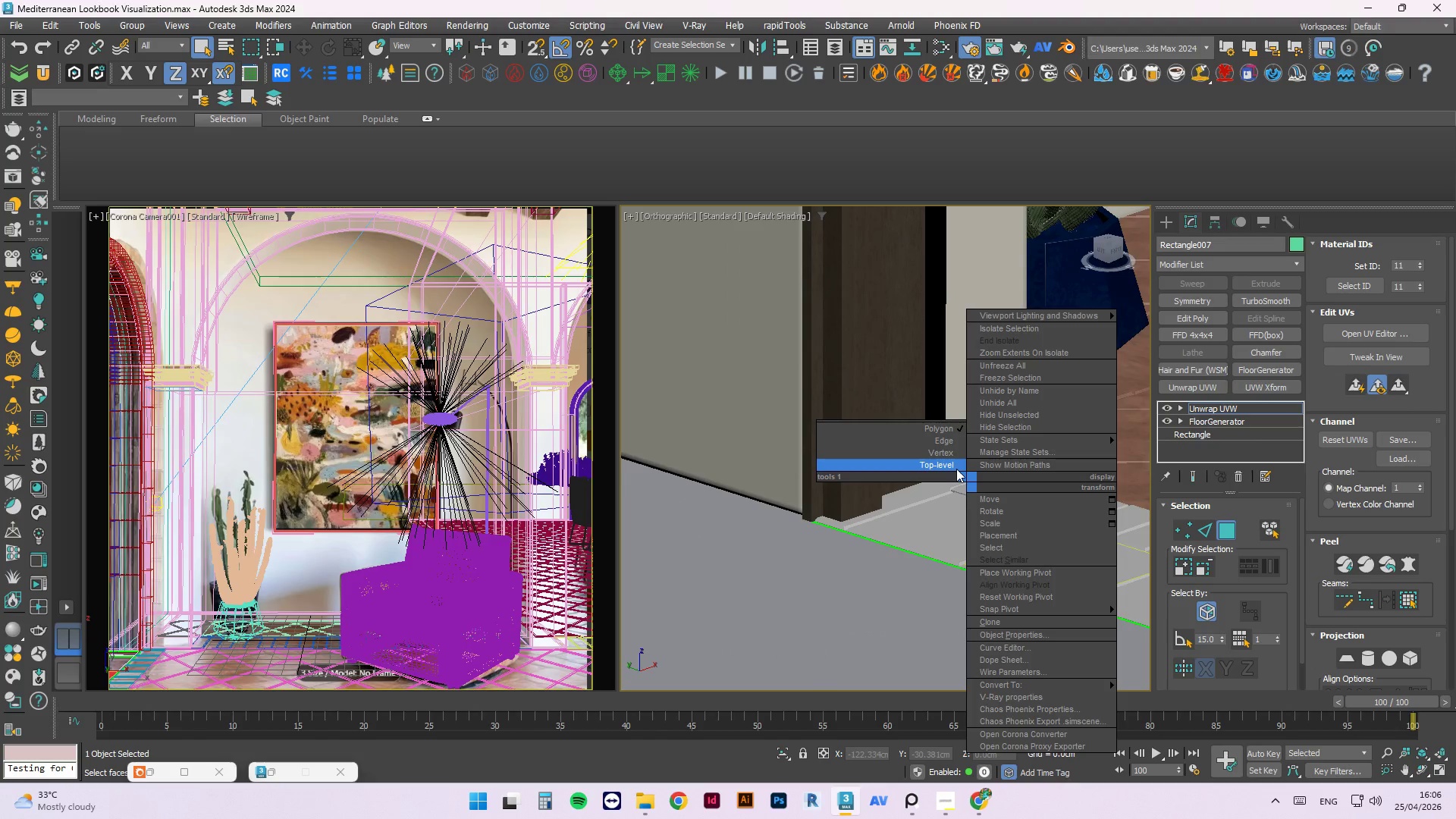 
scroll: coordinate [971, 486], scroll_direction: down, amount: 2.0
 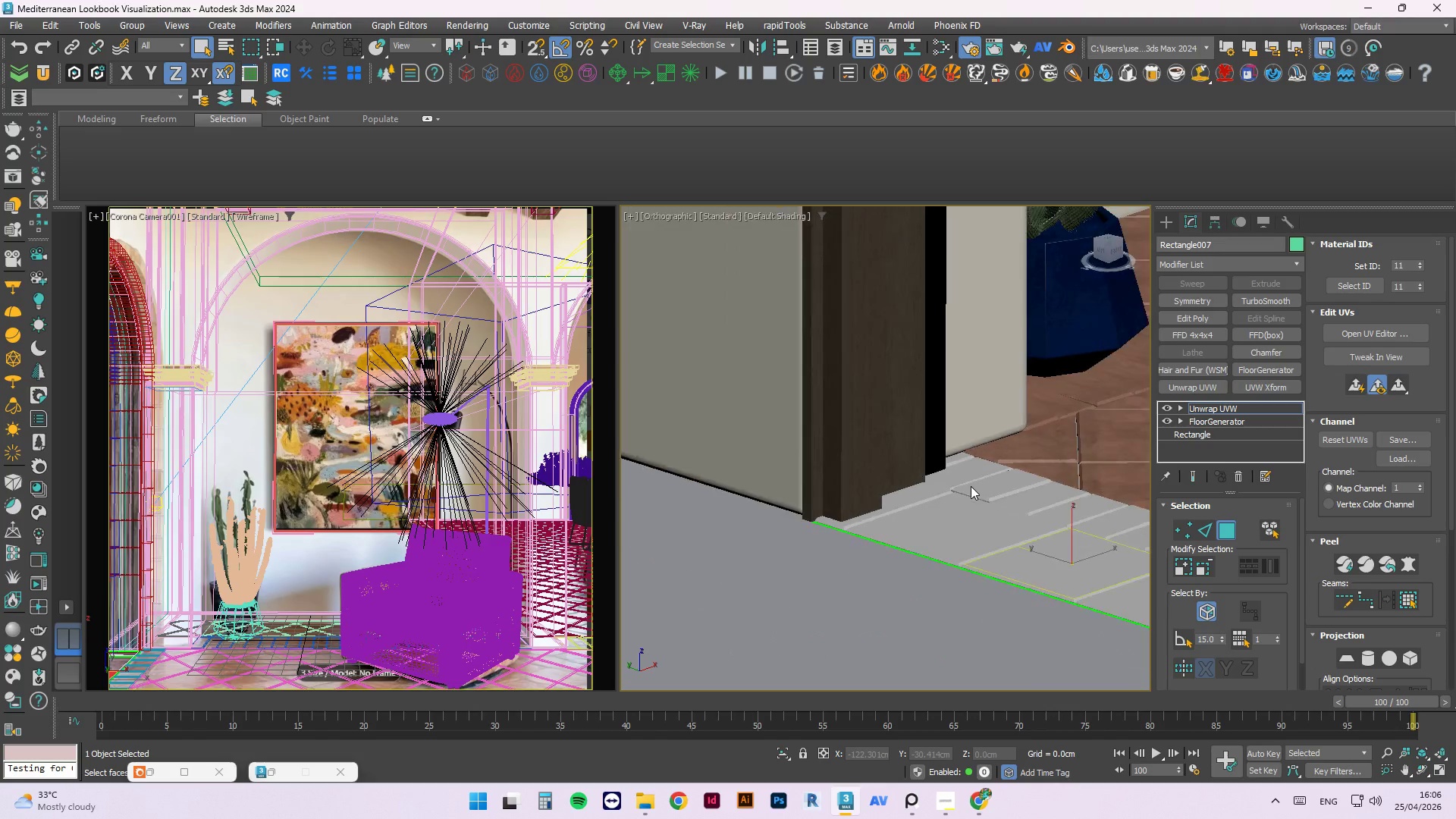 
left_click([963, 467])
 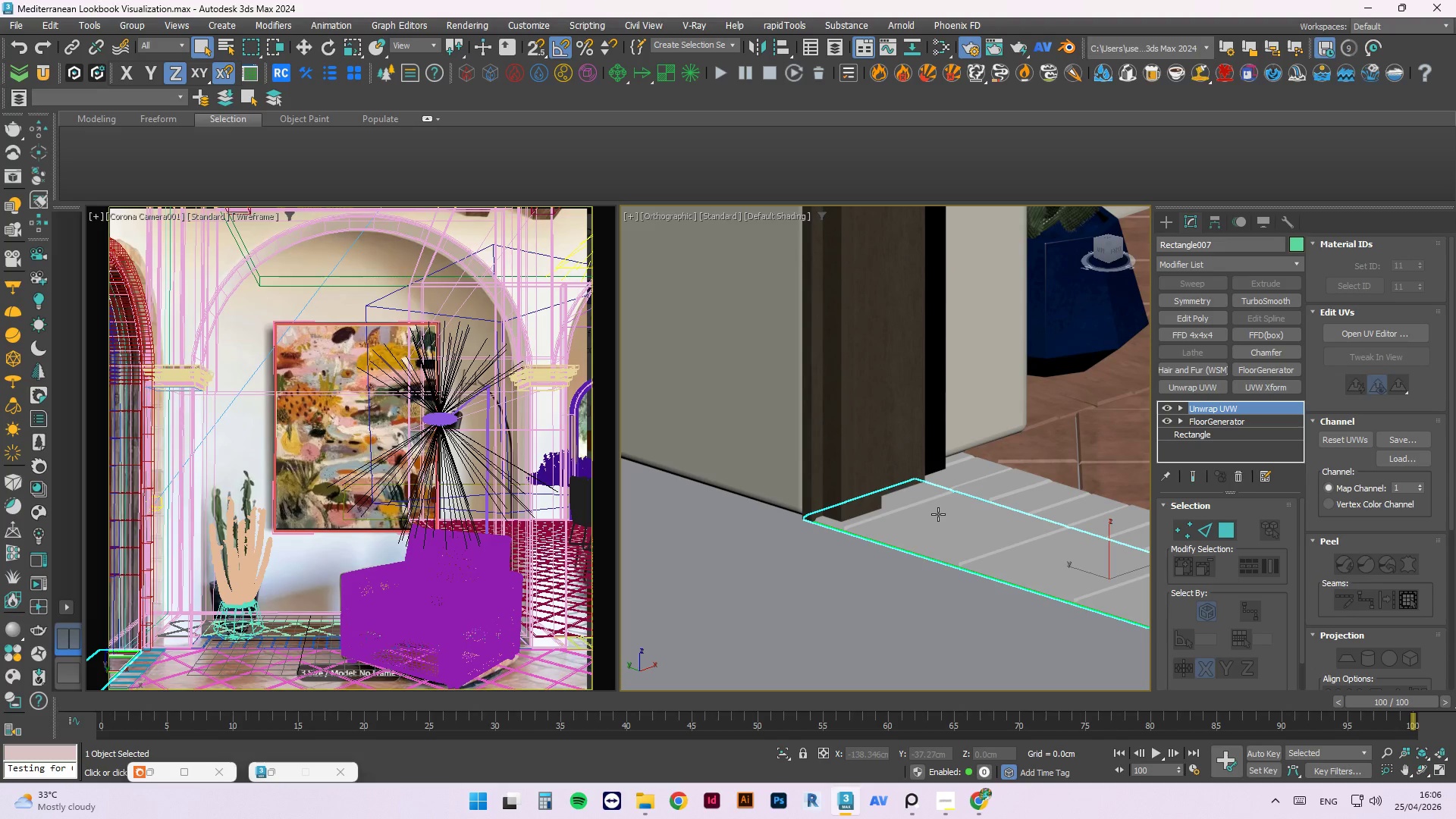 
wait(10.62)
 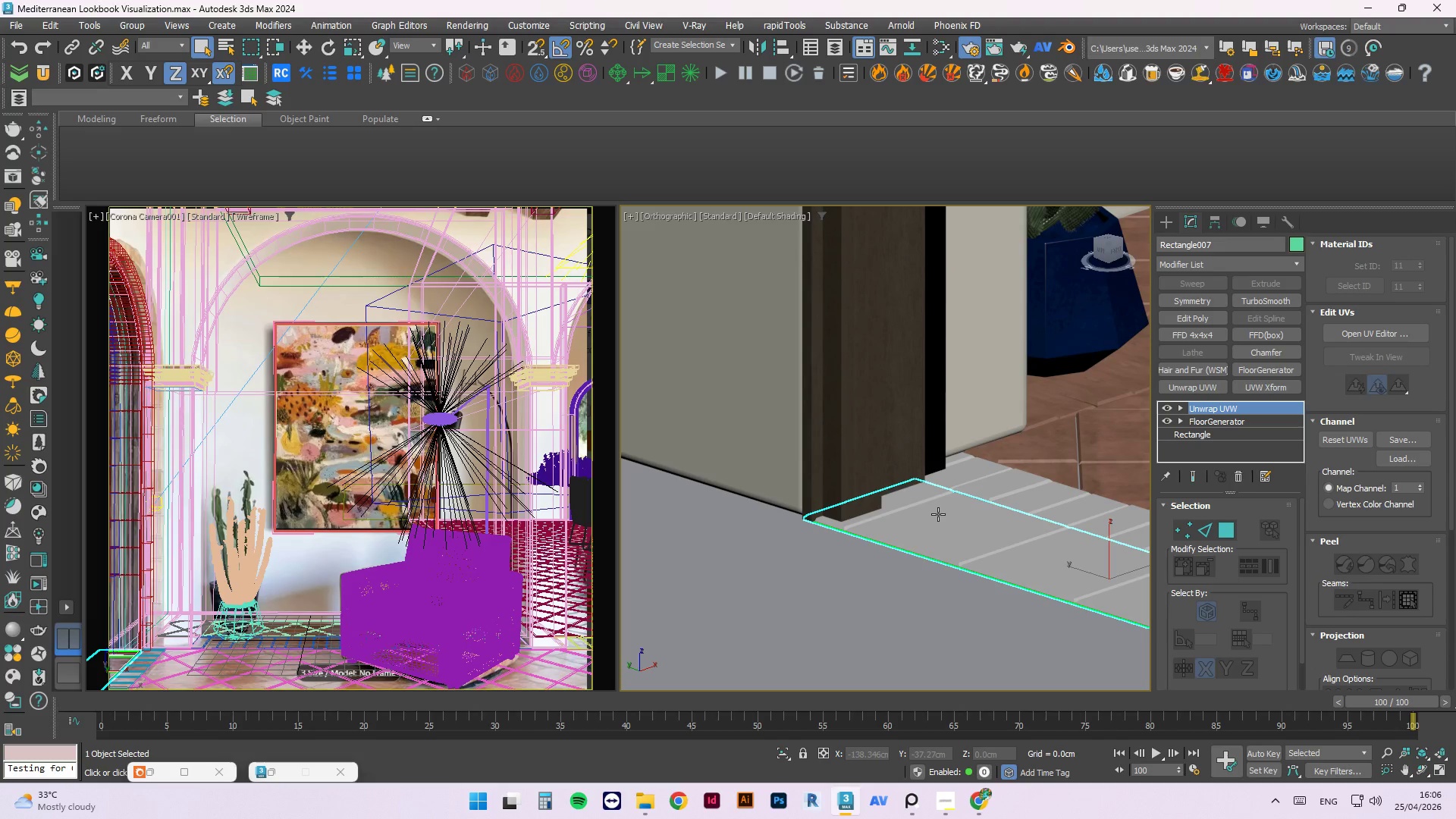 
left_click([270, 776])
 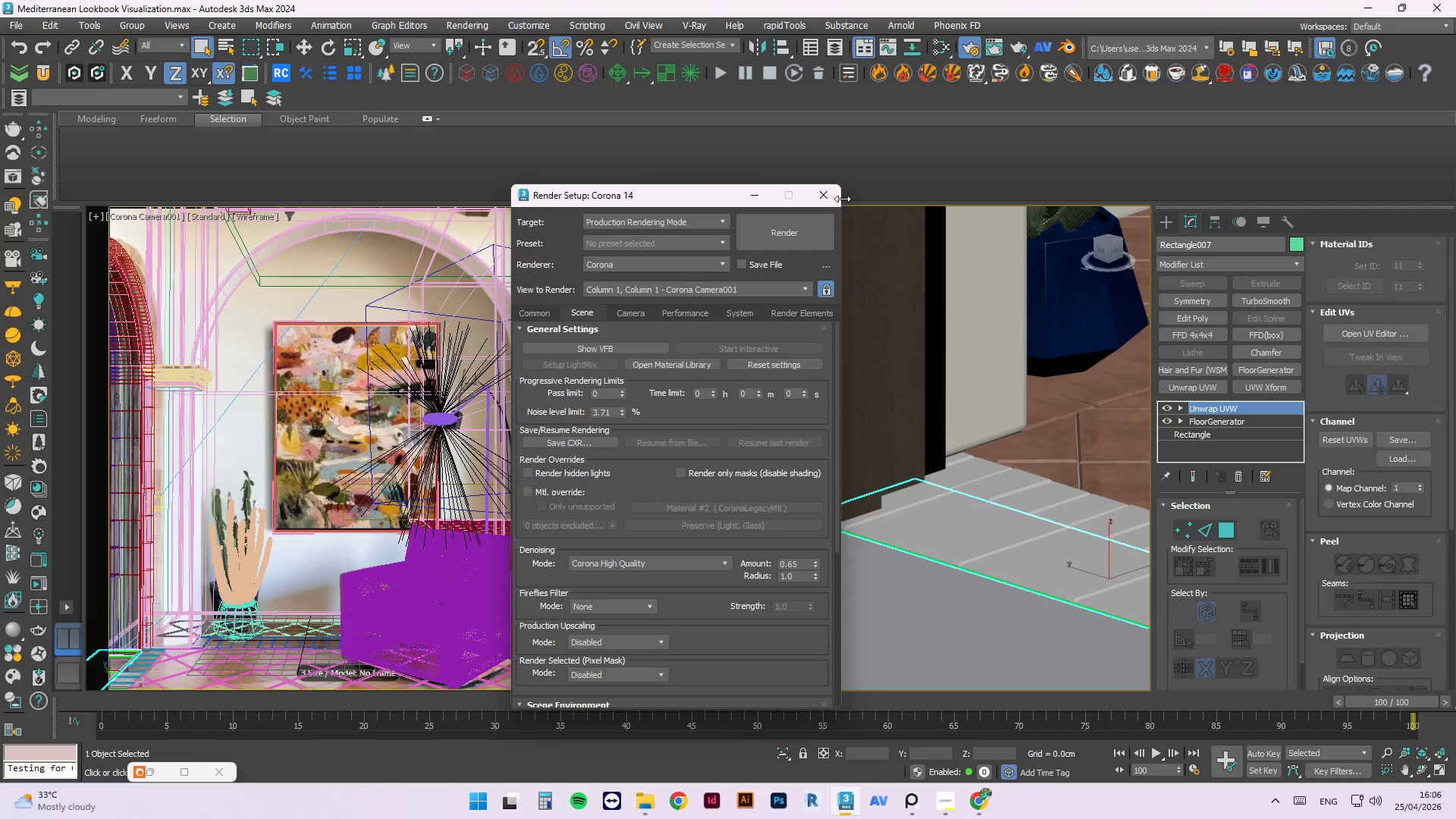 
left_click([833, 190])
 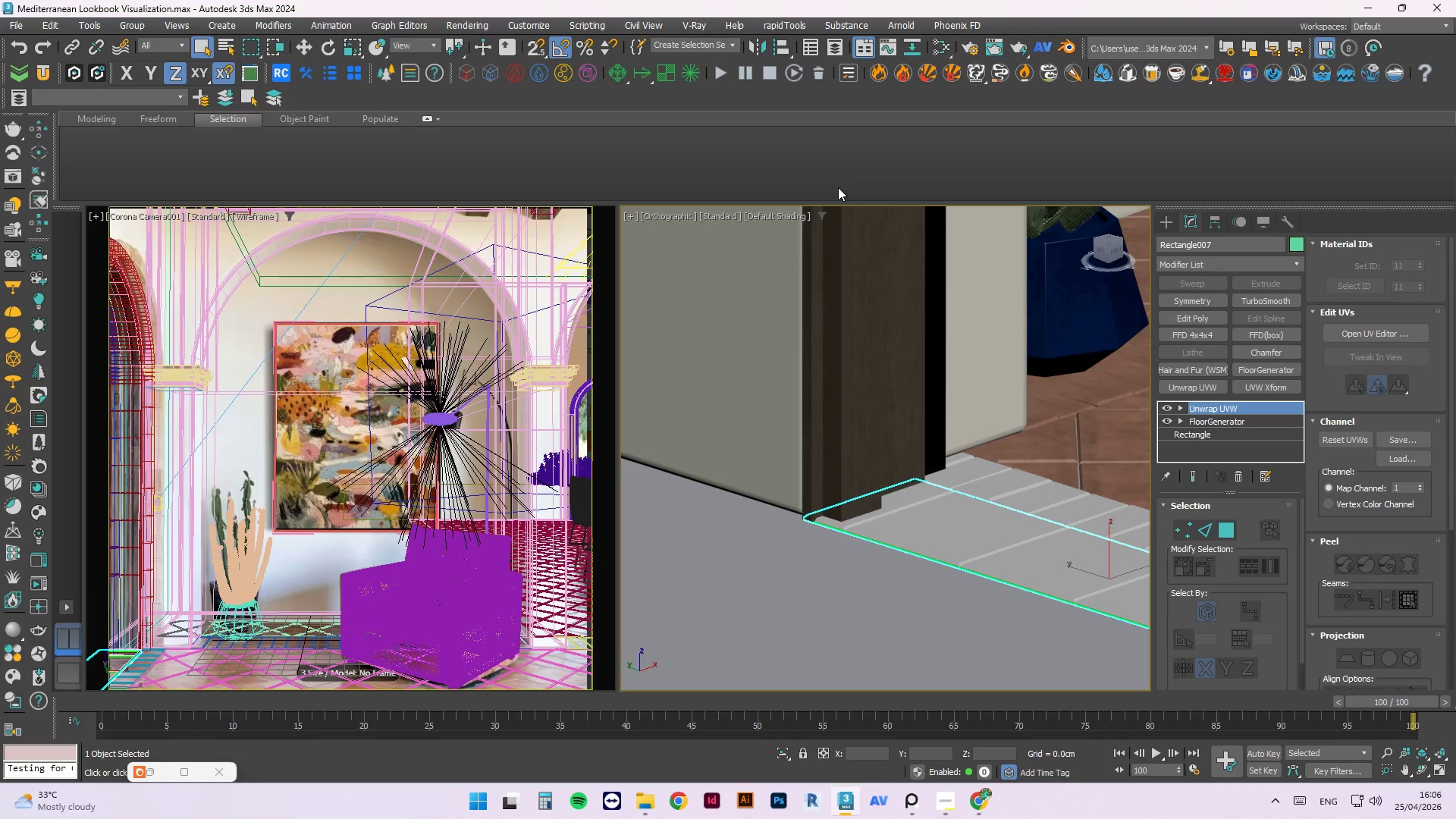 
wait(7.09)
 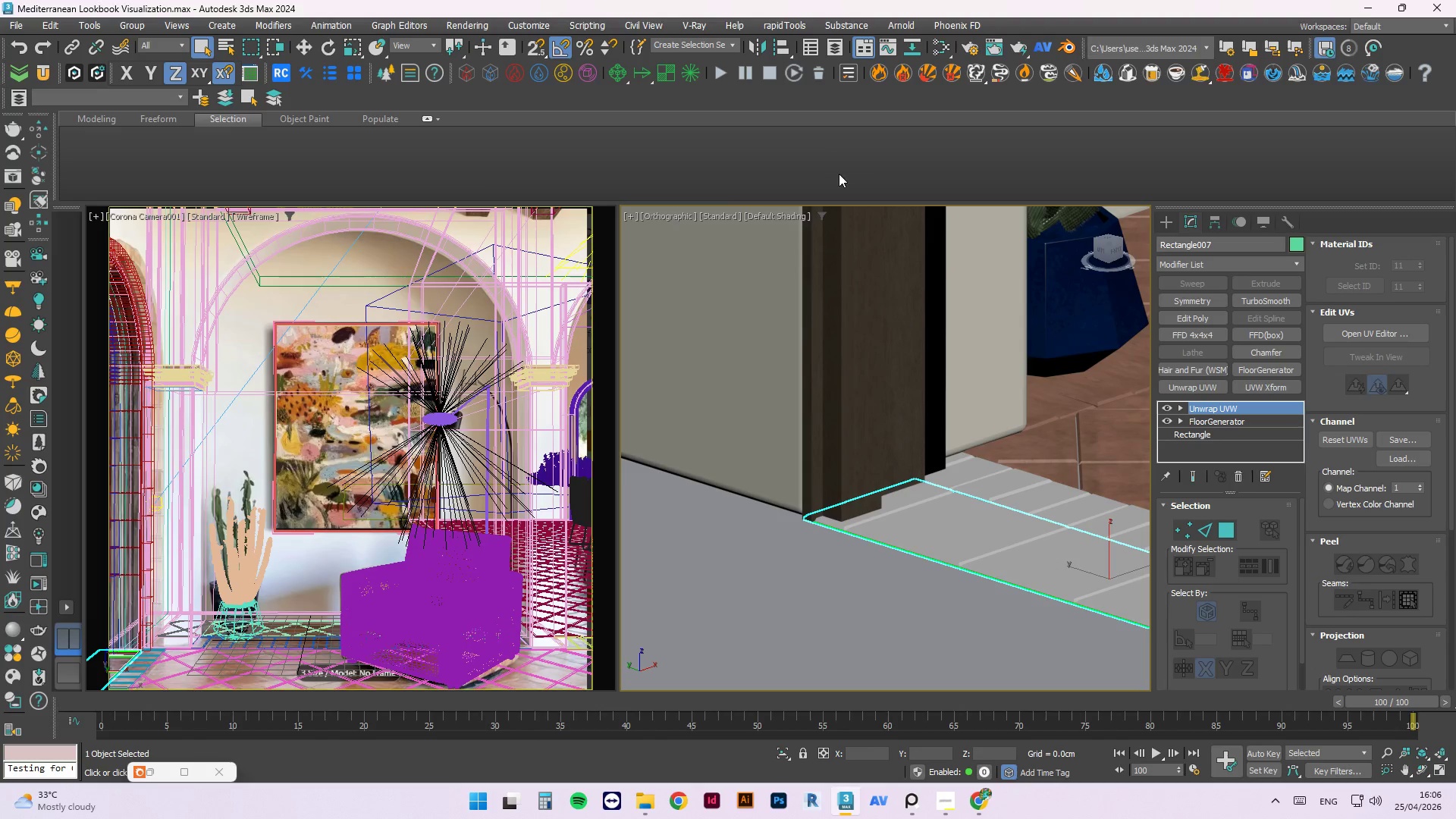 
type(mm)
 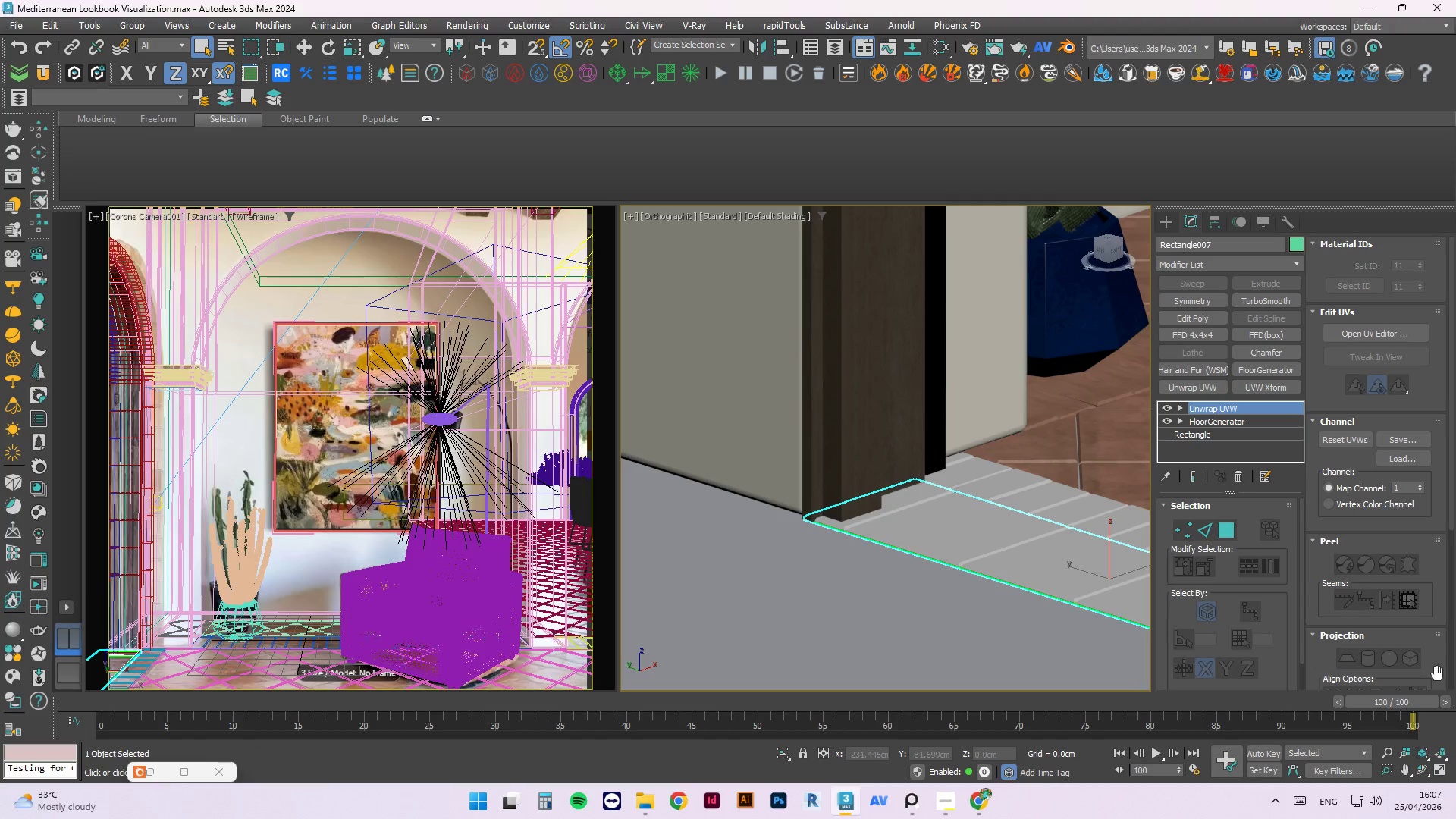 
key(M)
 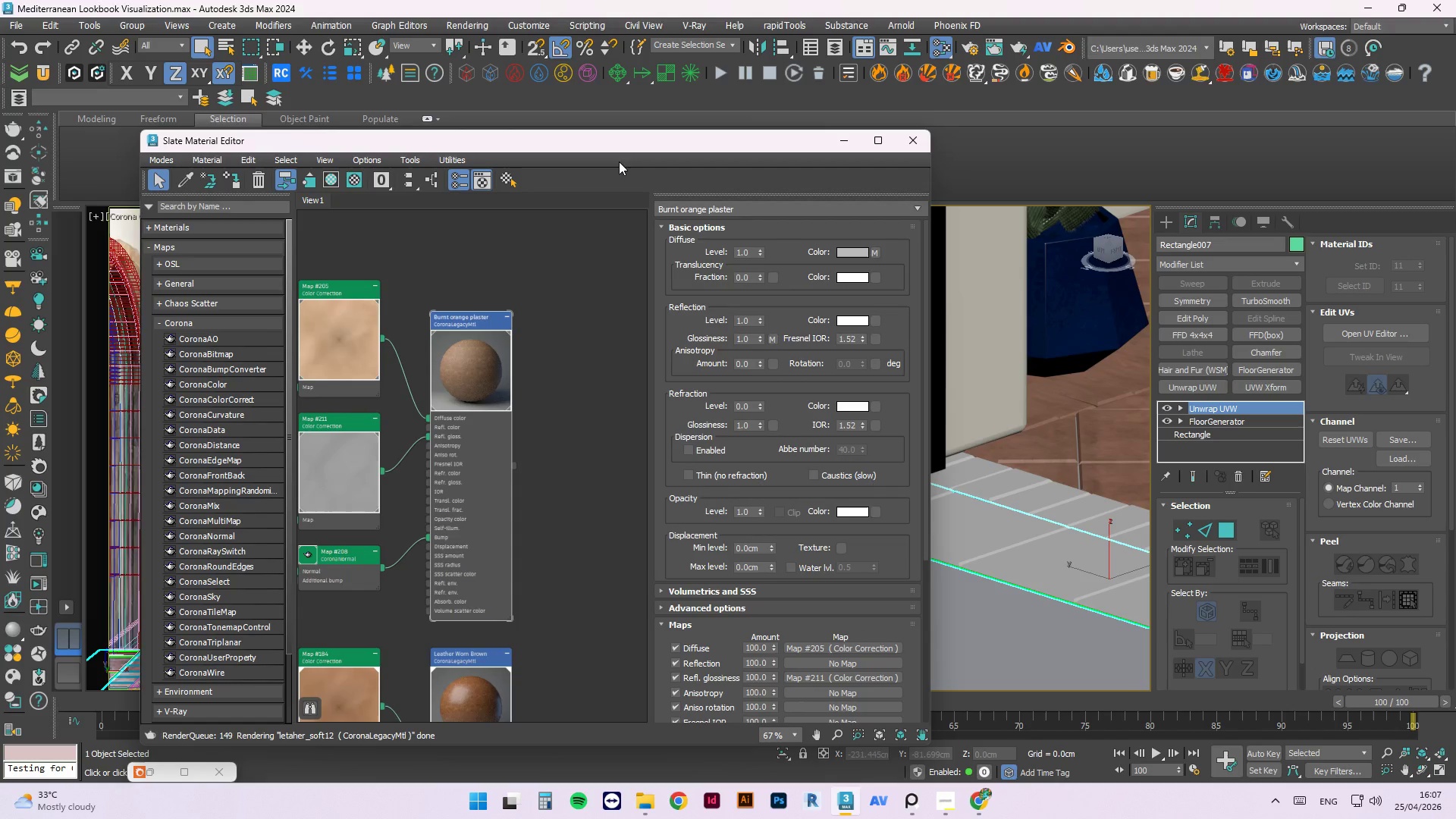 
left_click_drag(start_coordinate=[603, 145], to_coordinate=[996, 650])
 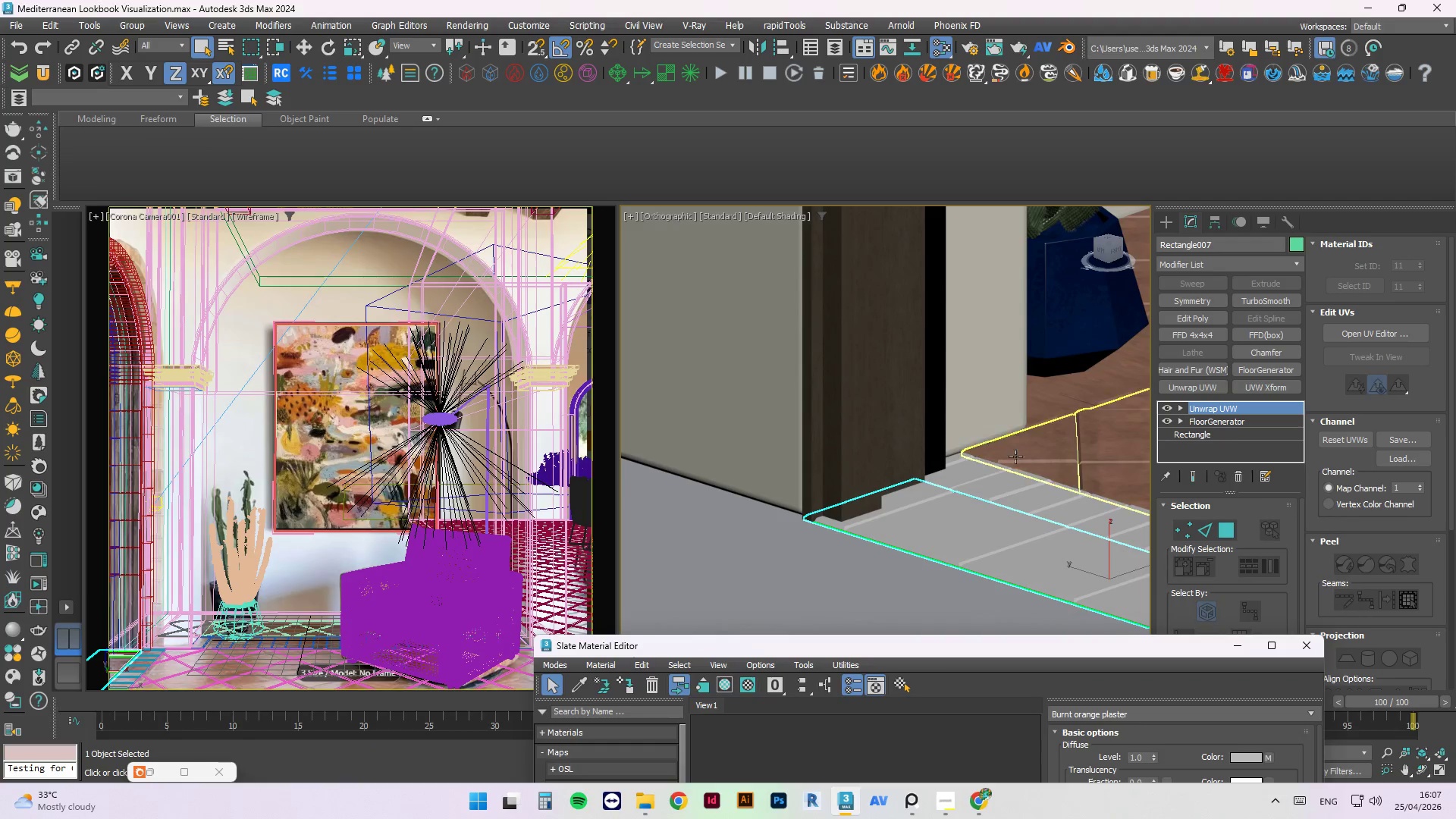 
scroll: coordinate [961, 513], scroll_direction: up, amount: 1.0
 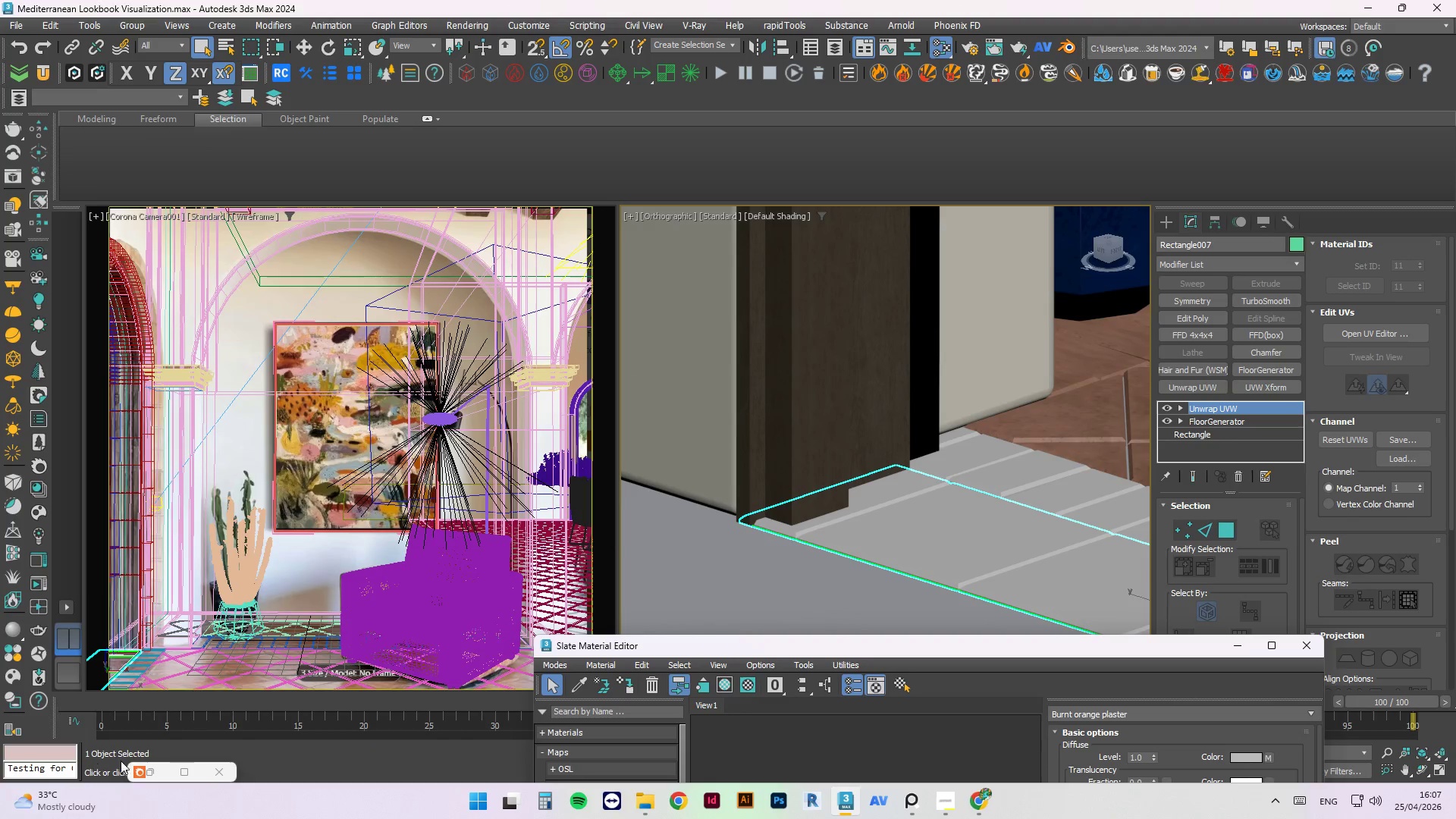 
left_click([152, 776])
 